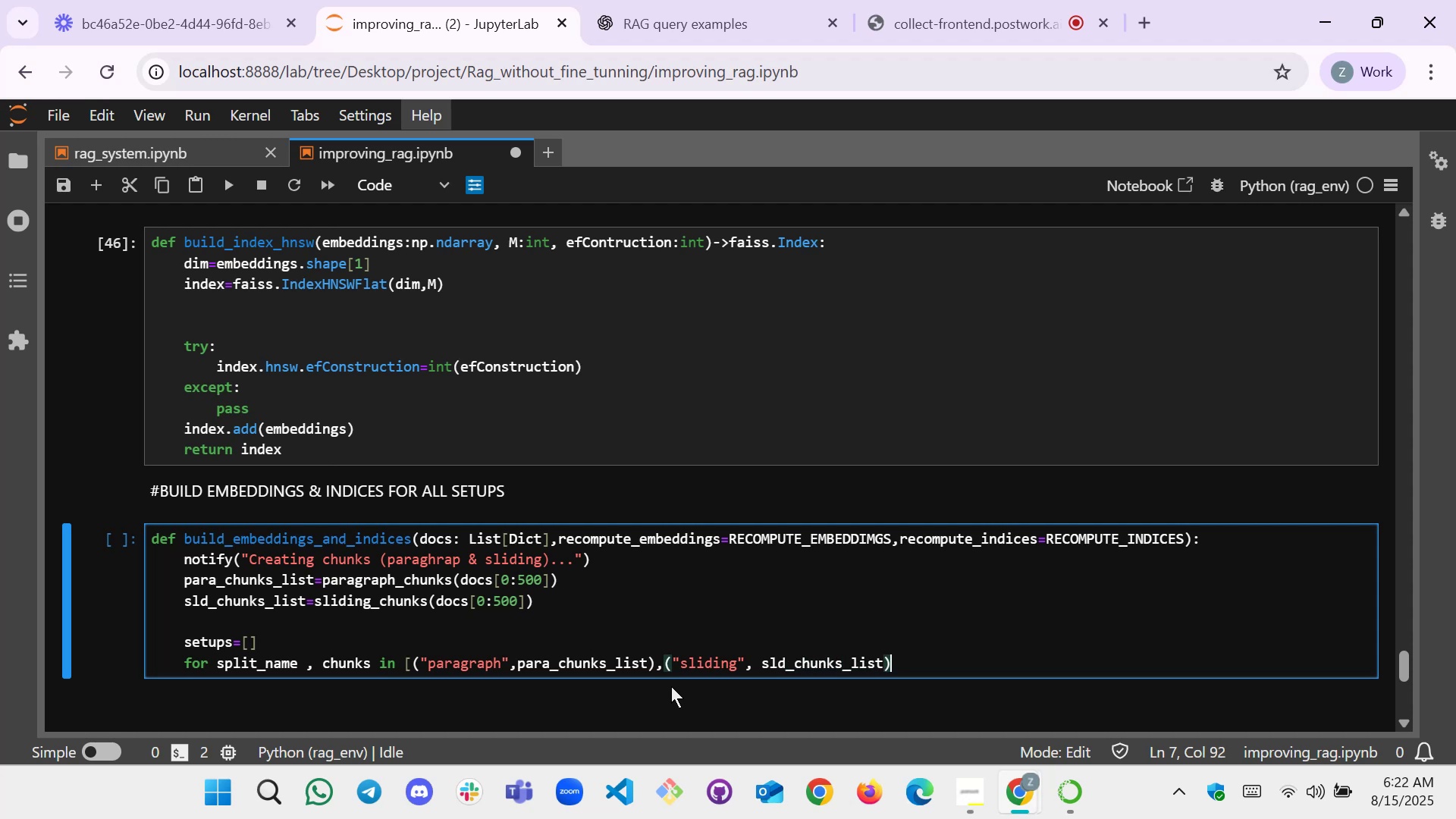 
key(Shift+BracketRight)
 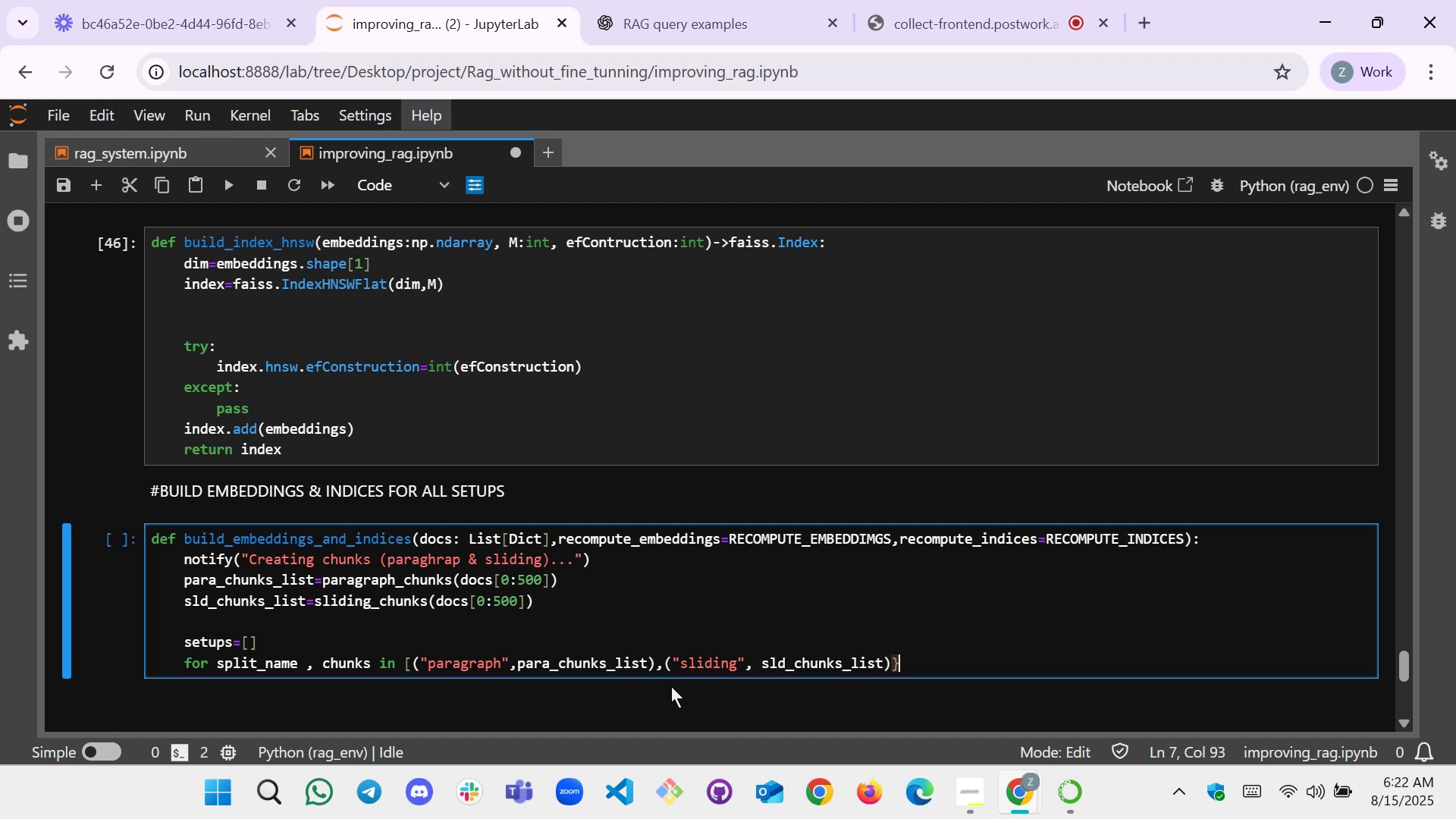 
key(Backspace)
 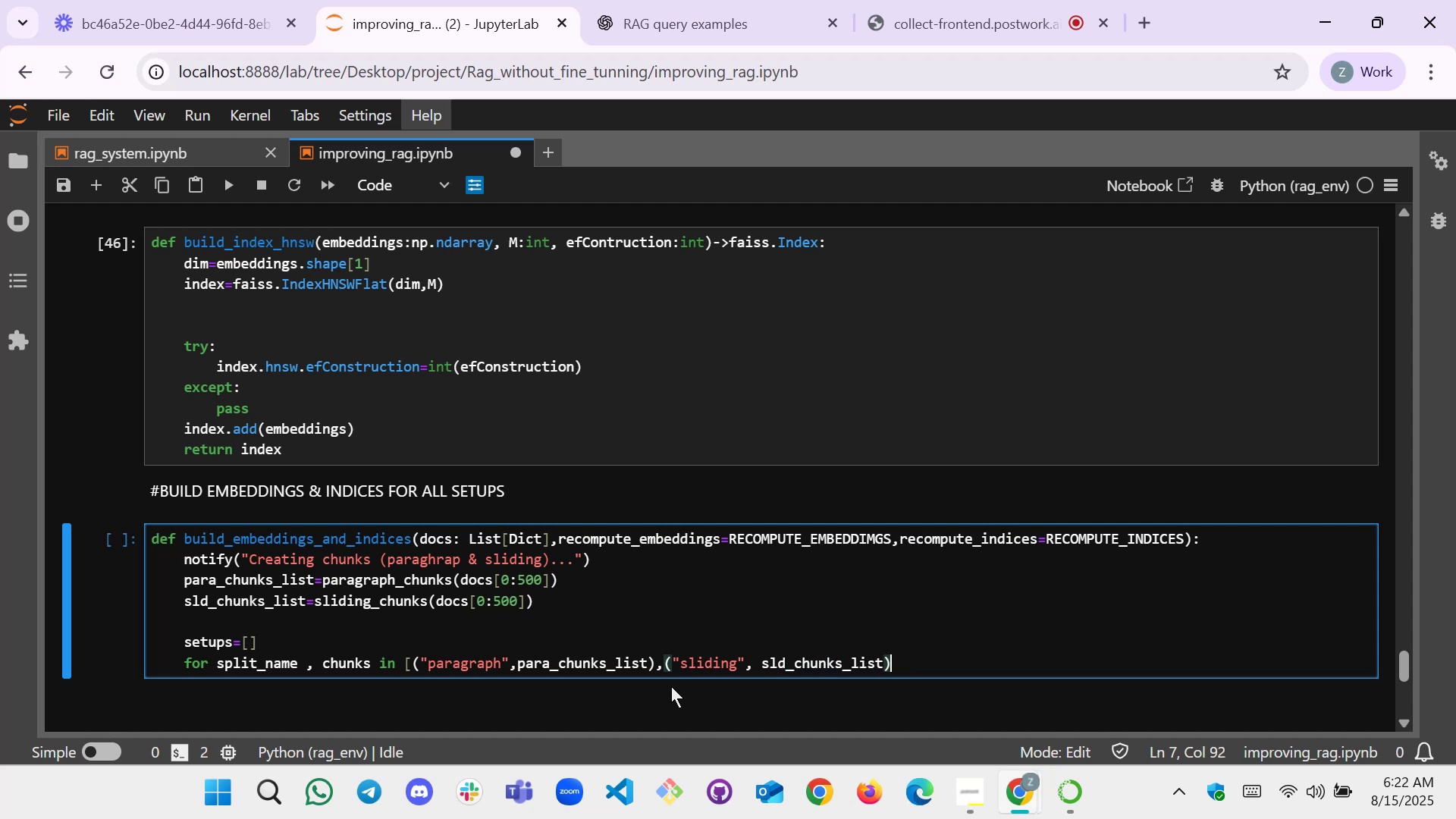 
key(BracketRight)
 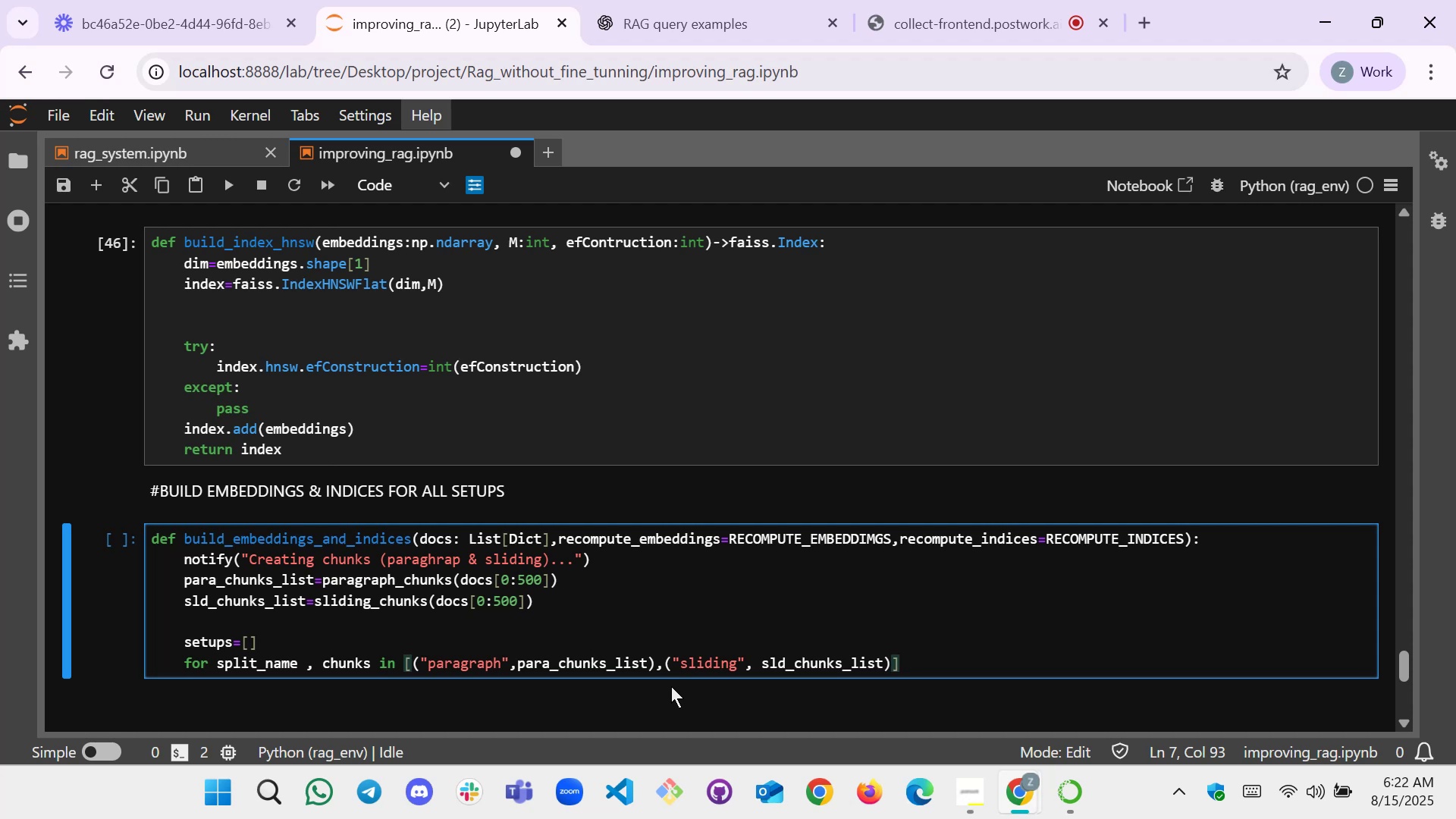 
key(Shift+Semicolon)
 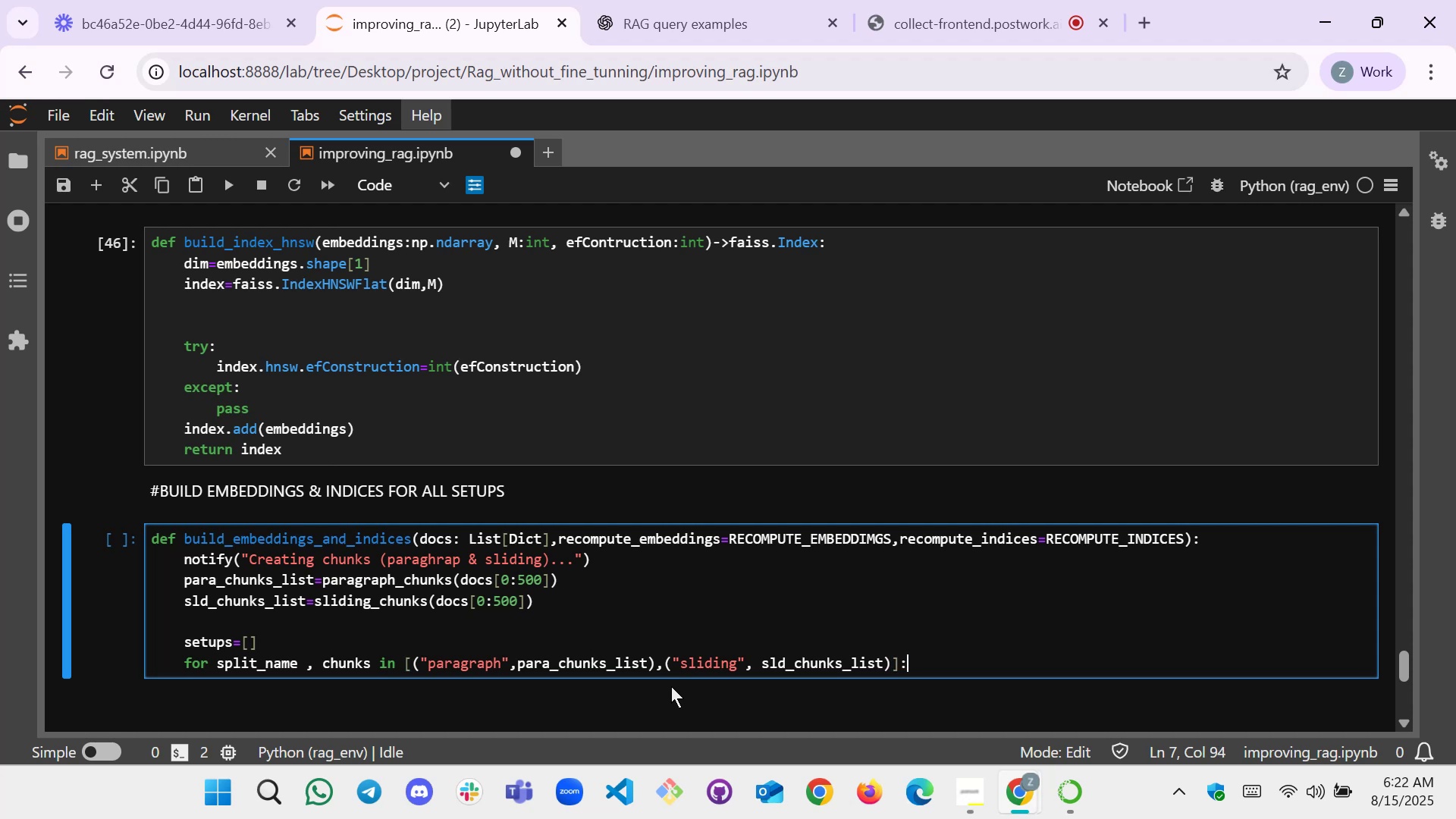 
key(Enter)
 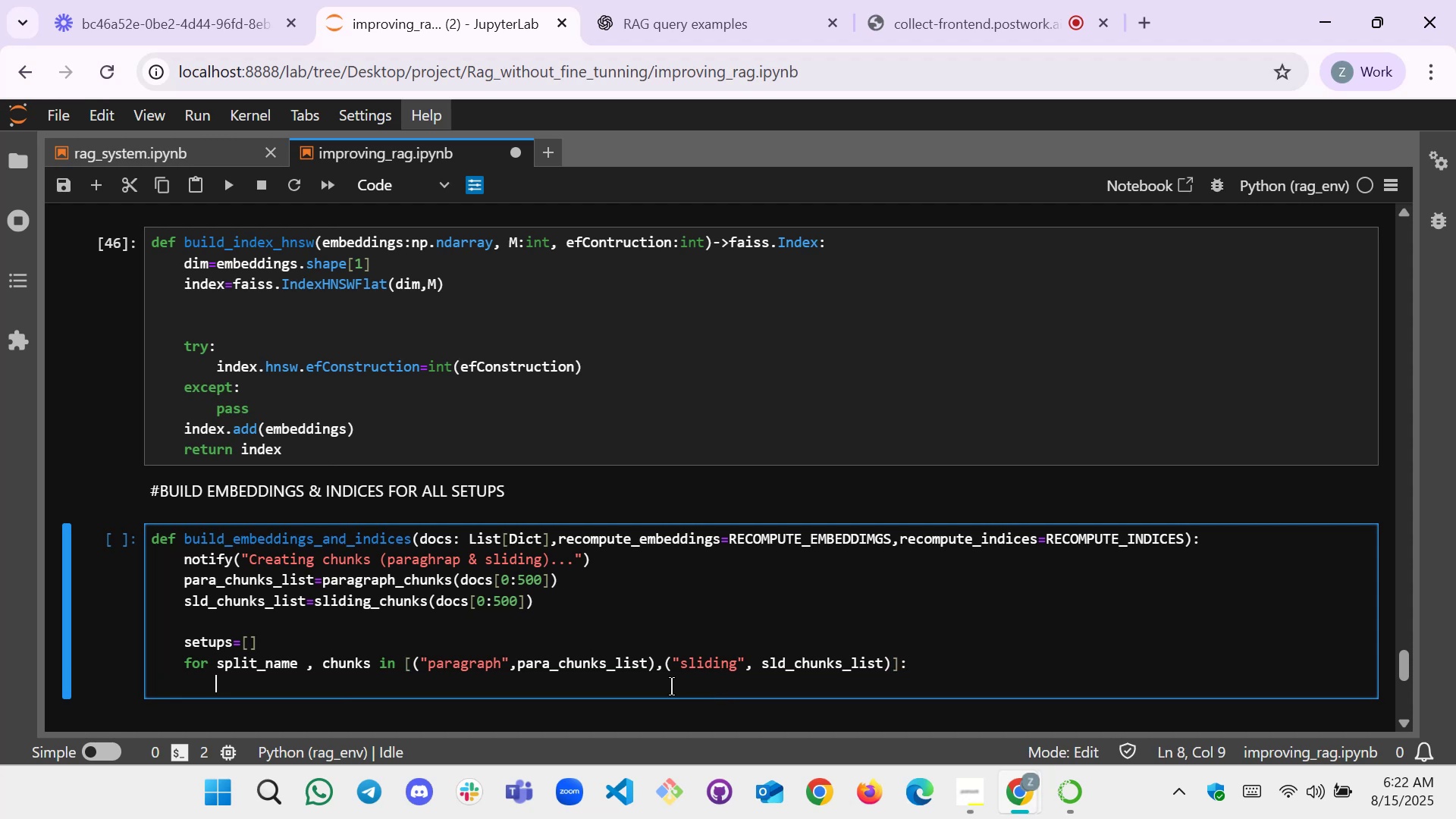 
type(for enc_name in E)
key(Tab)
 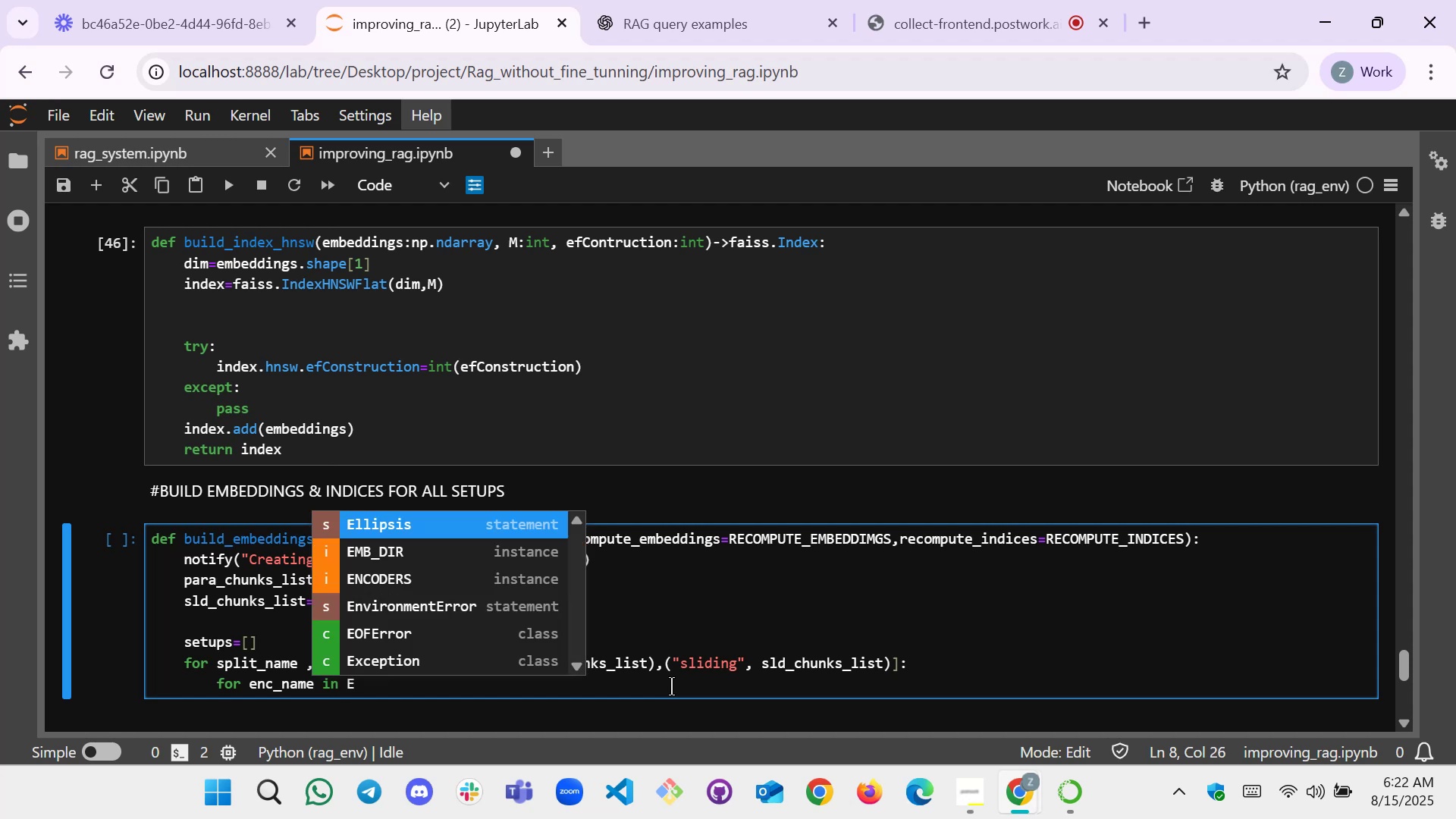 
key(ArrowDown)
 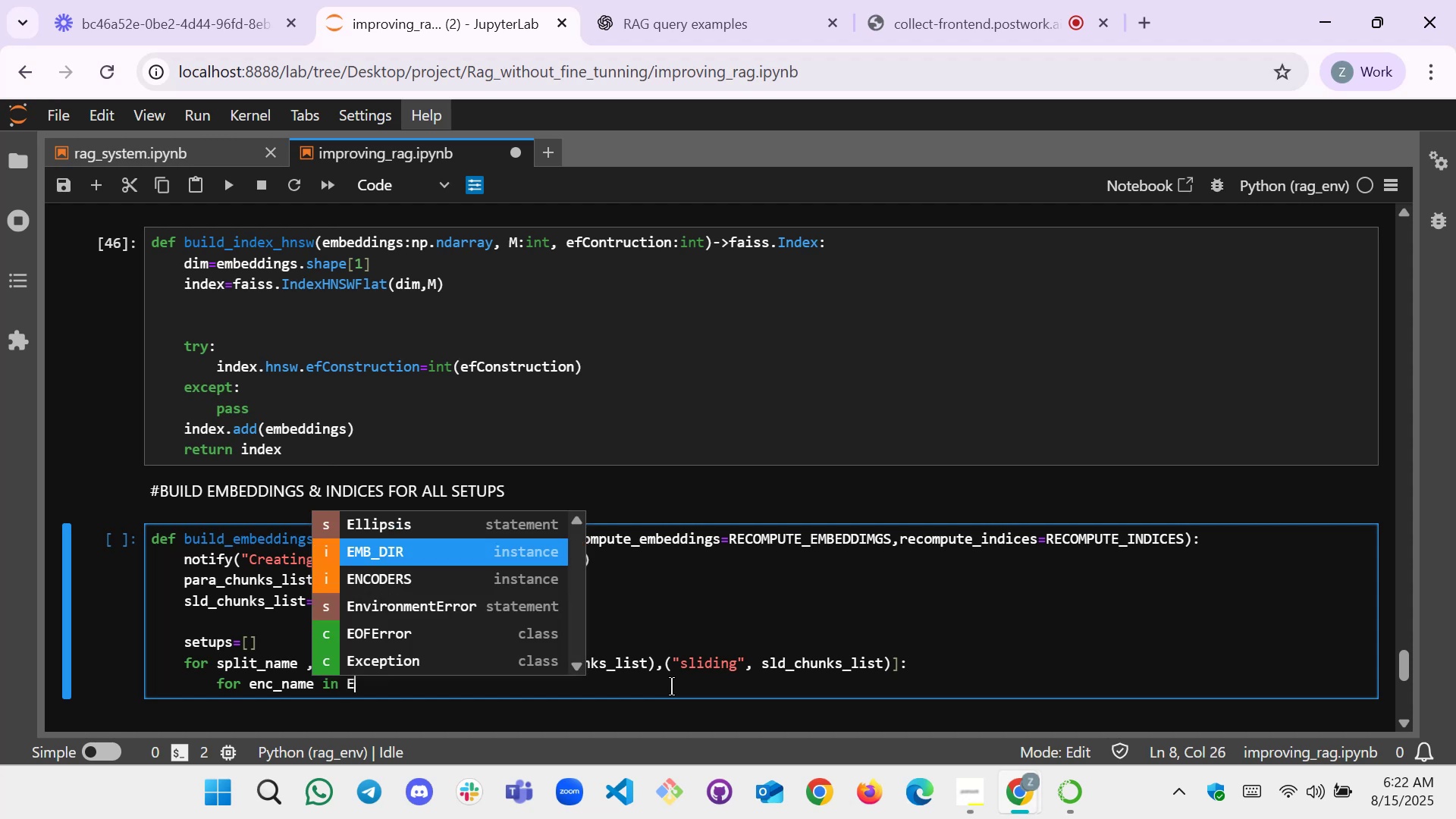 
key(ArrowDown)
 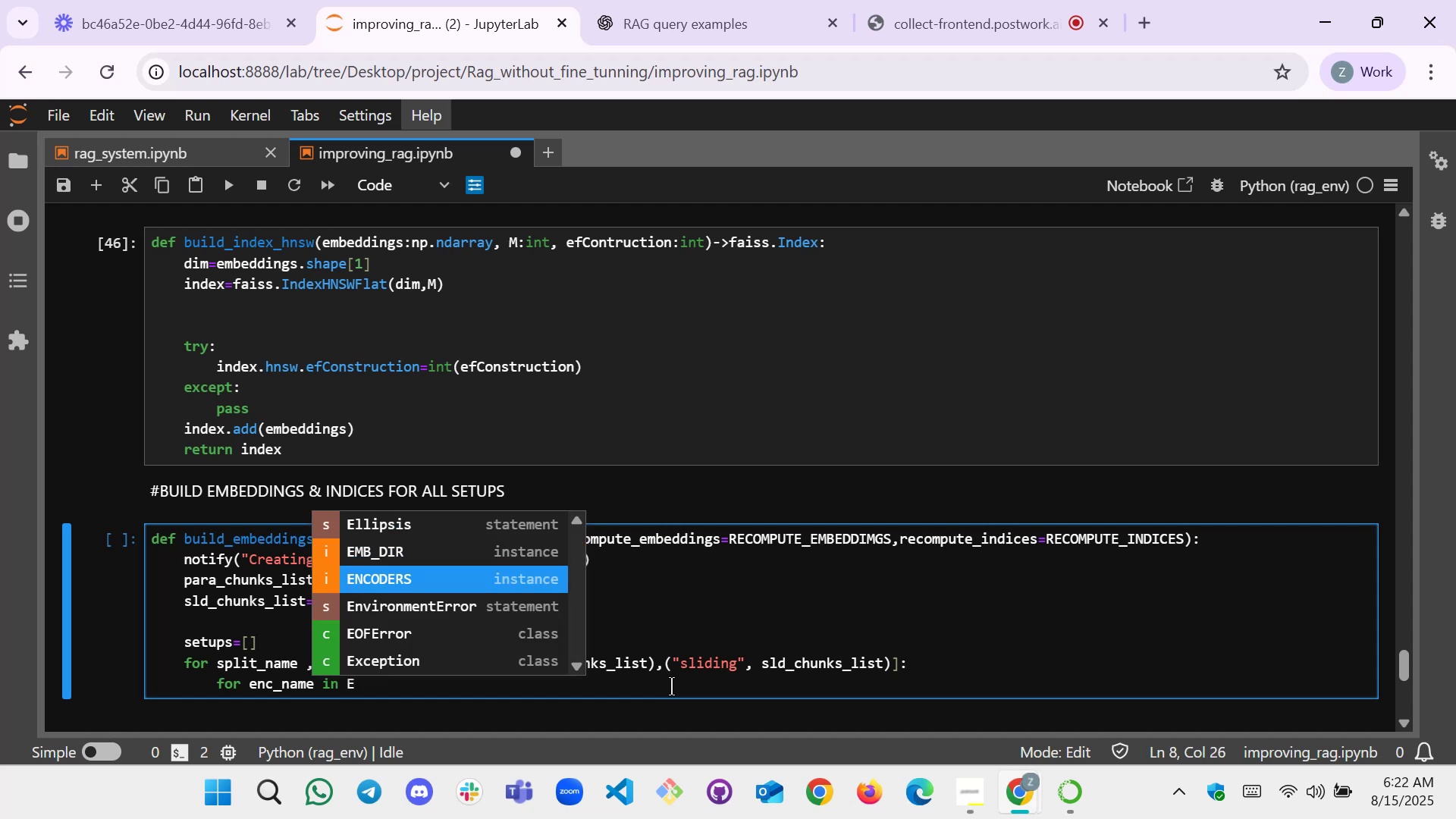 
key(Enter)
 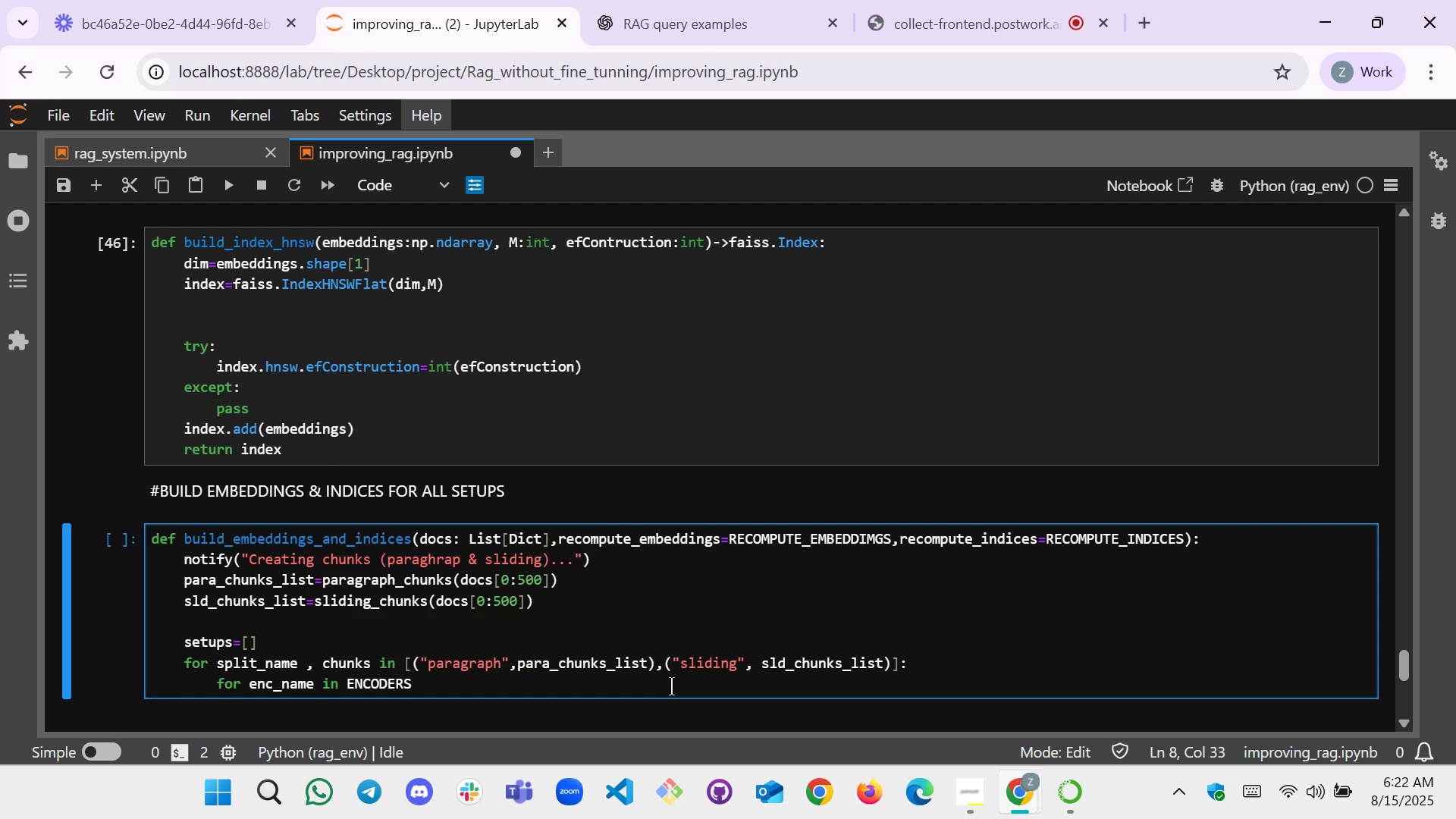 
type(.keys())
 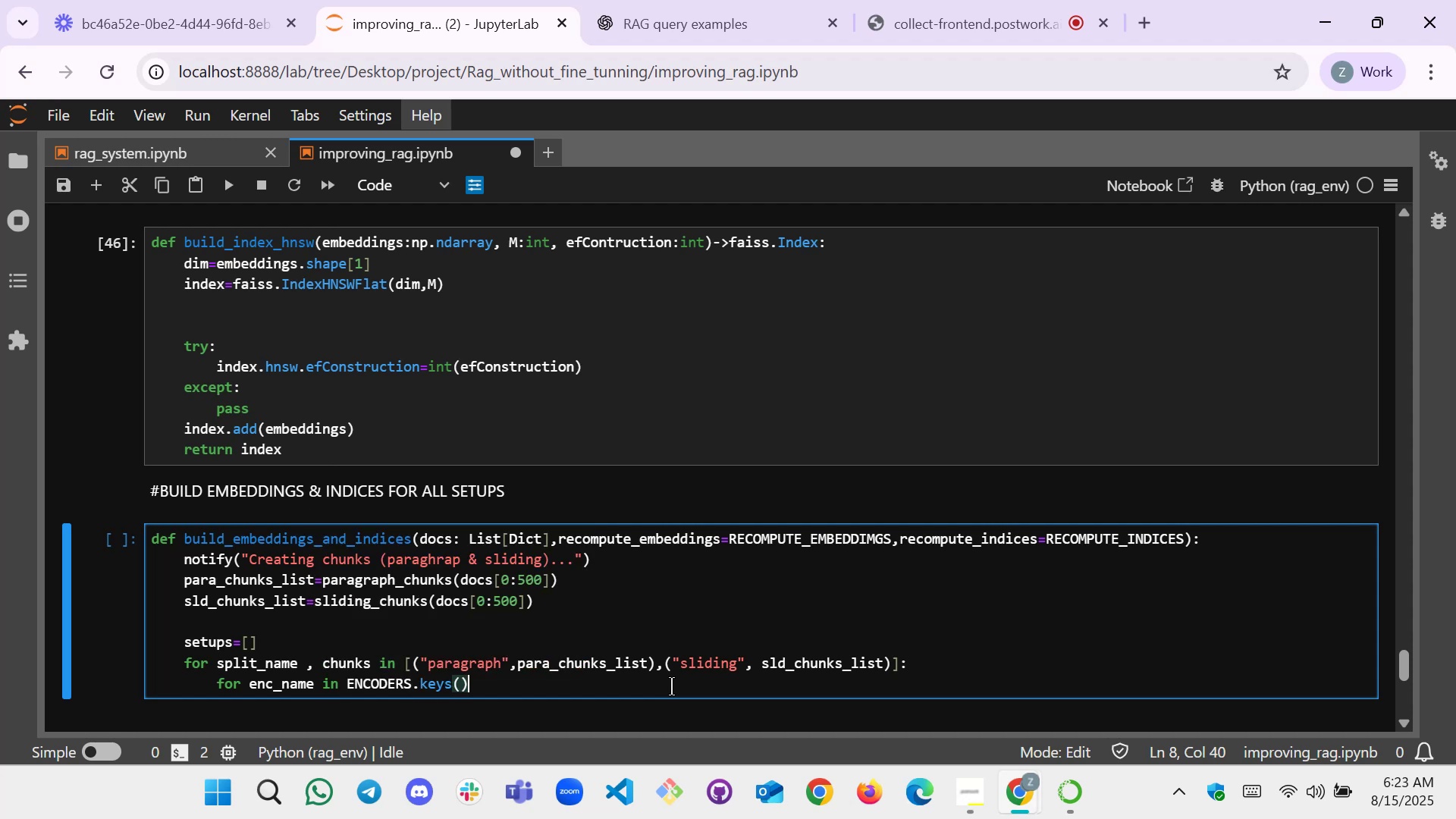 
key(Enter)
 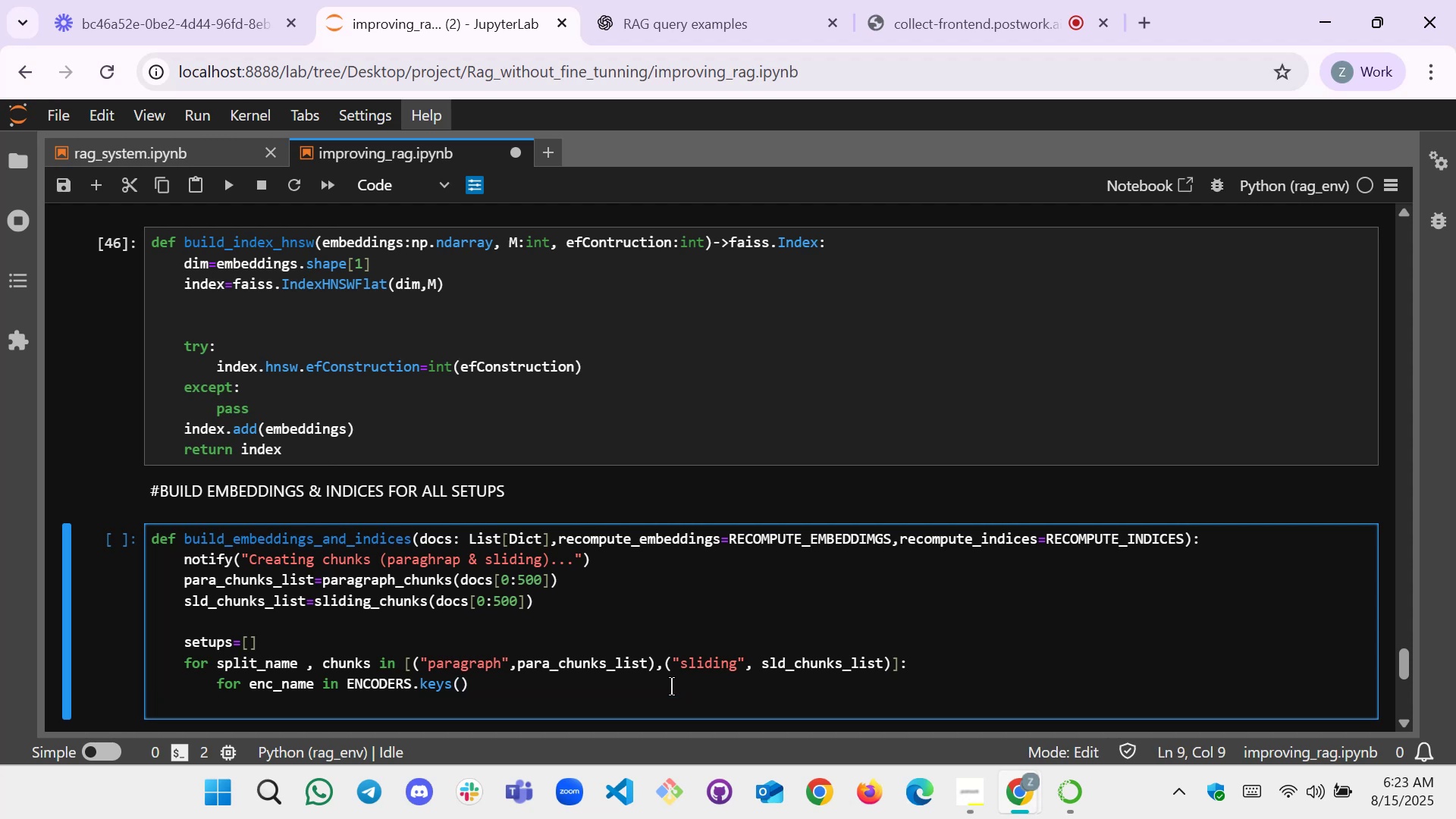 
wait(7.29)
 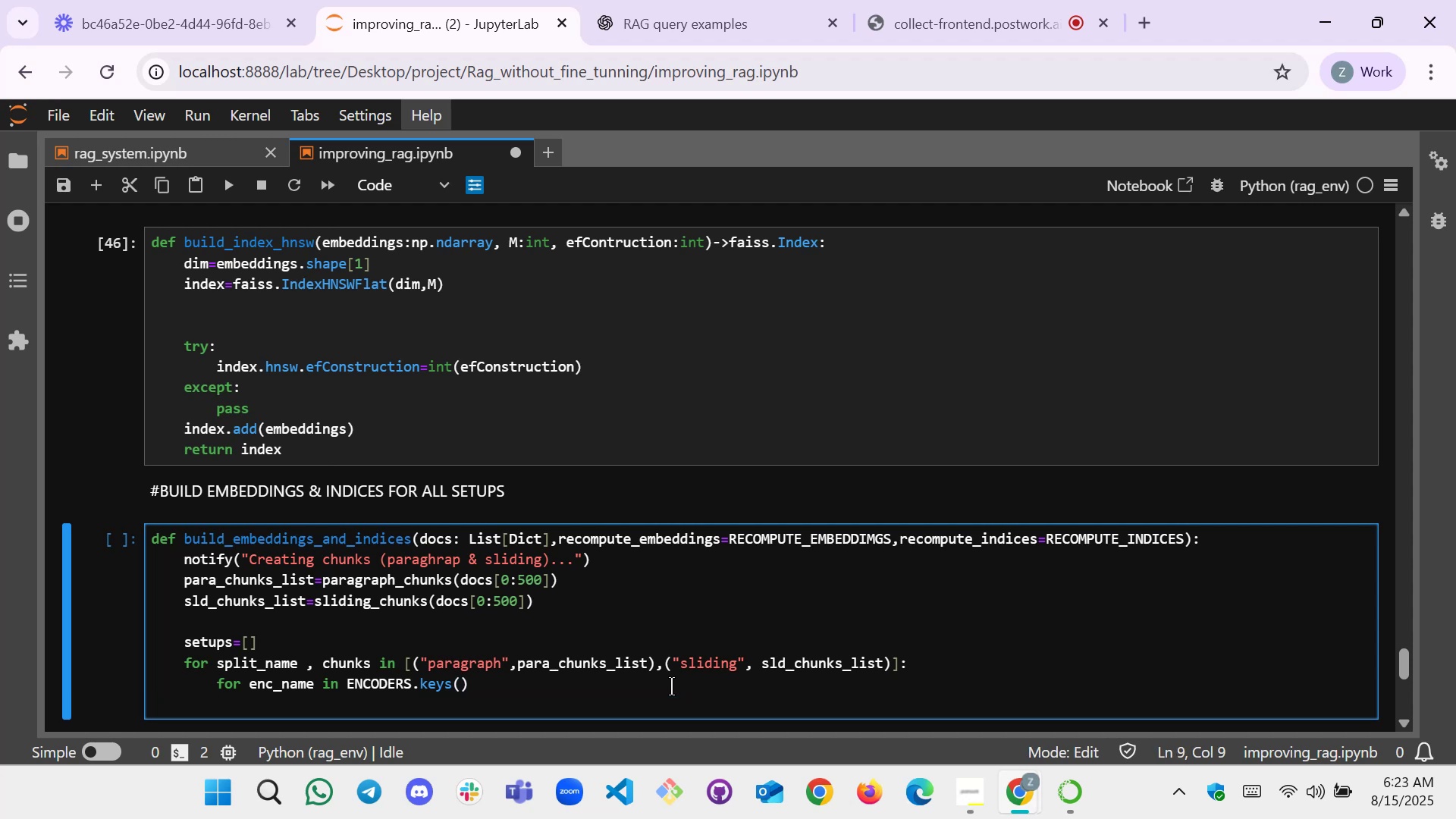 
key(Backspace)
 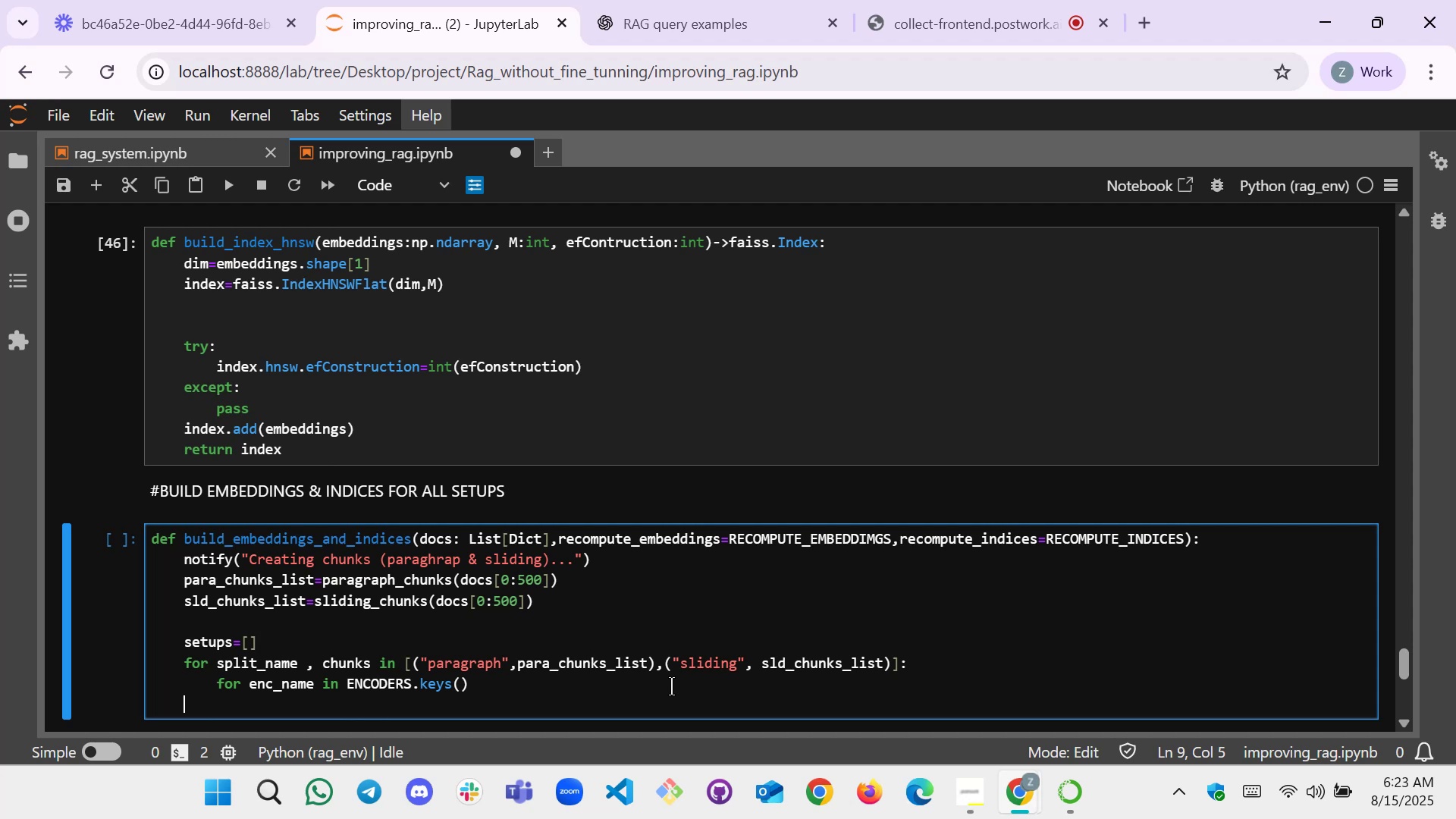 
wait(6.98)
 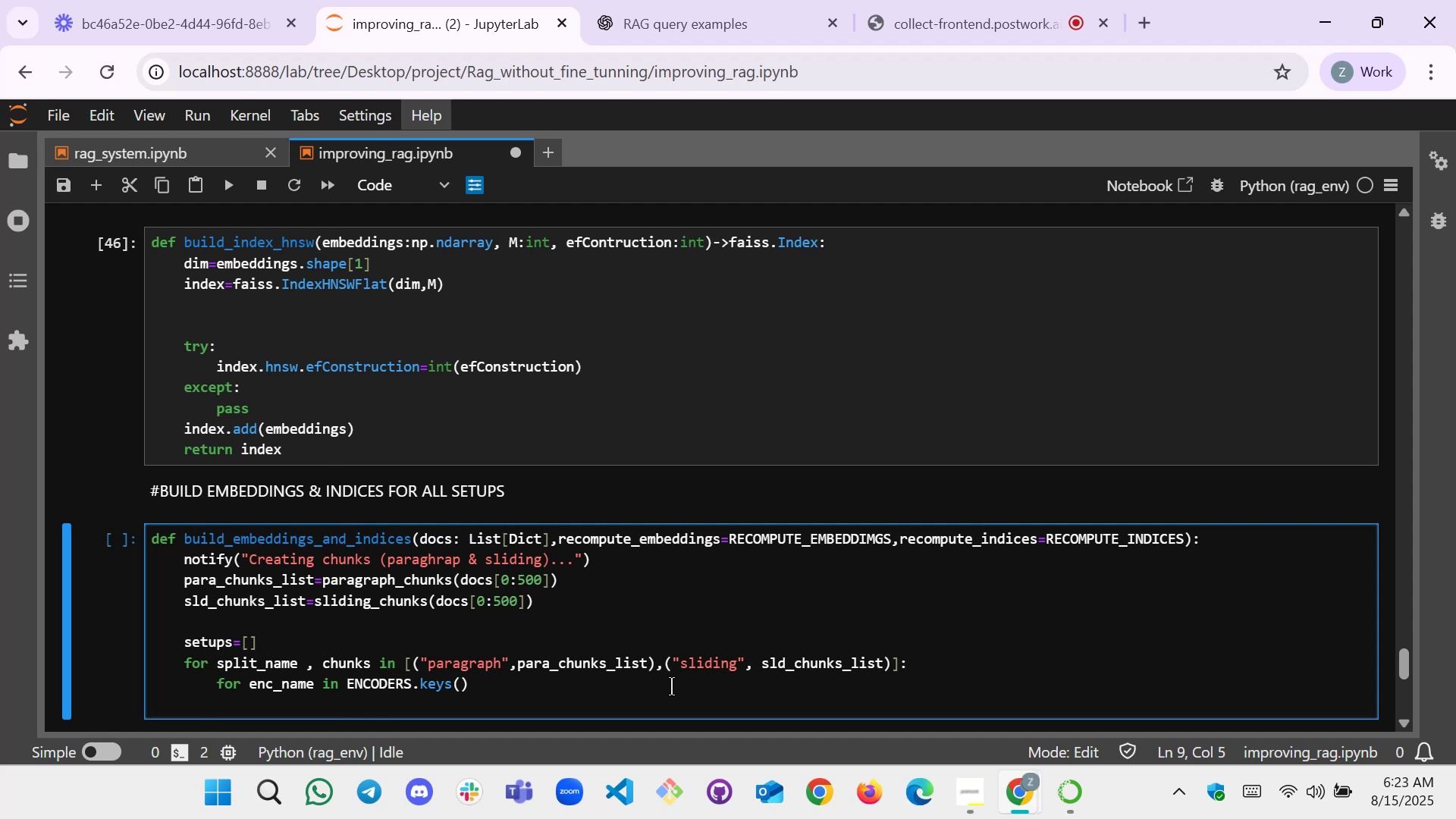 
key(Backspace)
 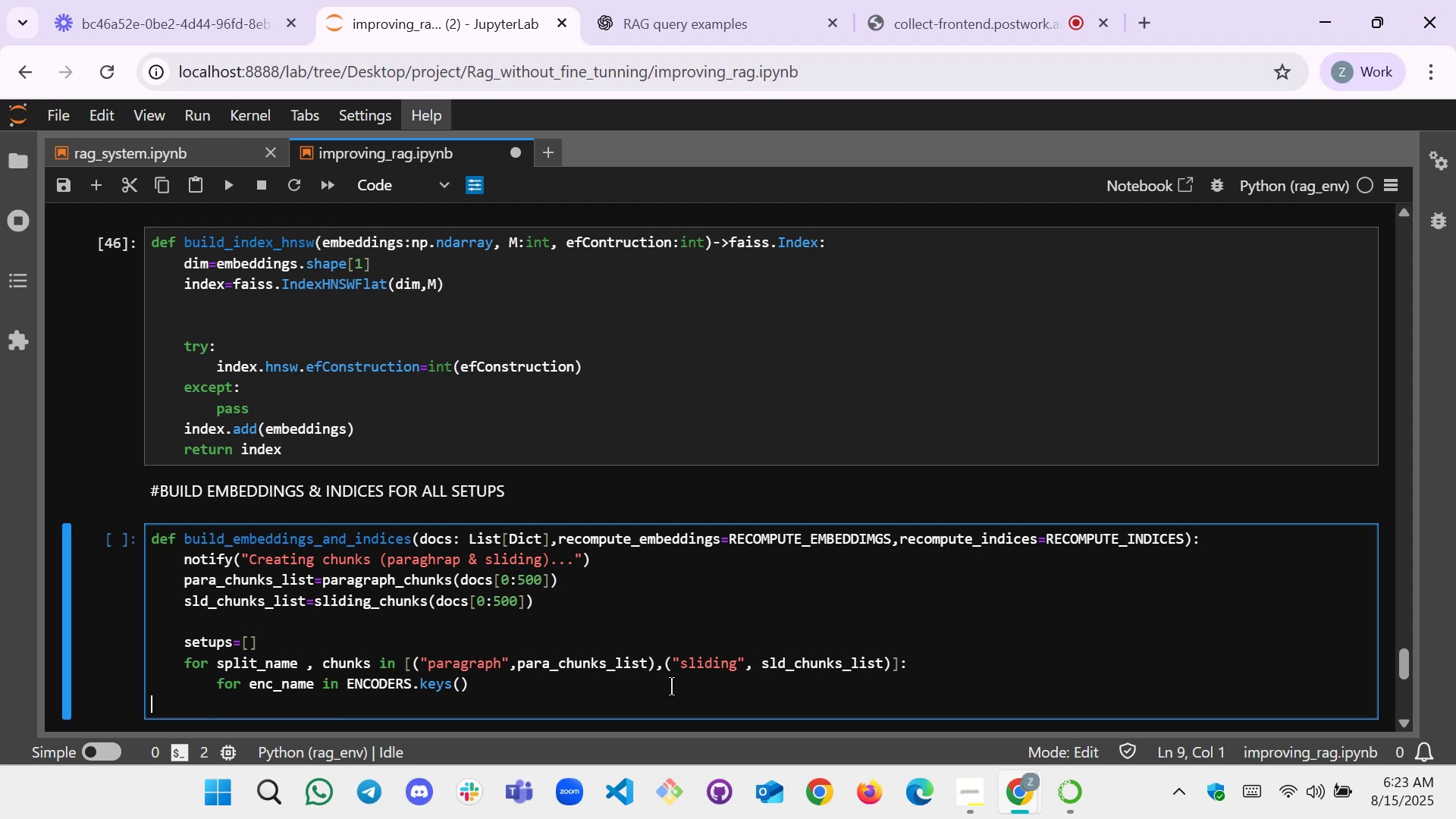 
key(Backspace)
 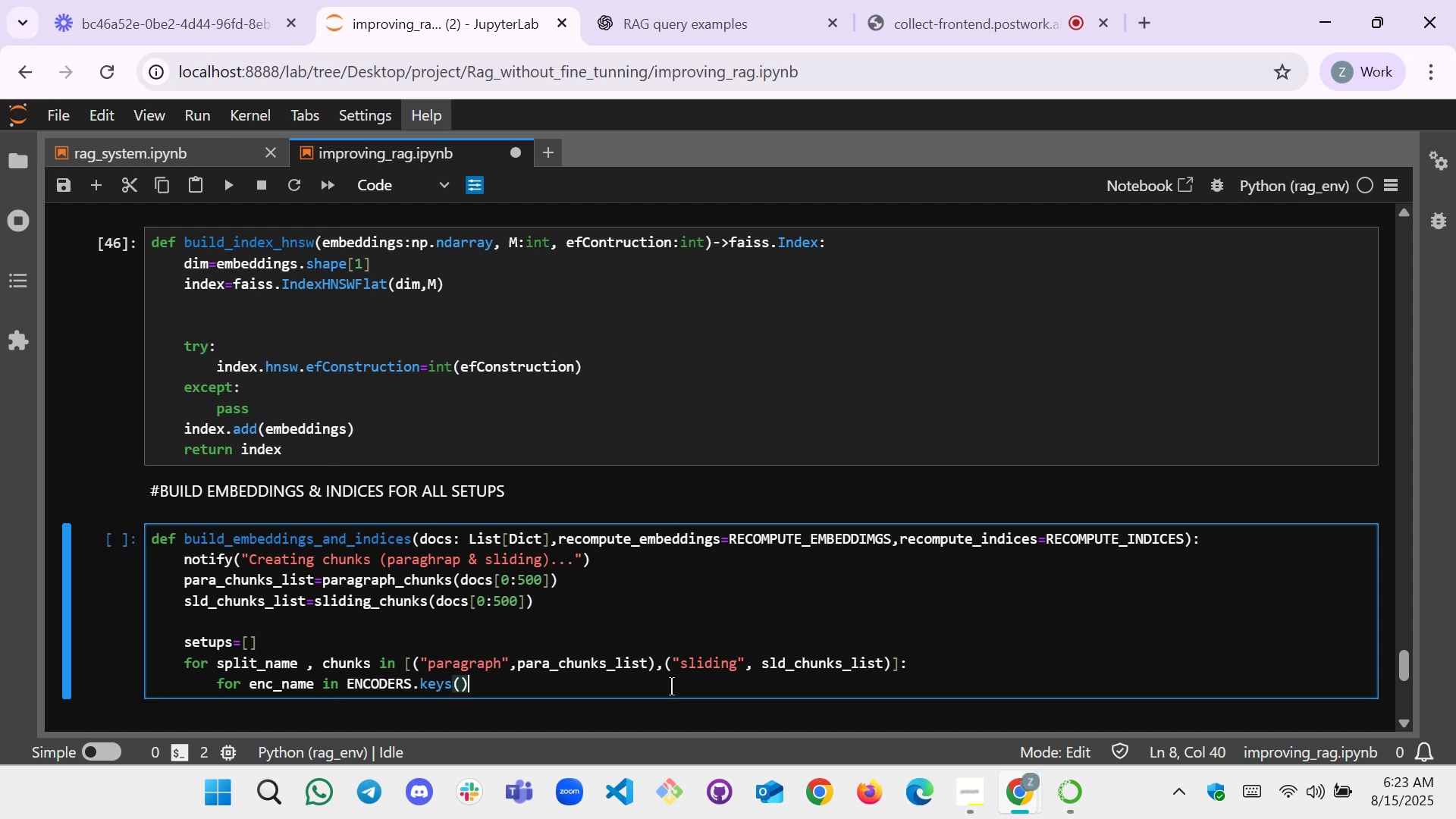 
key(Shift+ShiftLeft)
 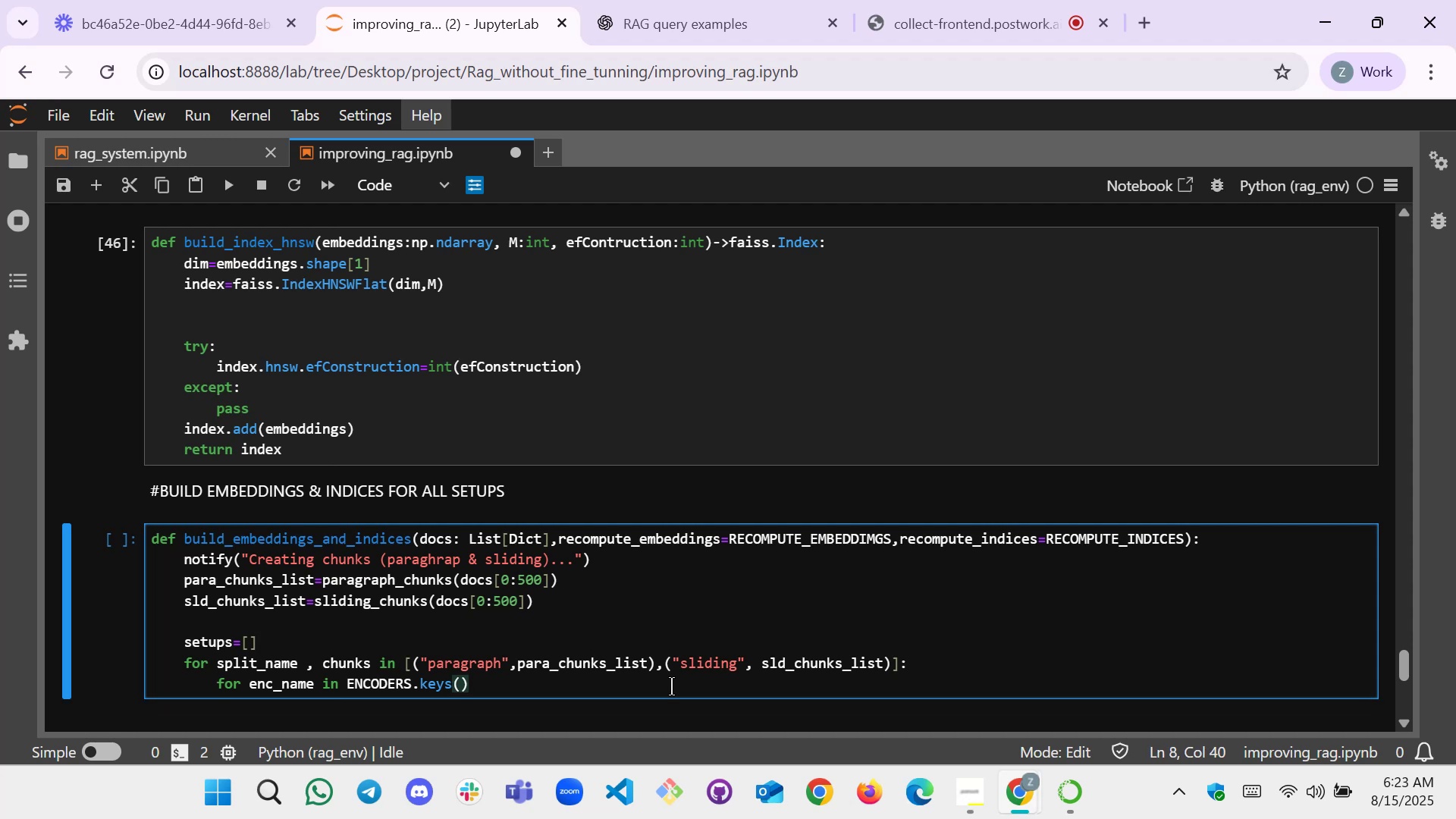 
key(Shift+Semicolon)
 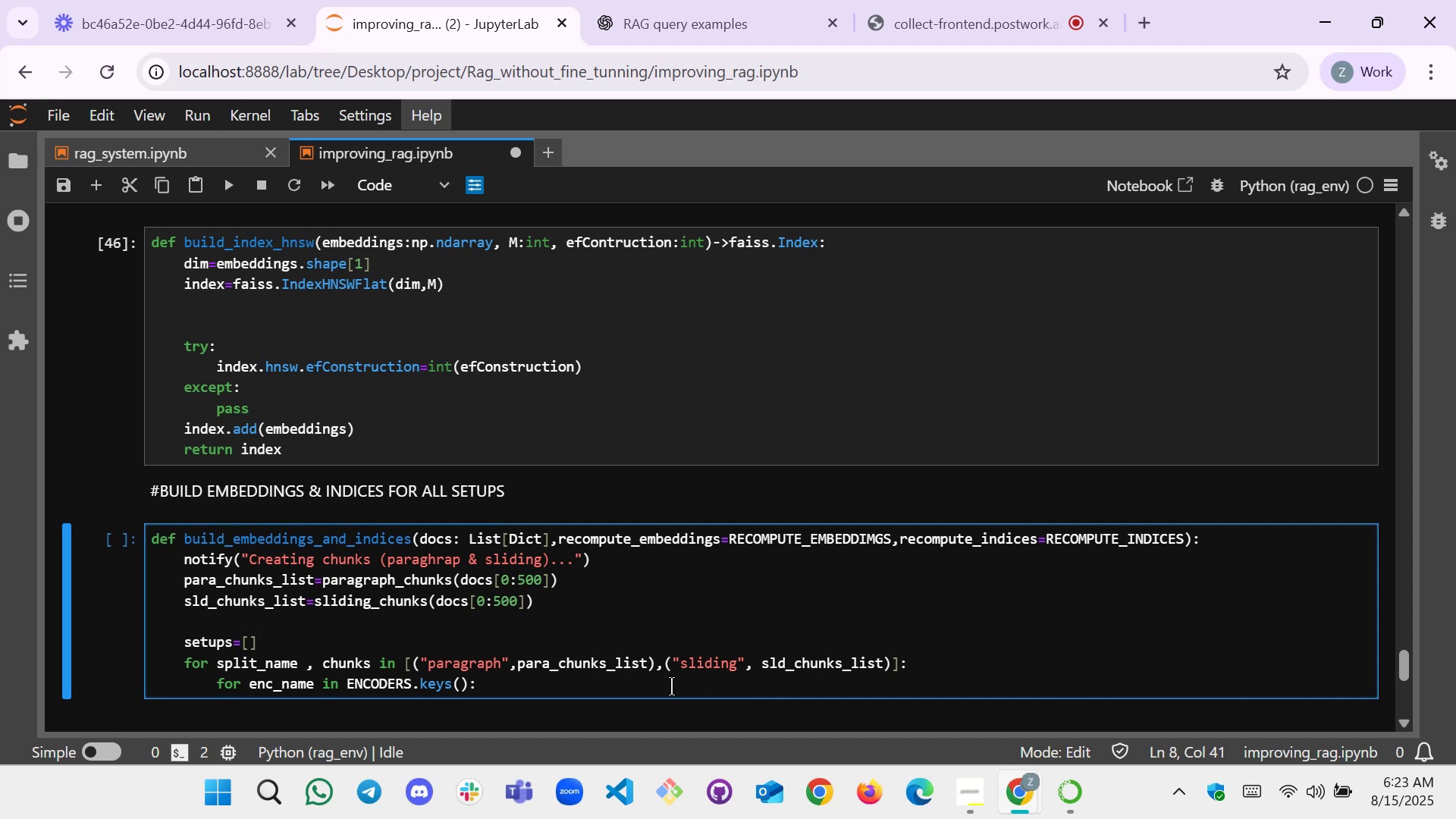 
key(Enter)
 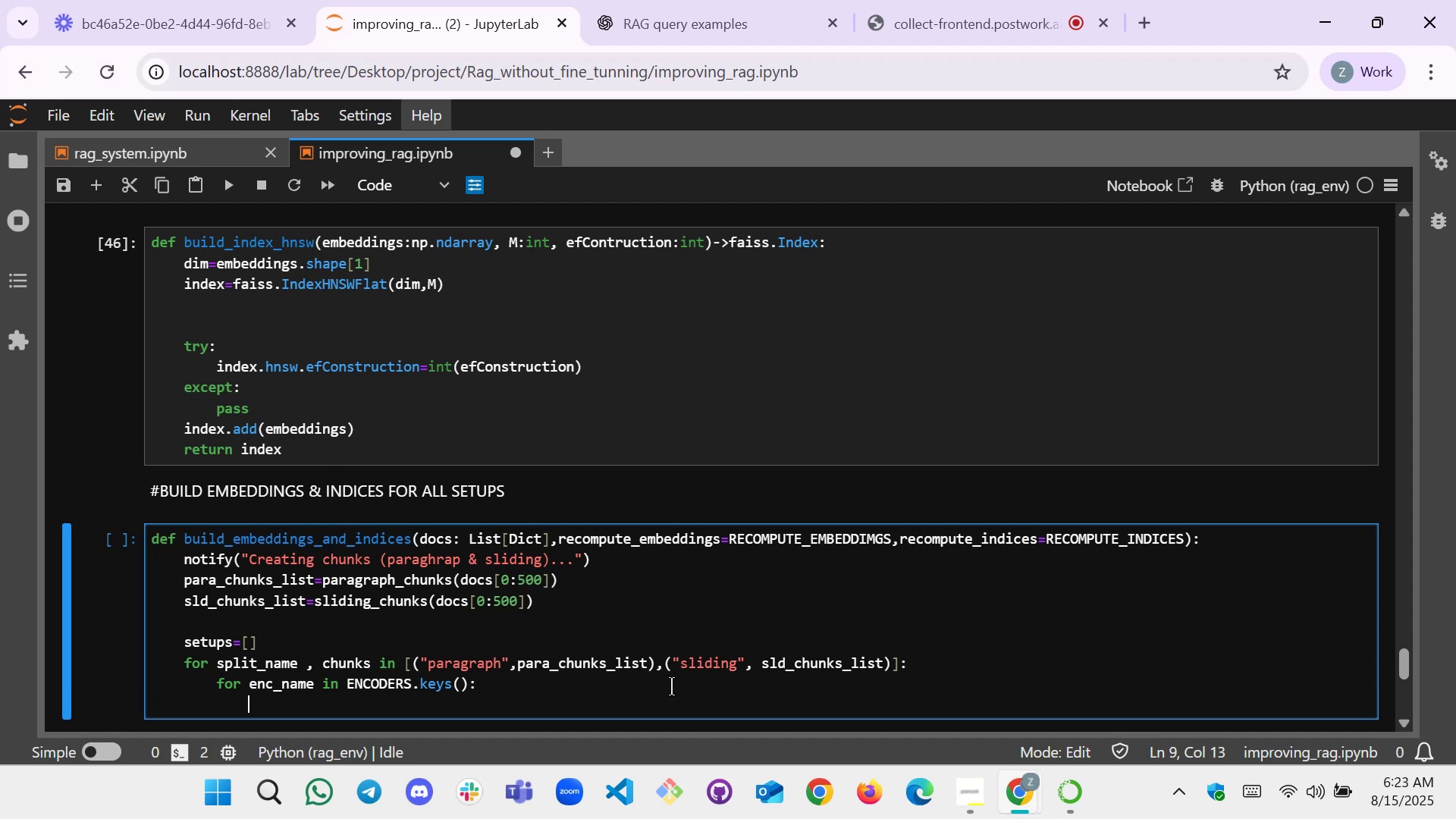 
type(setups.ape)
key(Backspace)
type(pend()
 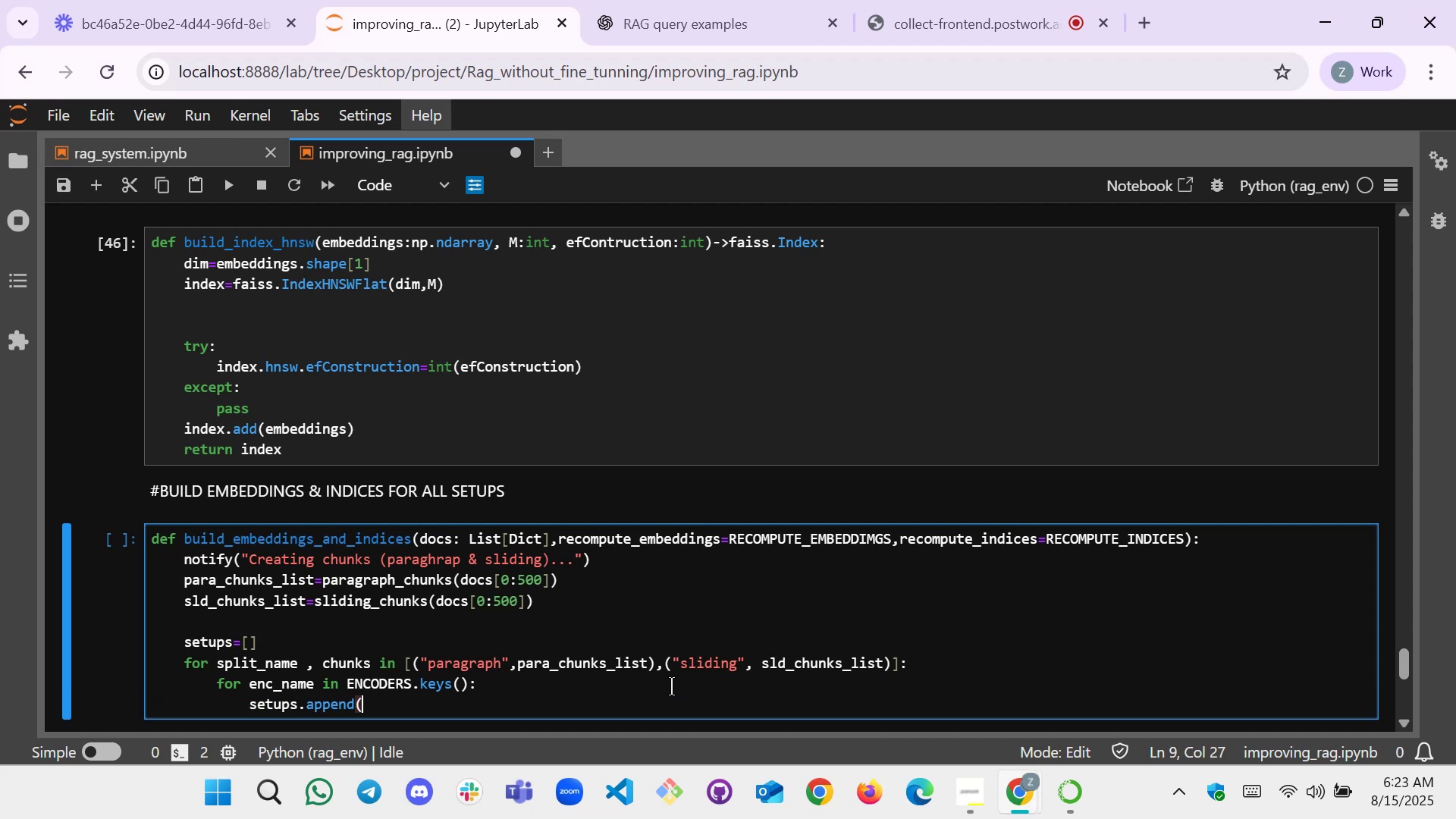 
type((split_name,enc_name,chunks)))
 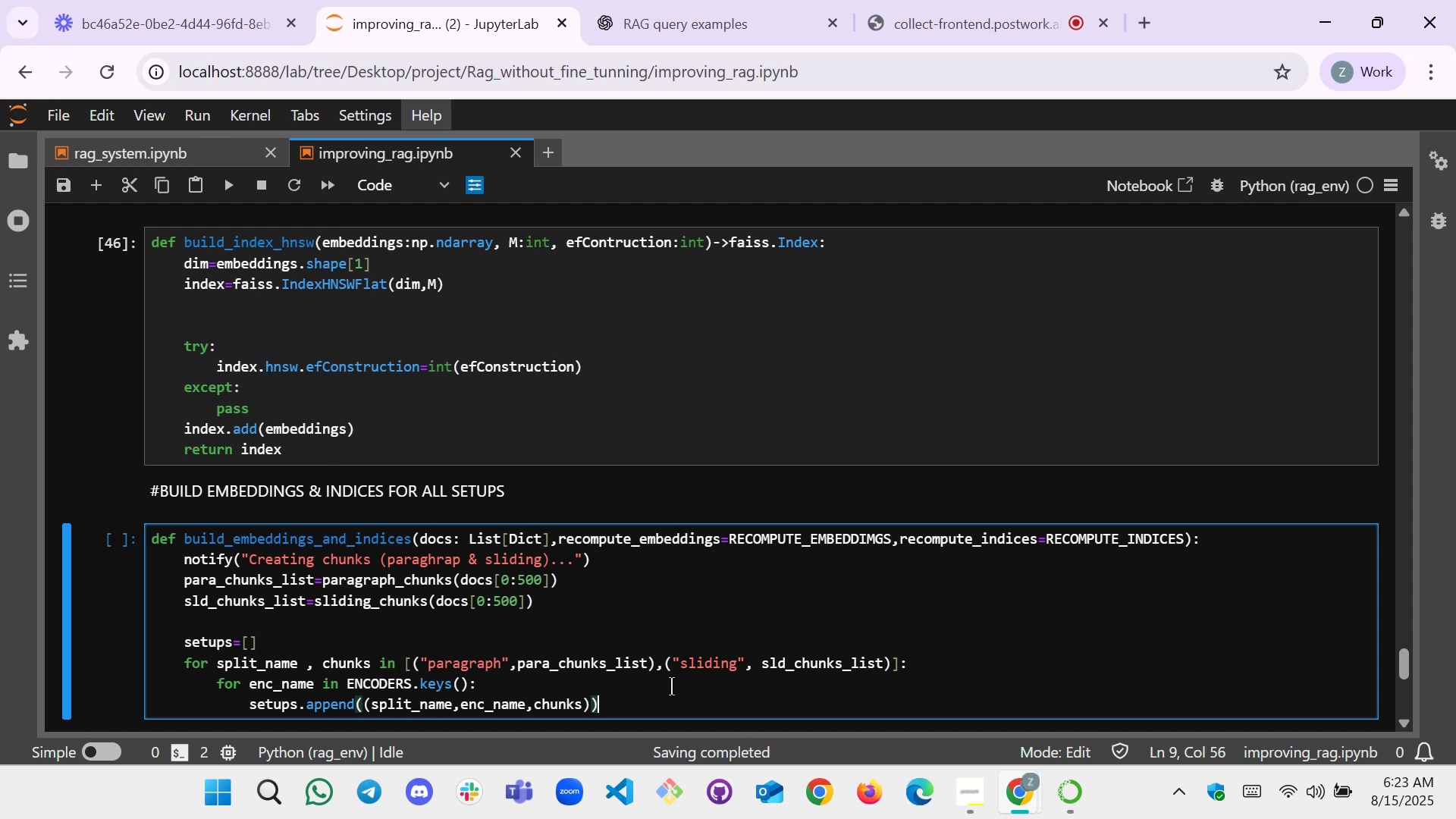 
key(Enter)
 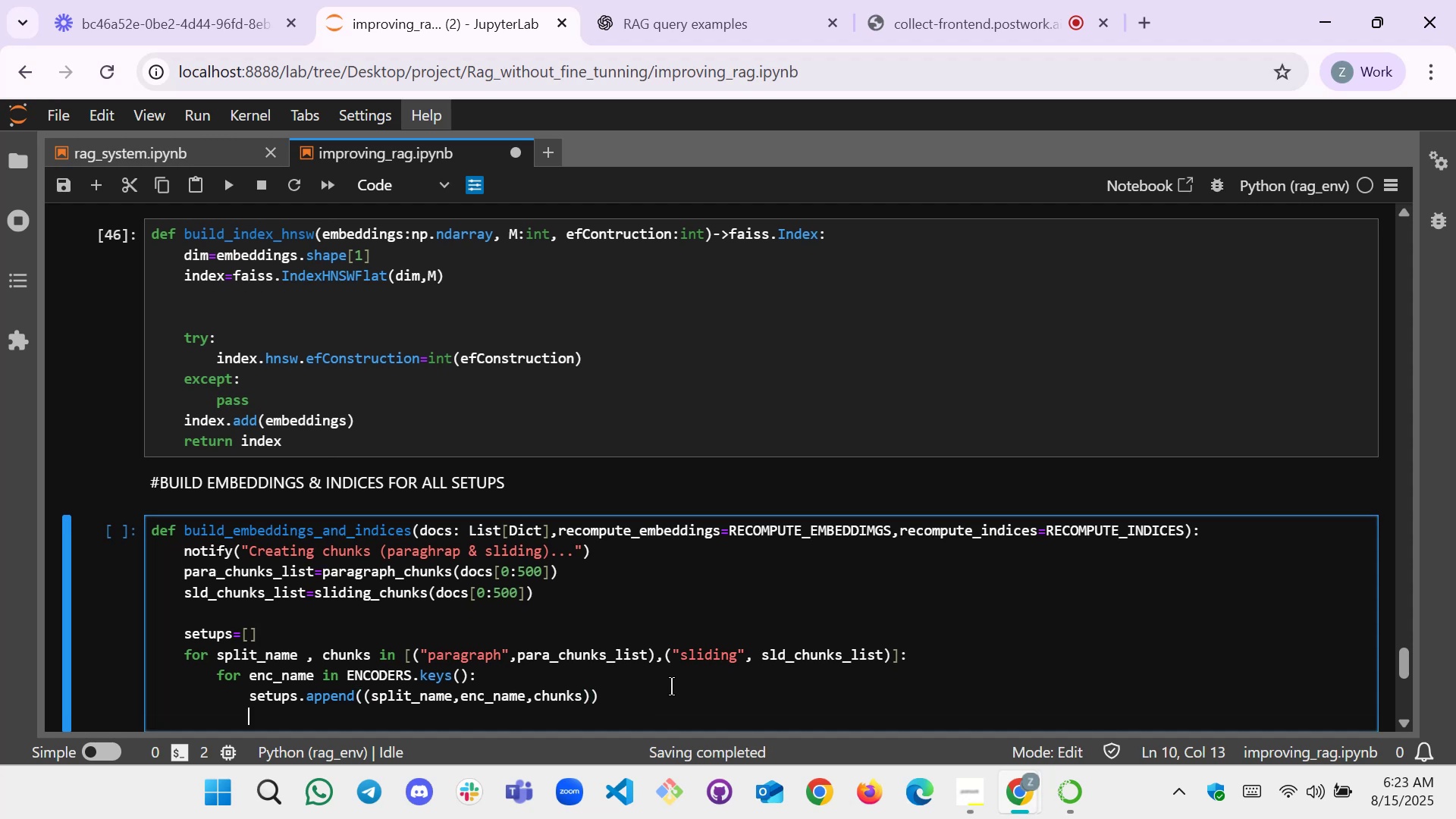 
type(enc_name,chunks__)
key(Backspace)
key(Backspace)
 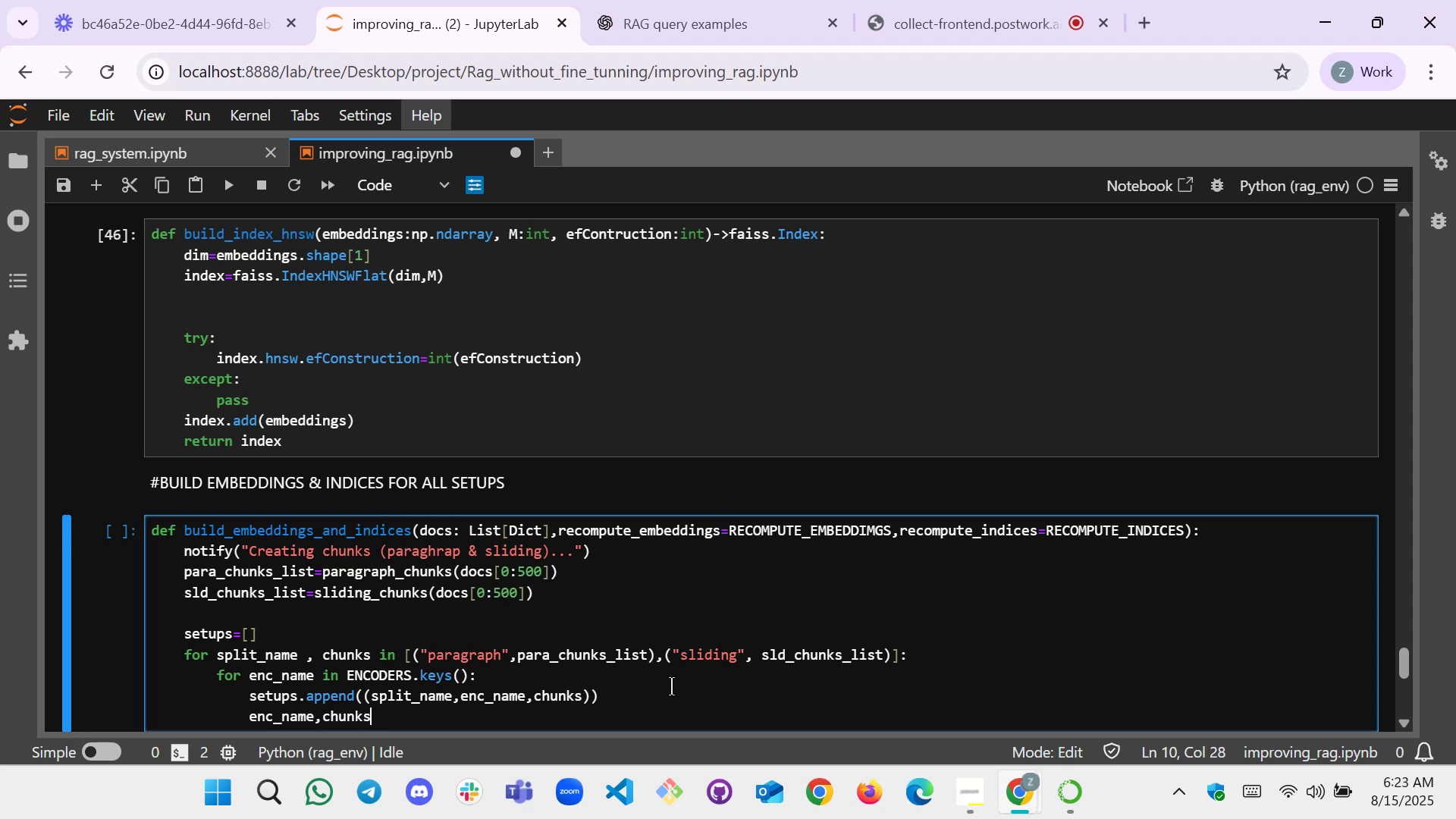 
 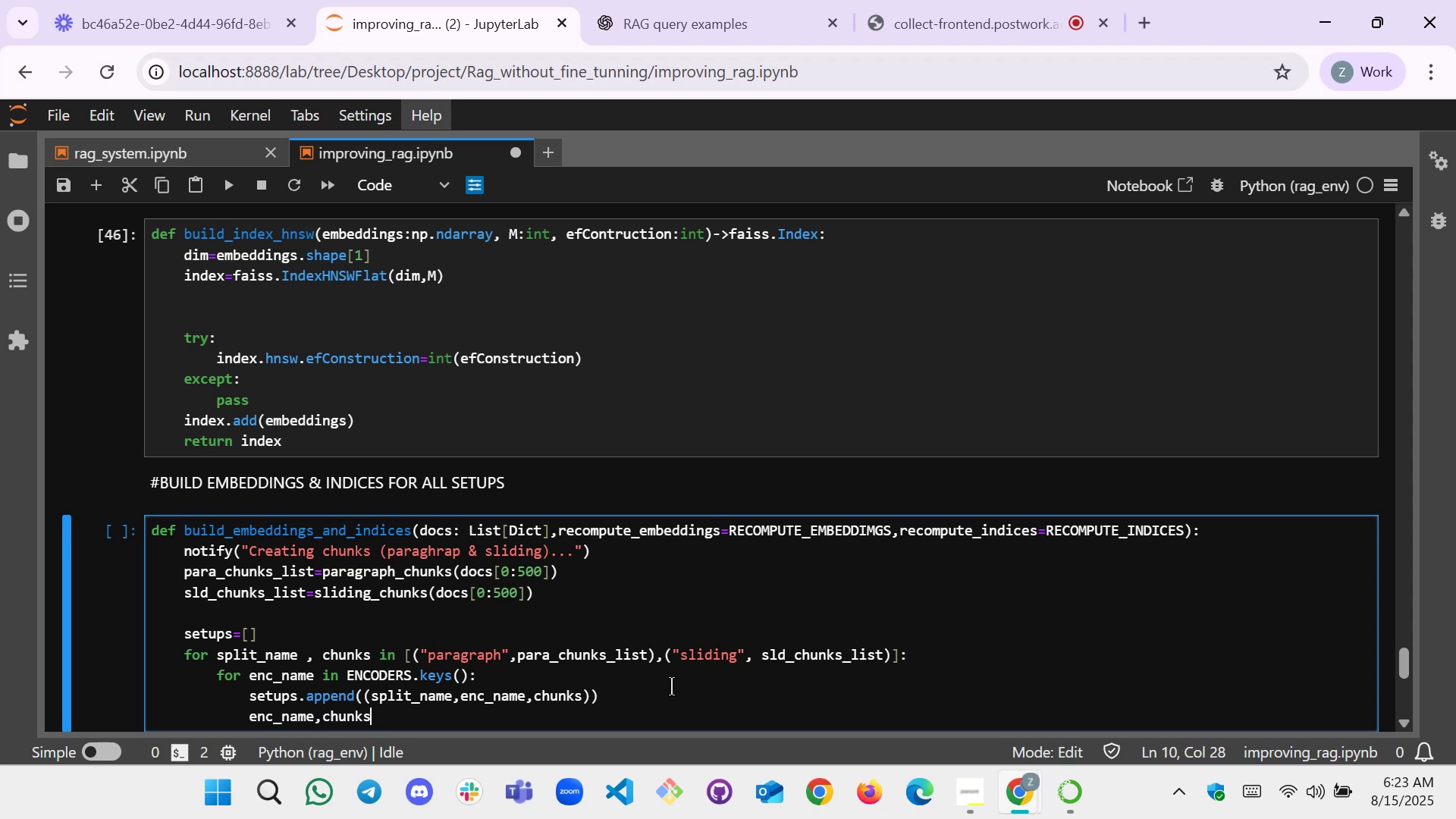 
hold_key(key=ShiftLeft, duration=0.8)
 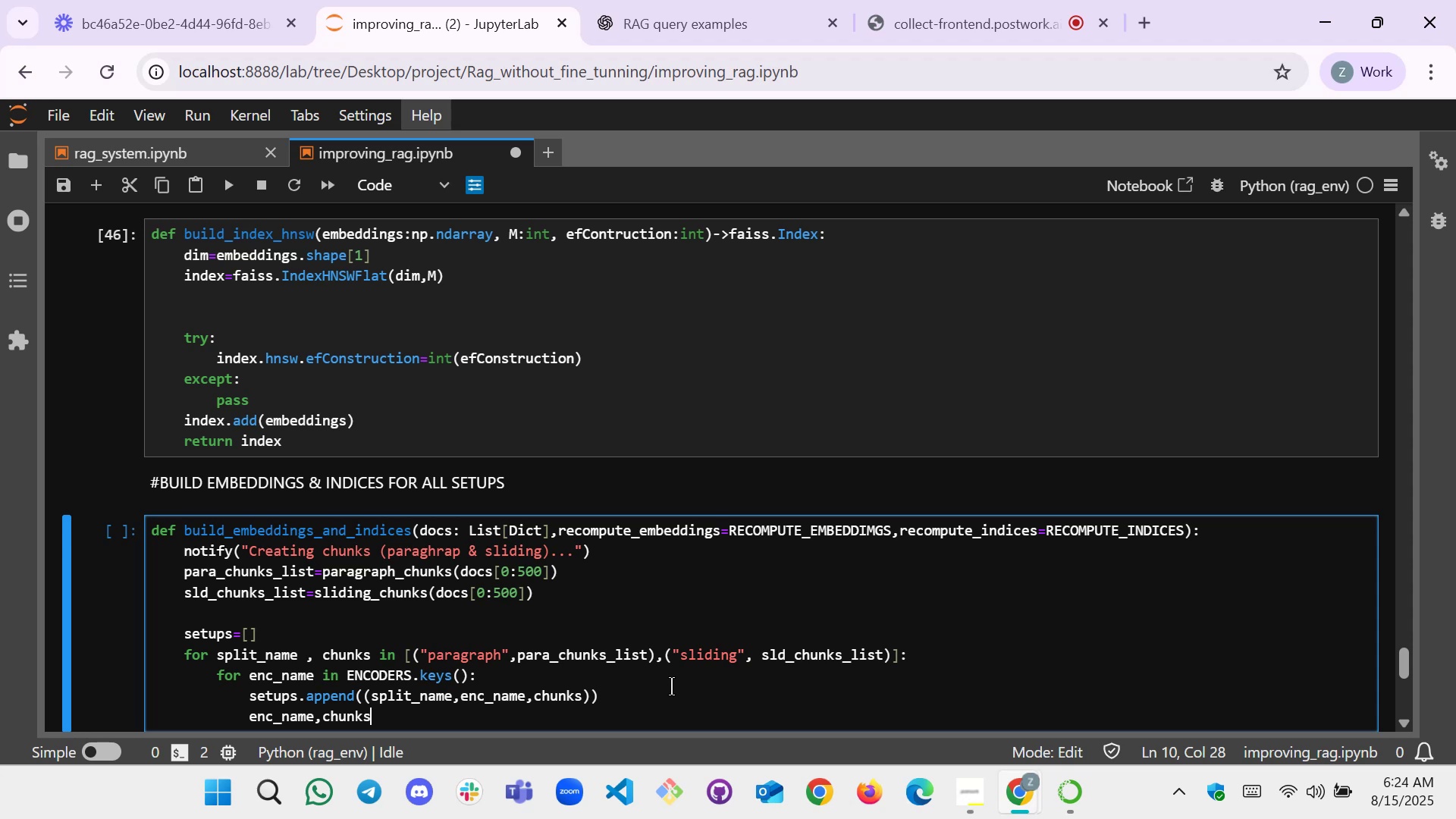 
hold_key(key=Backspace, duration=0.67)
 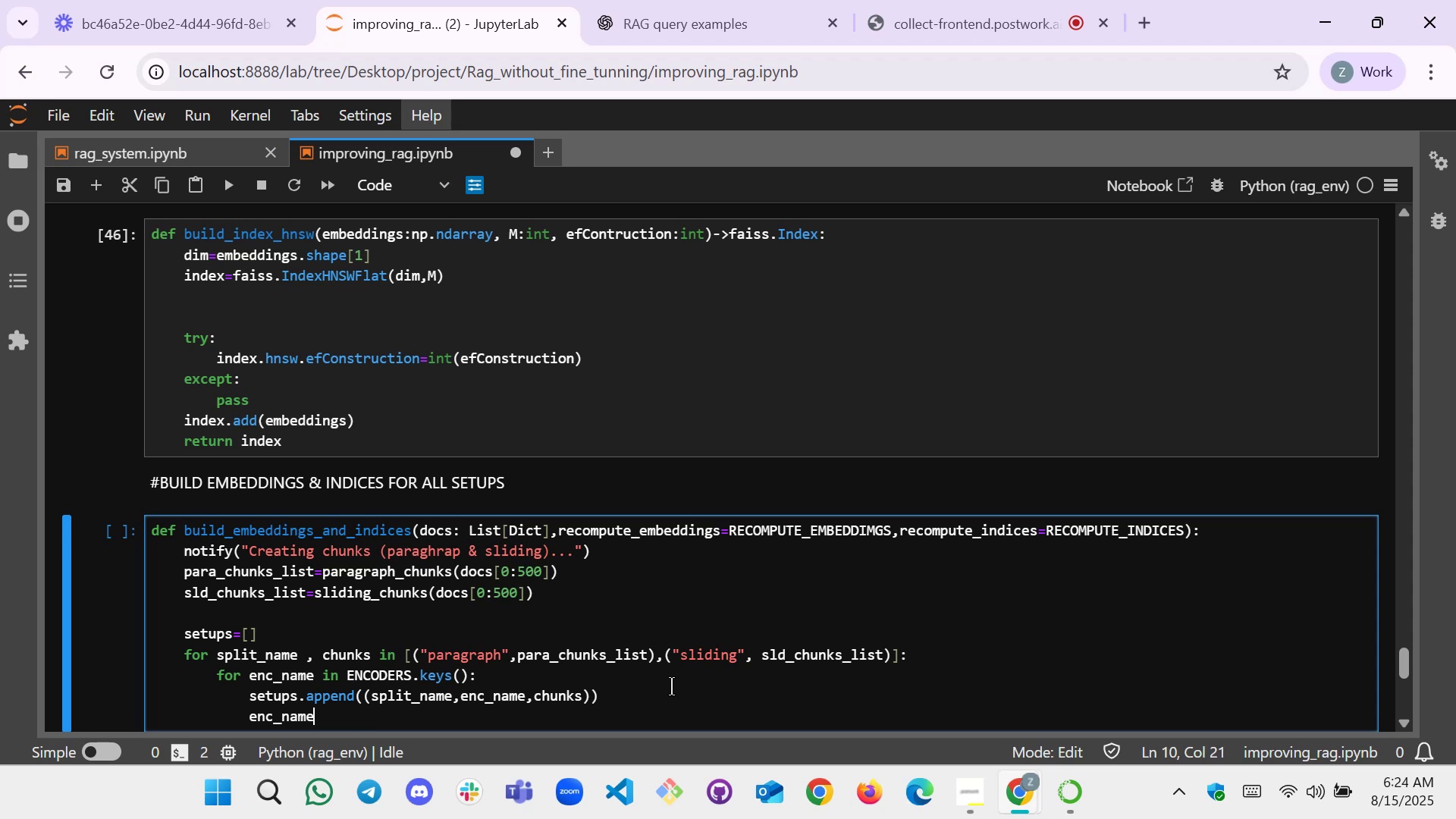 
key(Backspace)
 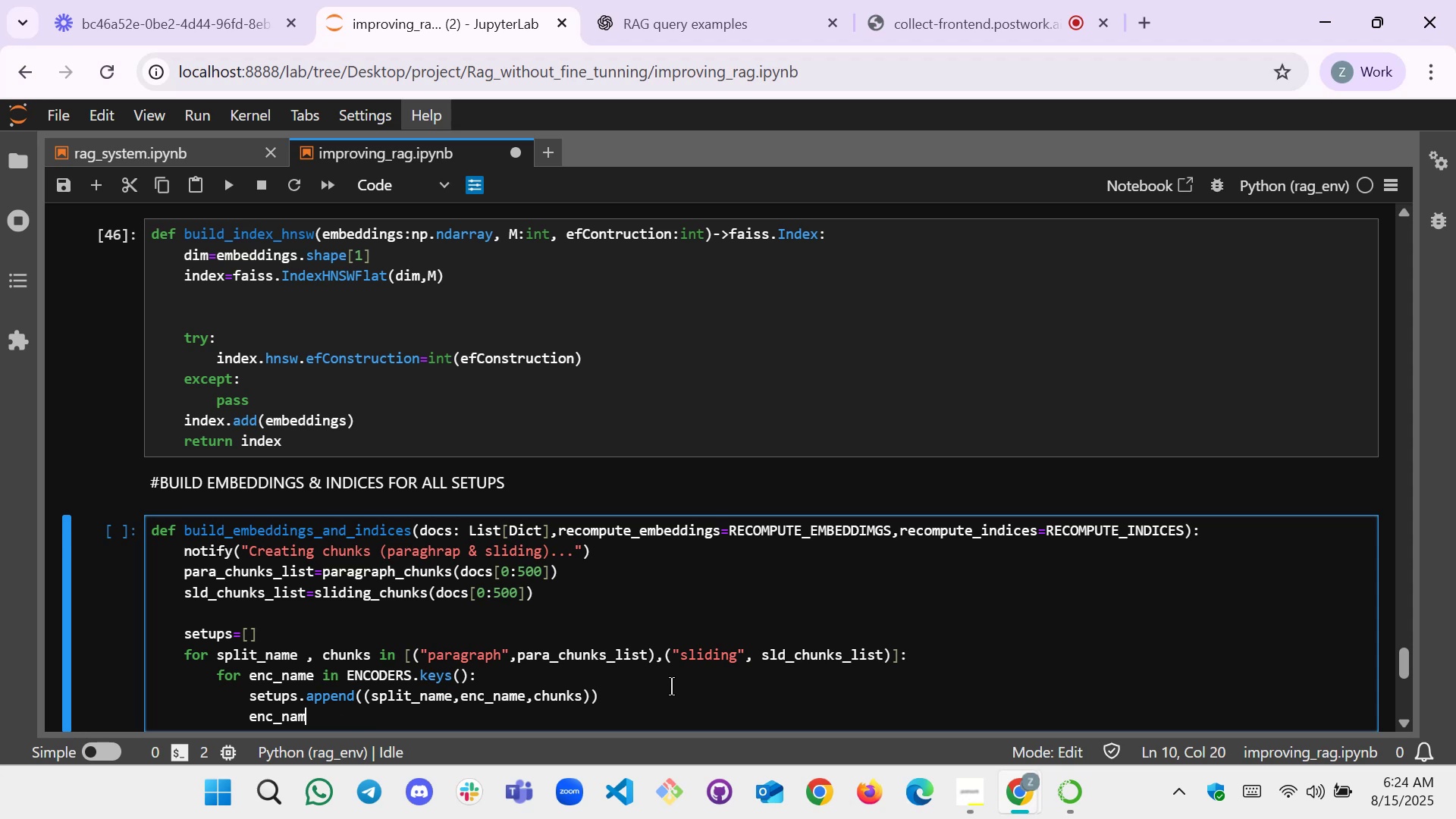 
key(Backspace)
 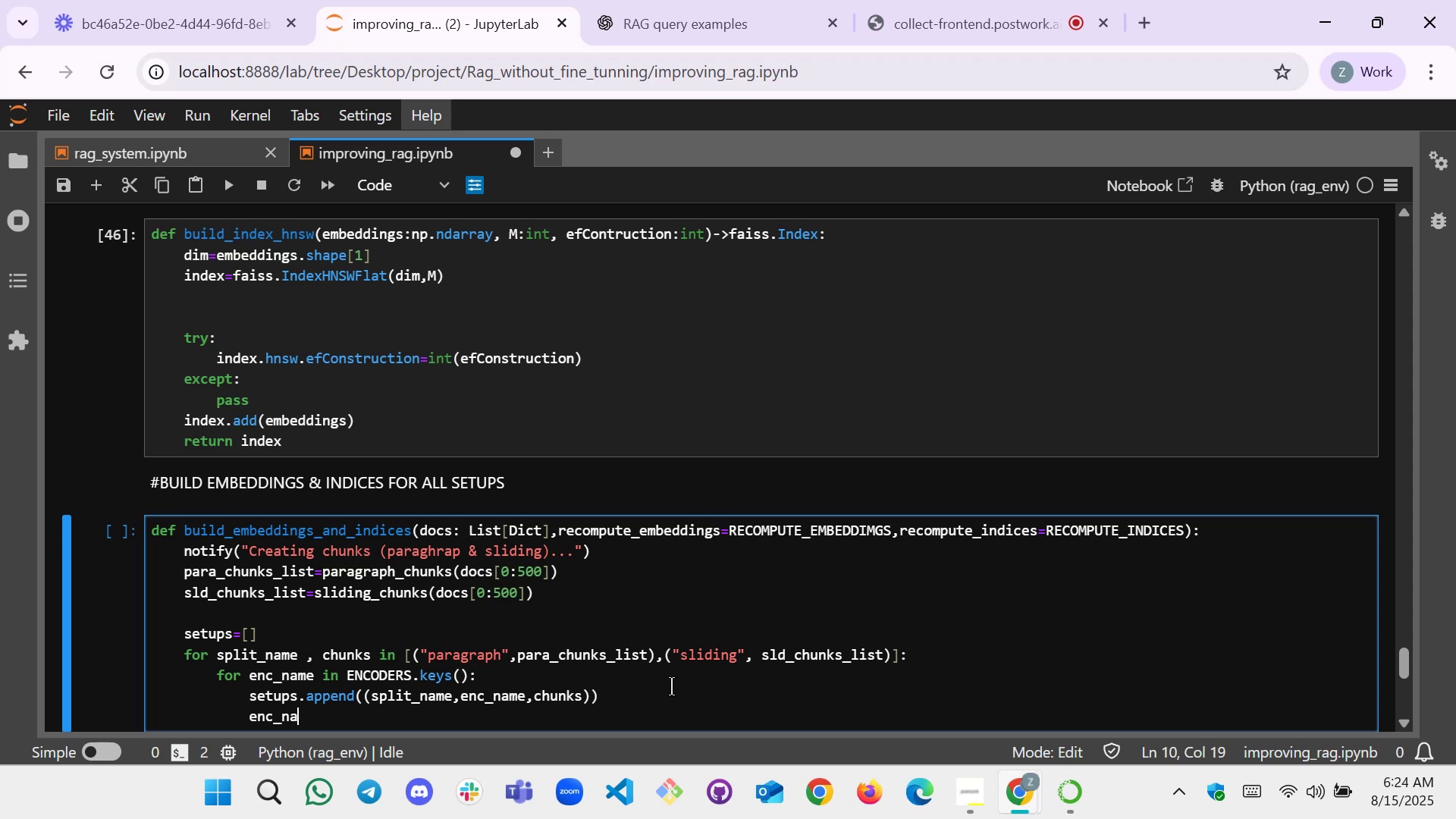 
key(Backspace)
 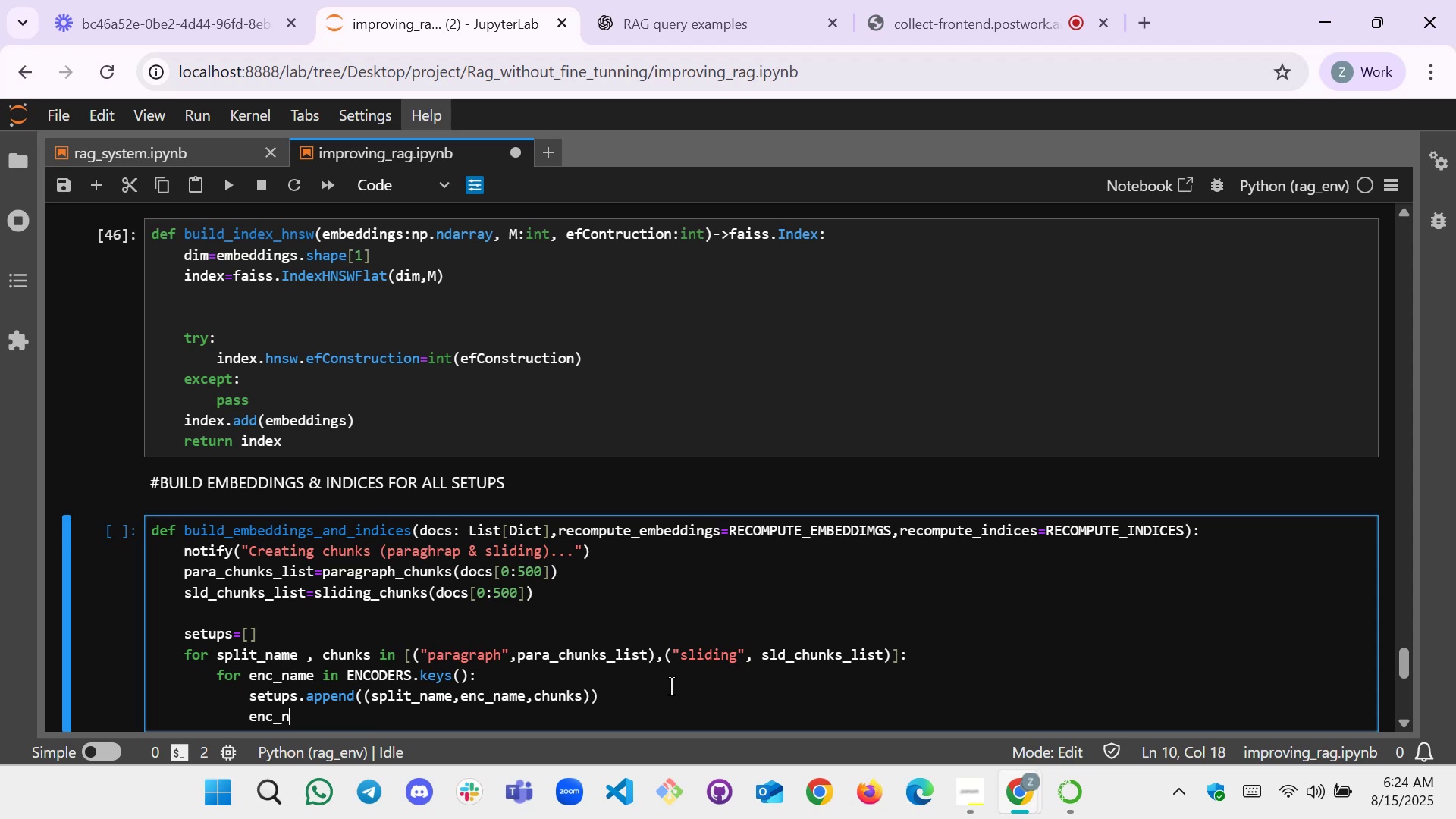 
key(Backspace)
 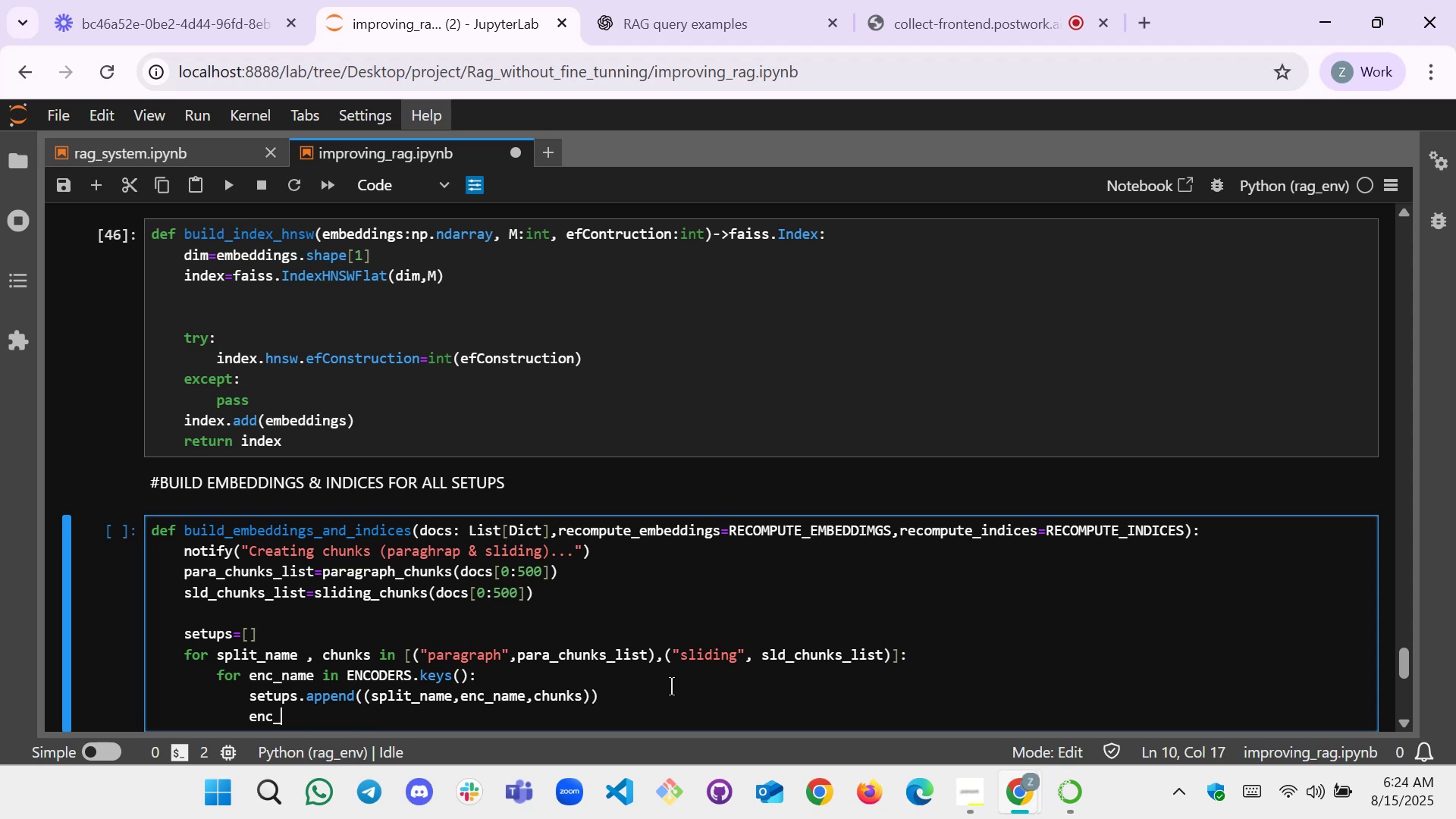 
key(Backspace)
 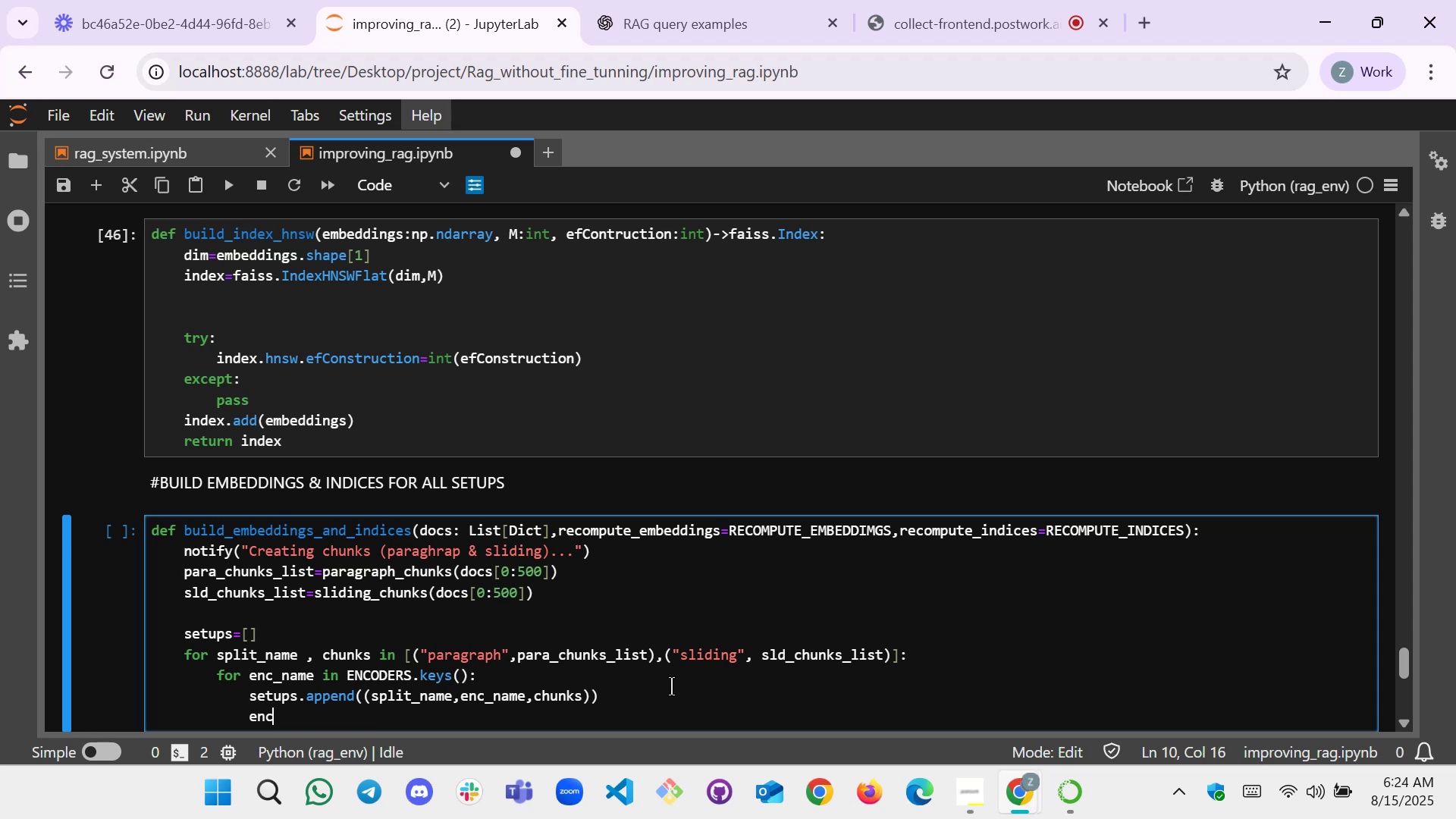 
key(Backspace)
 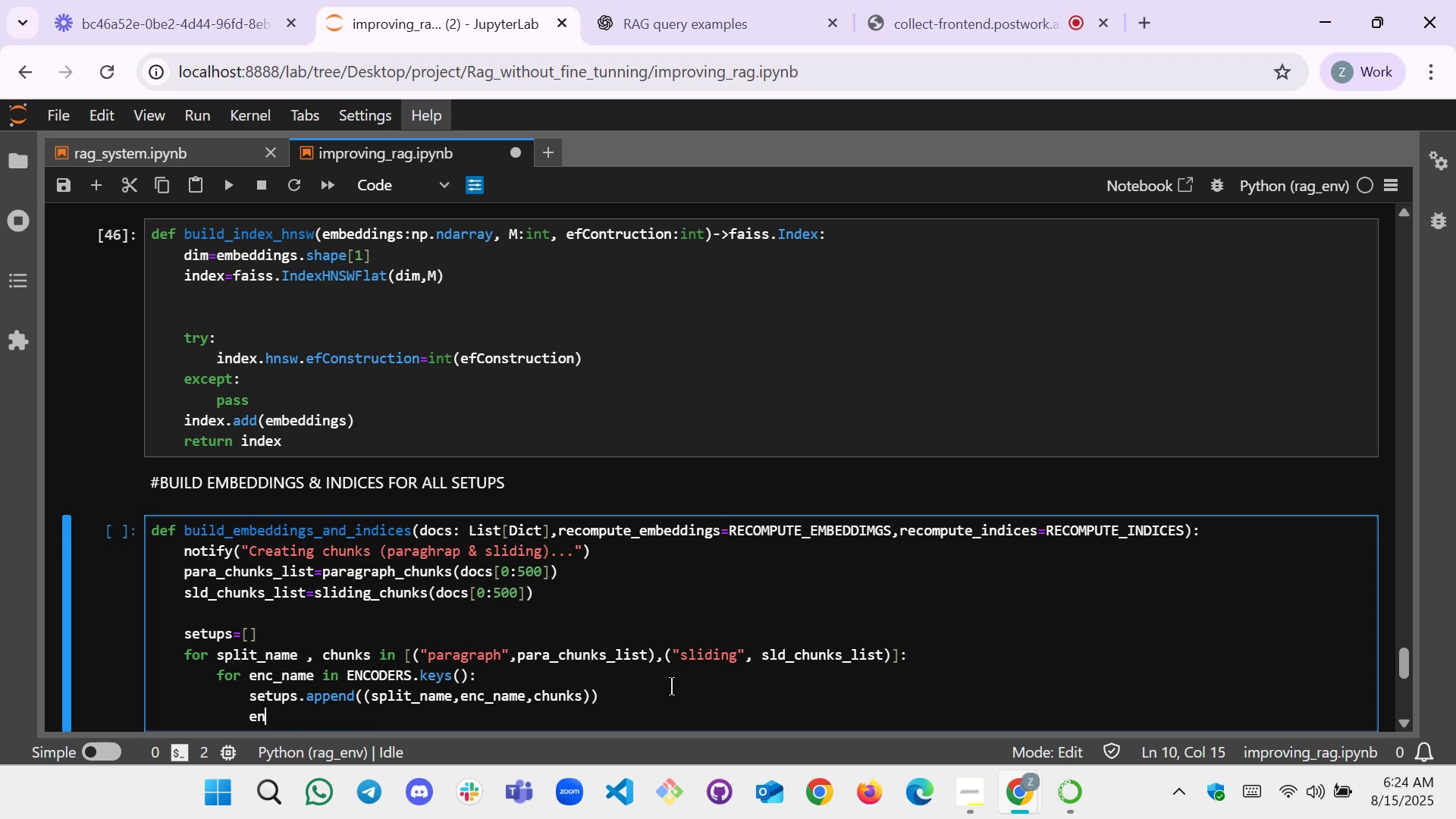 
key(Backspace)
 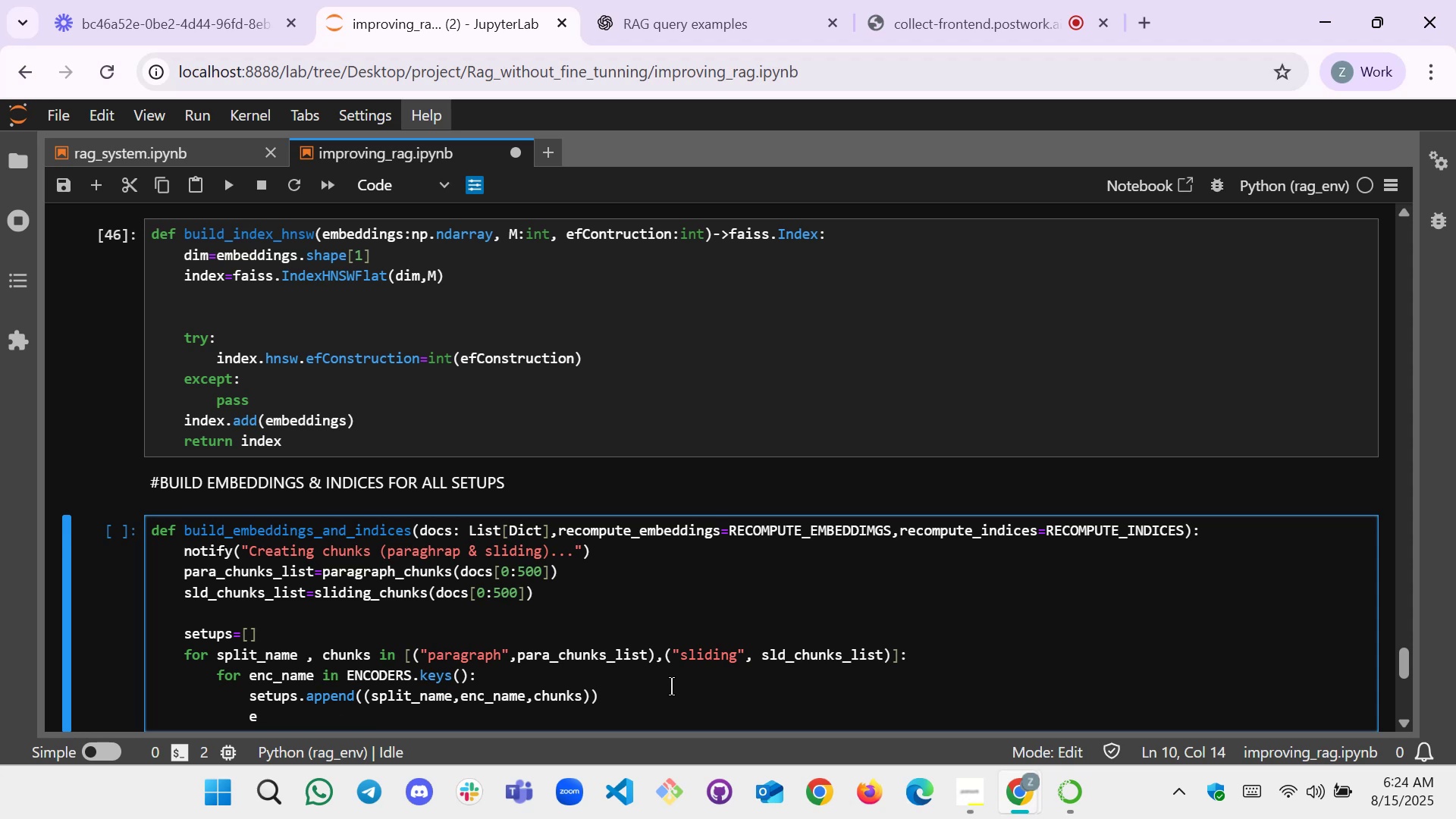 
key(Backspace)
 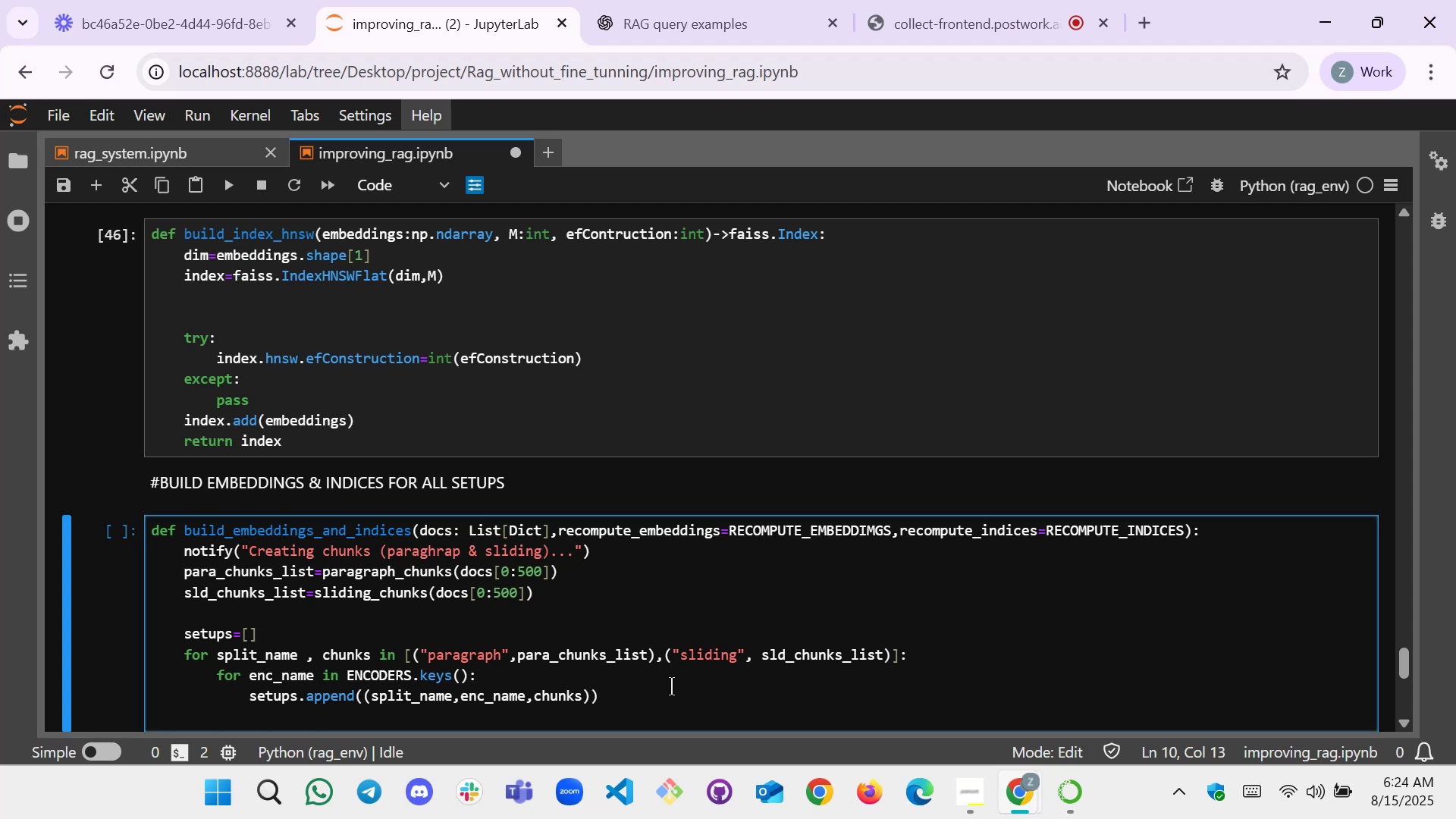 
wait(9.52)
 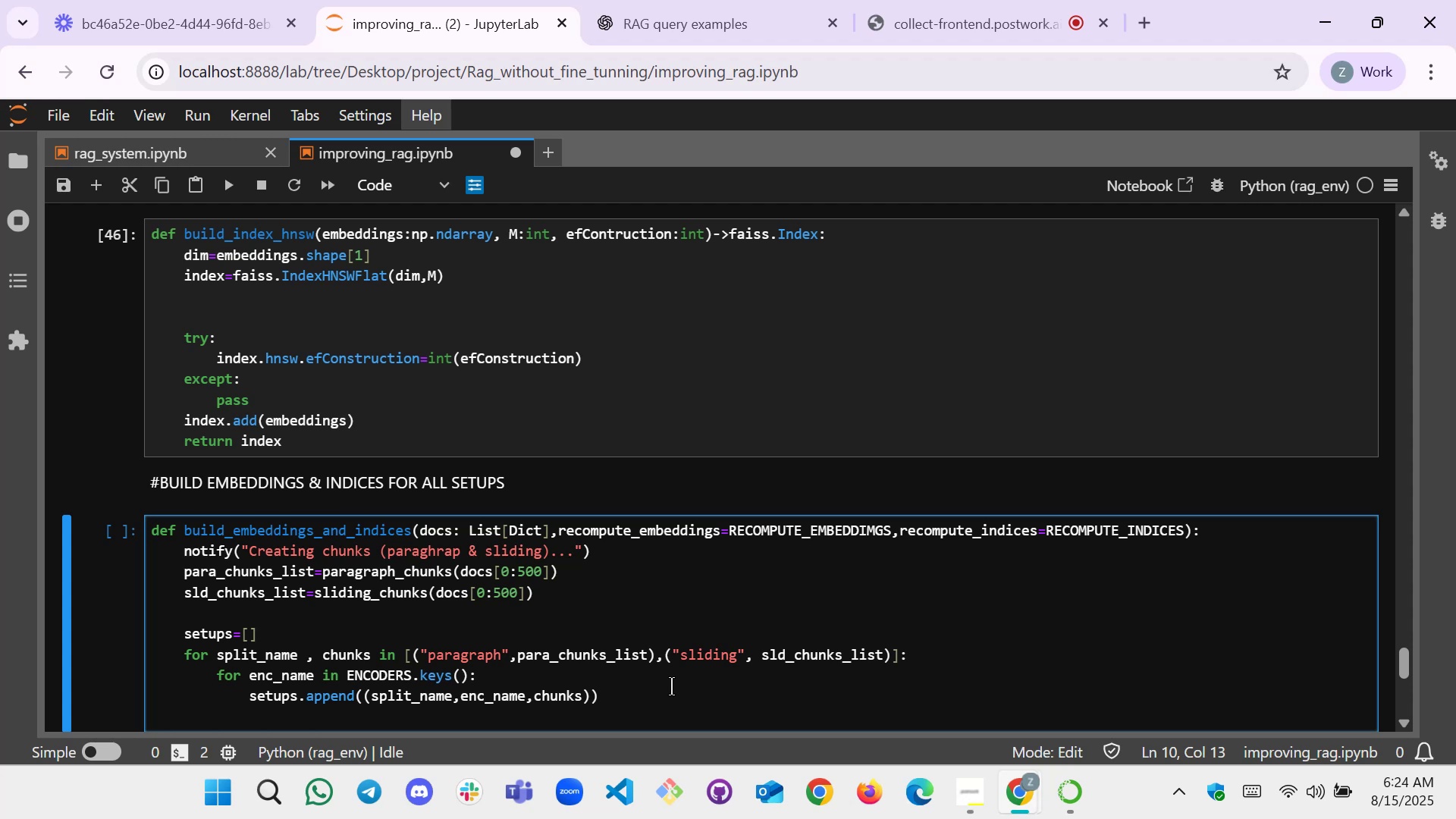 
key(Enter)
 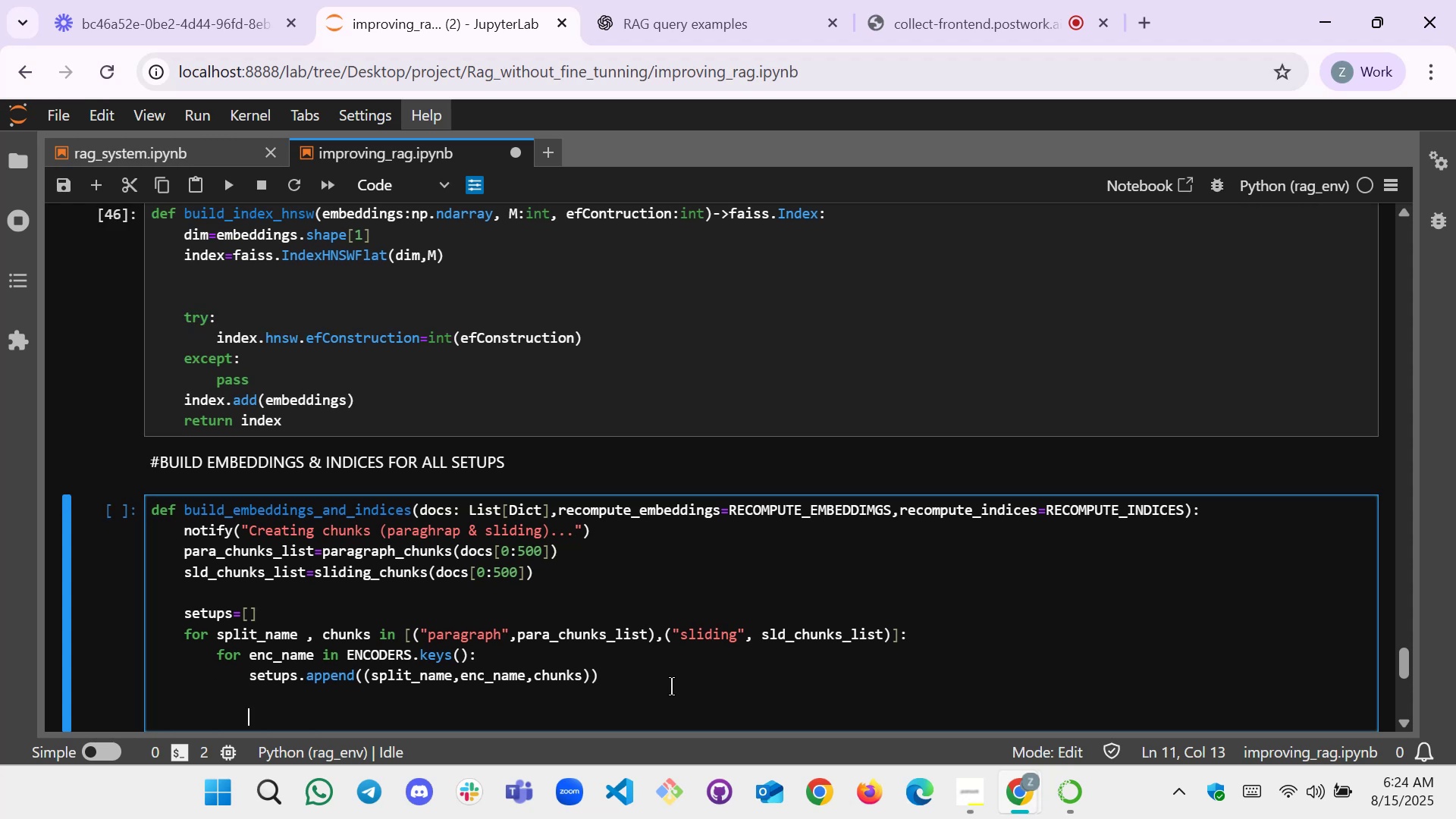 
key(Enter)
 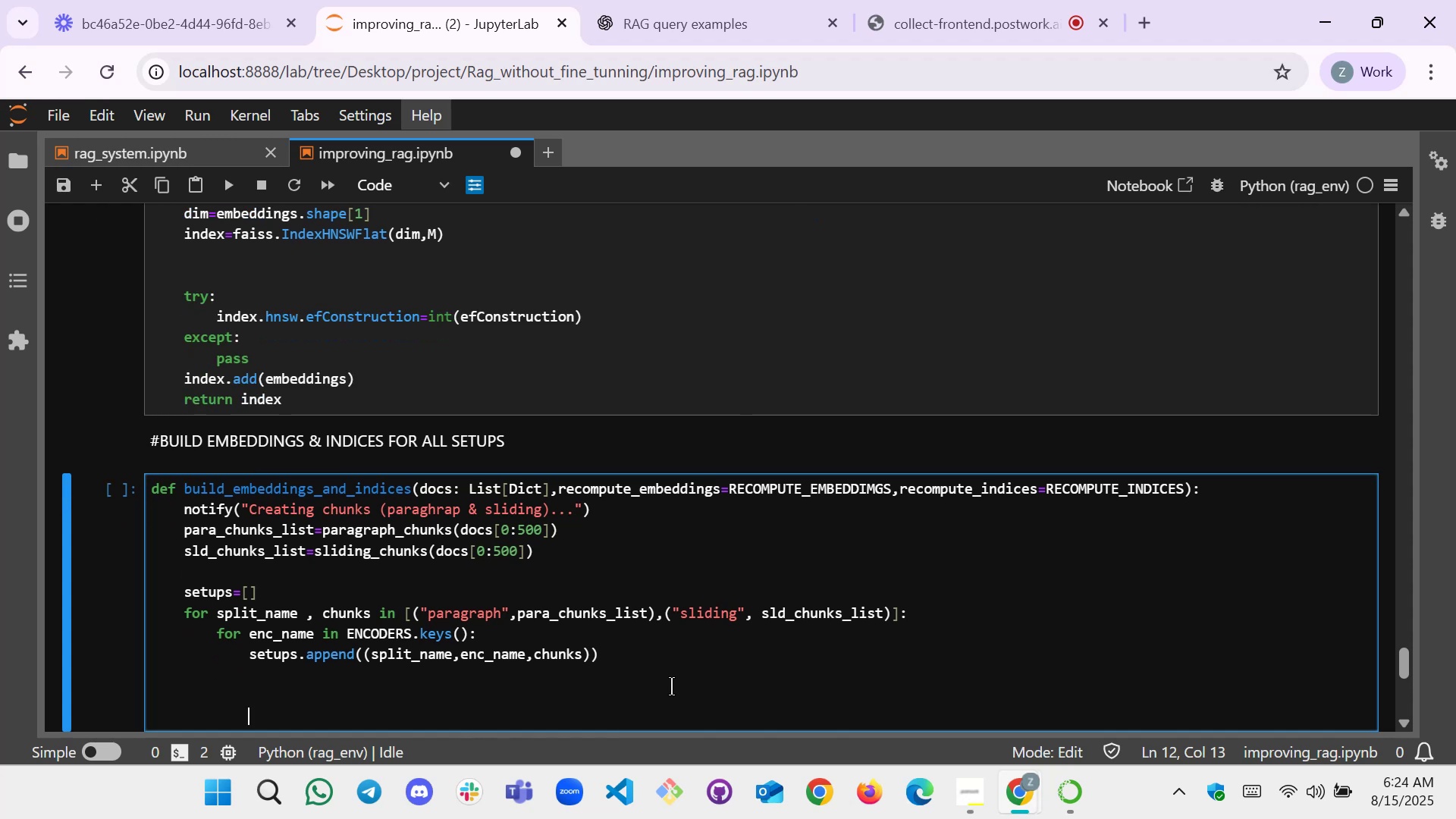 
key(Backspace)
 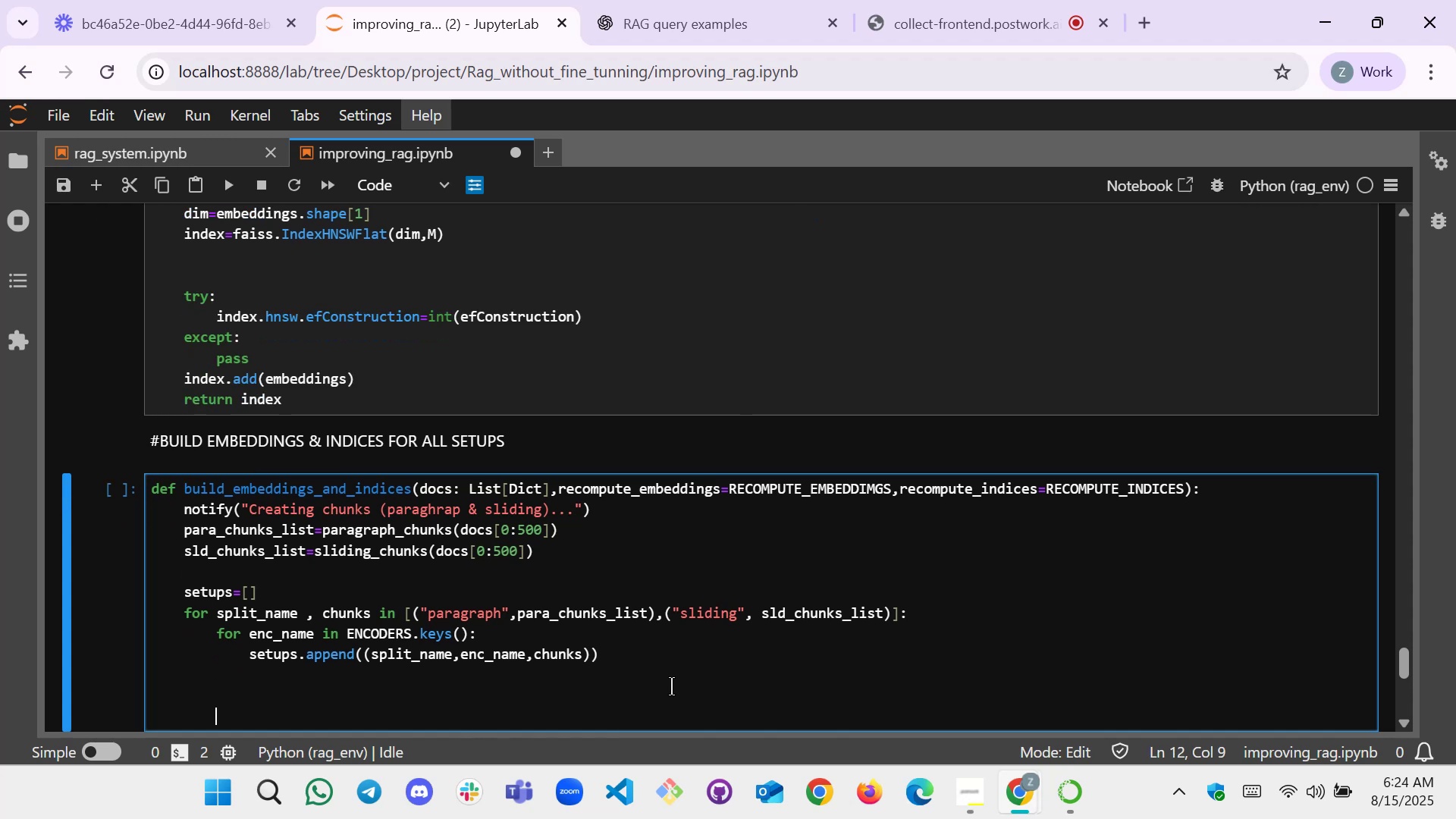 
key(Backspace)
 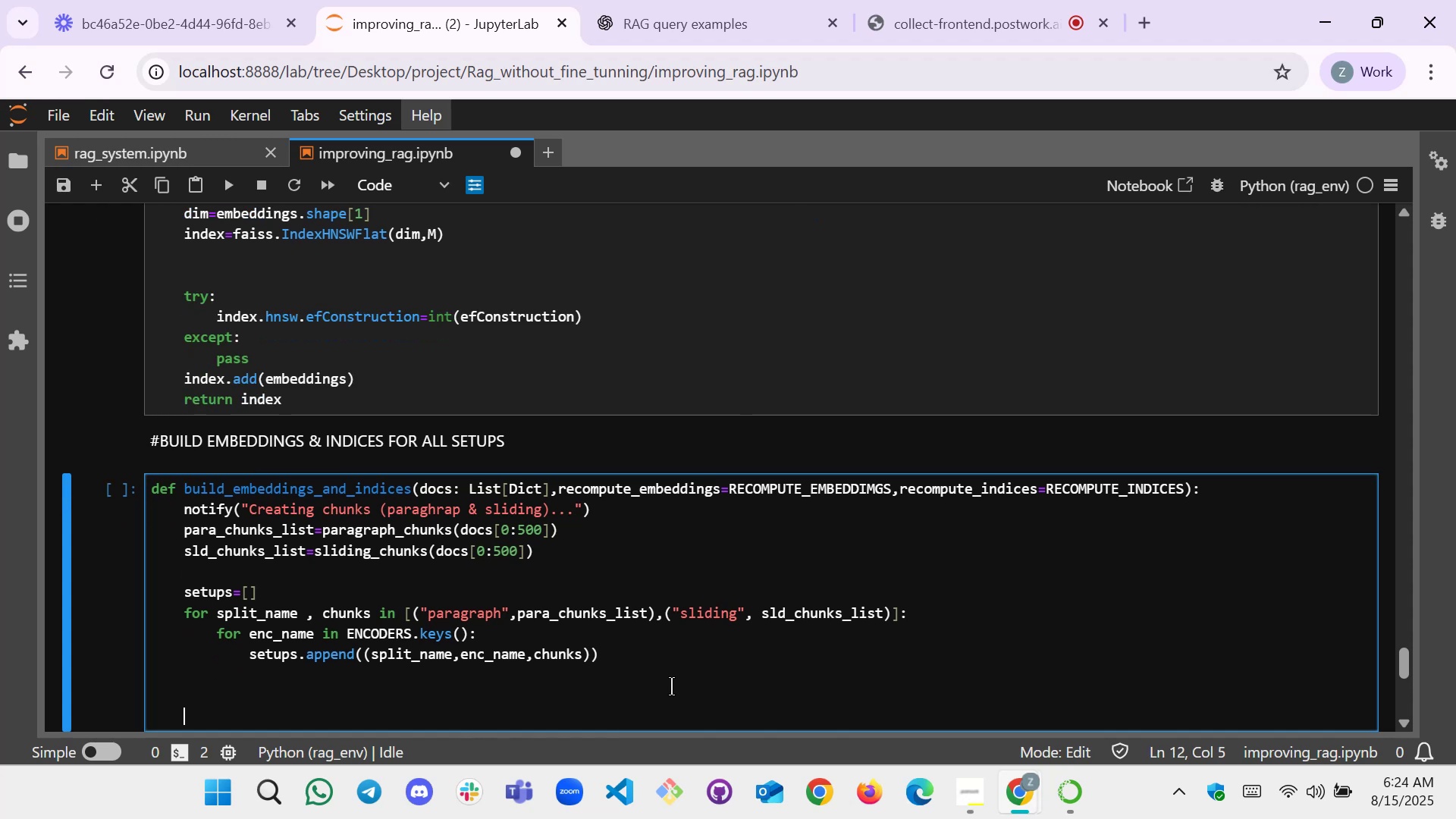 
key(Shift+A)
 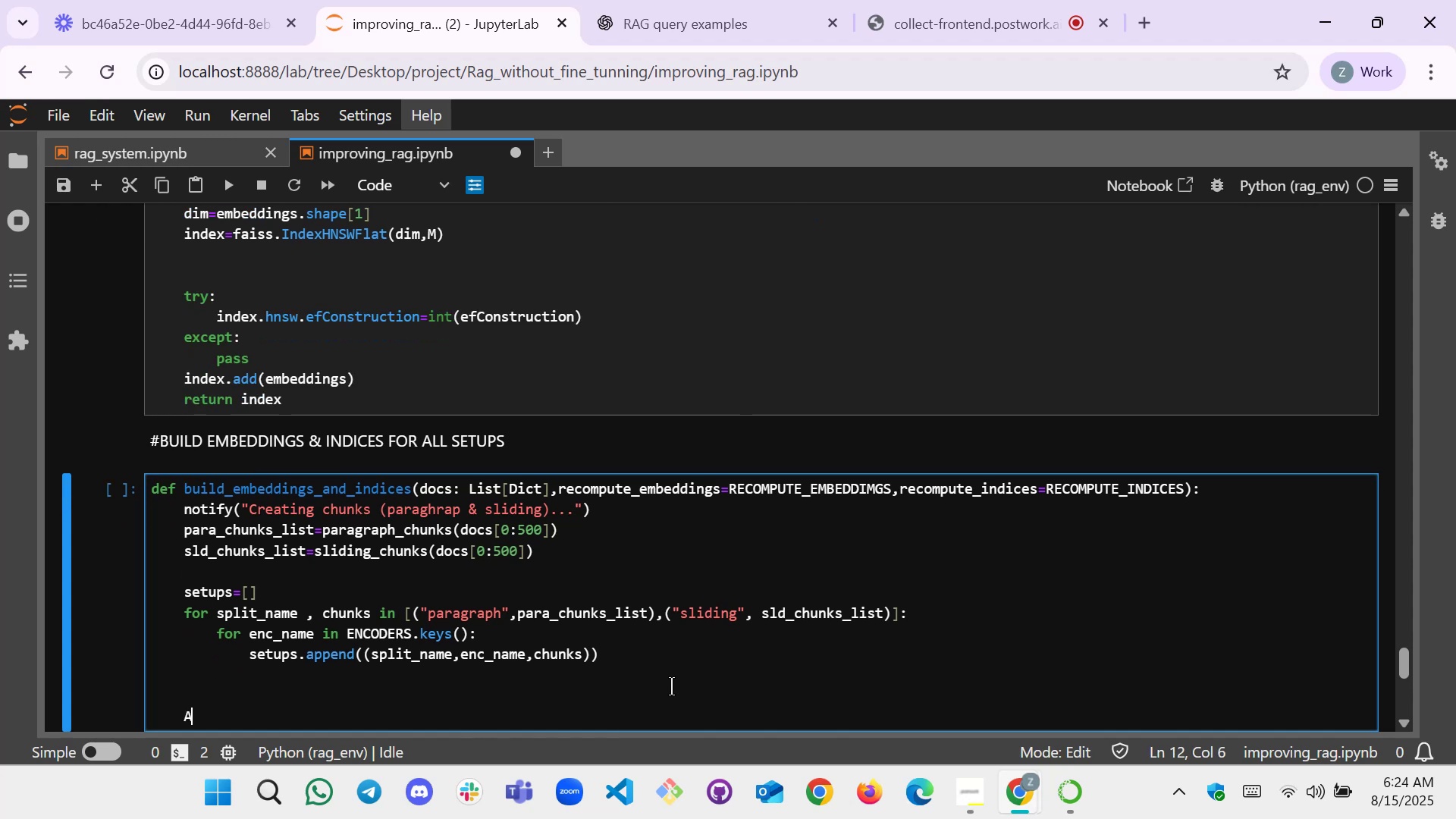 
key(Tab)
 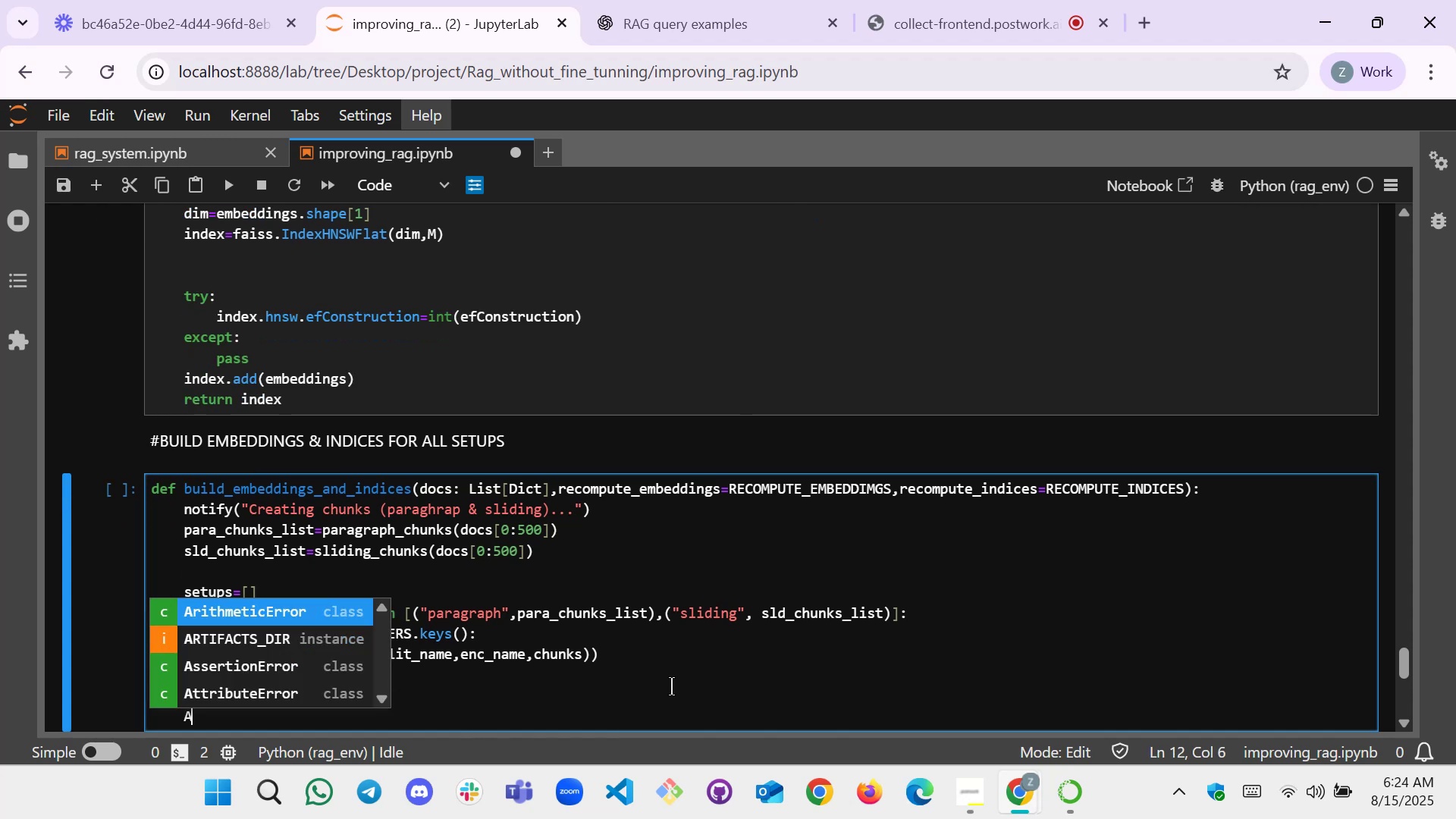 
key(ArrowDown)
 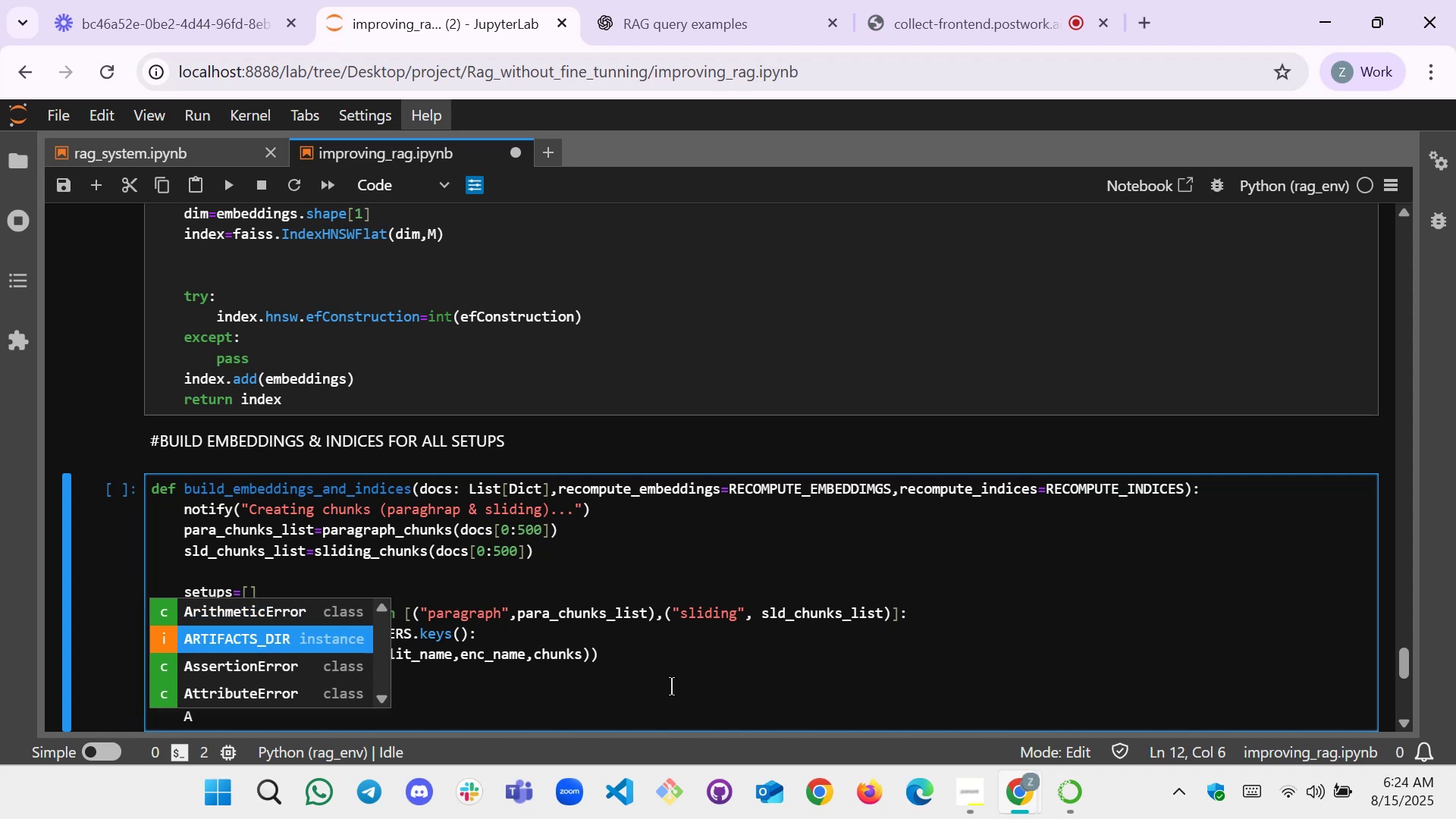 
key(Enter)
 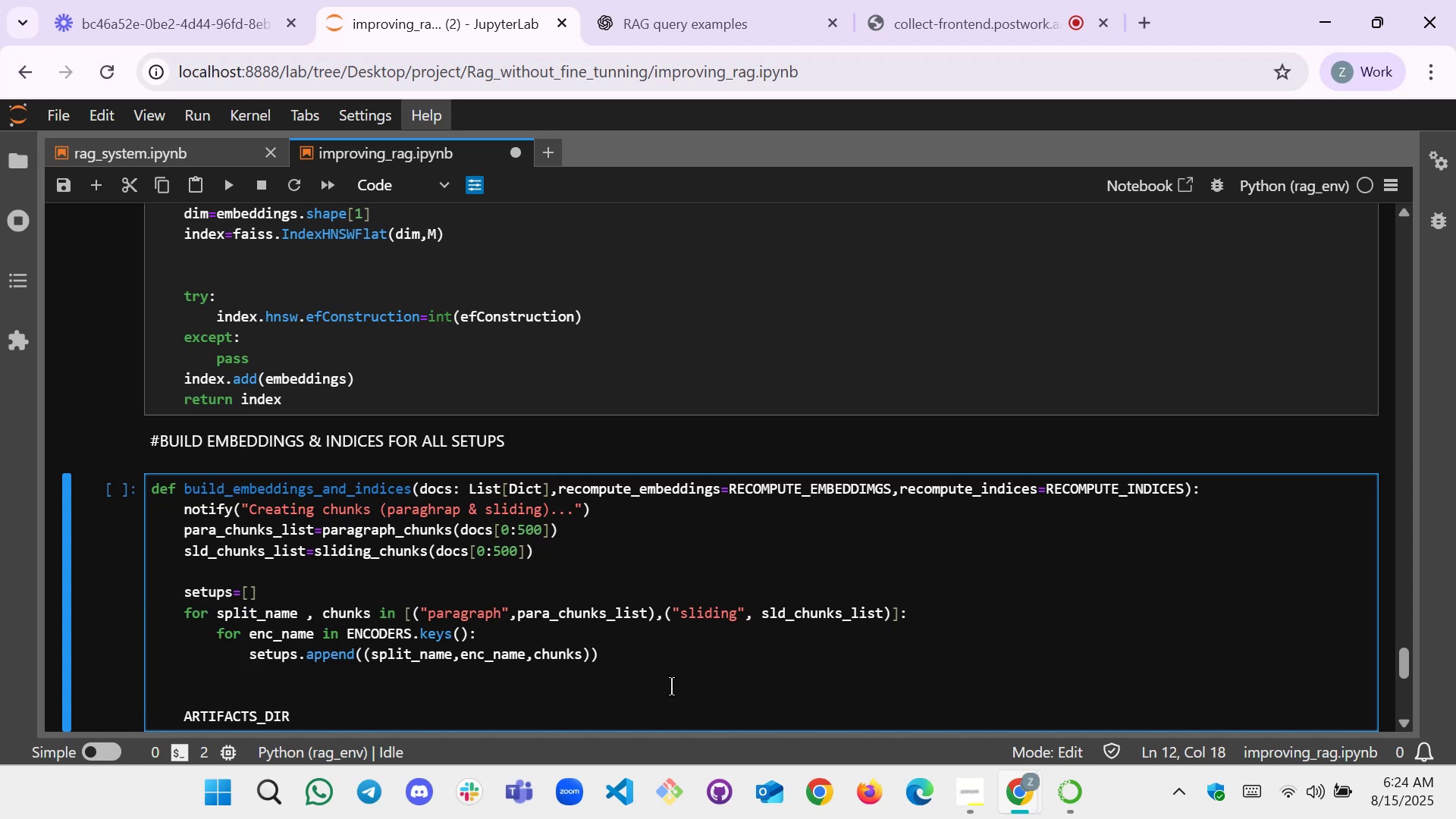 
key(Backspace)
 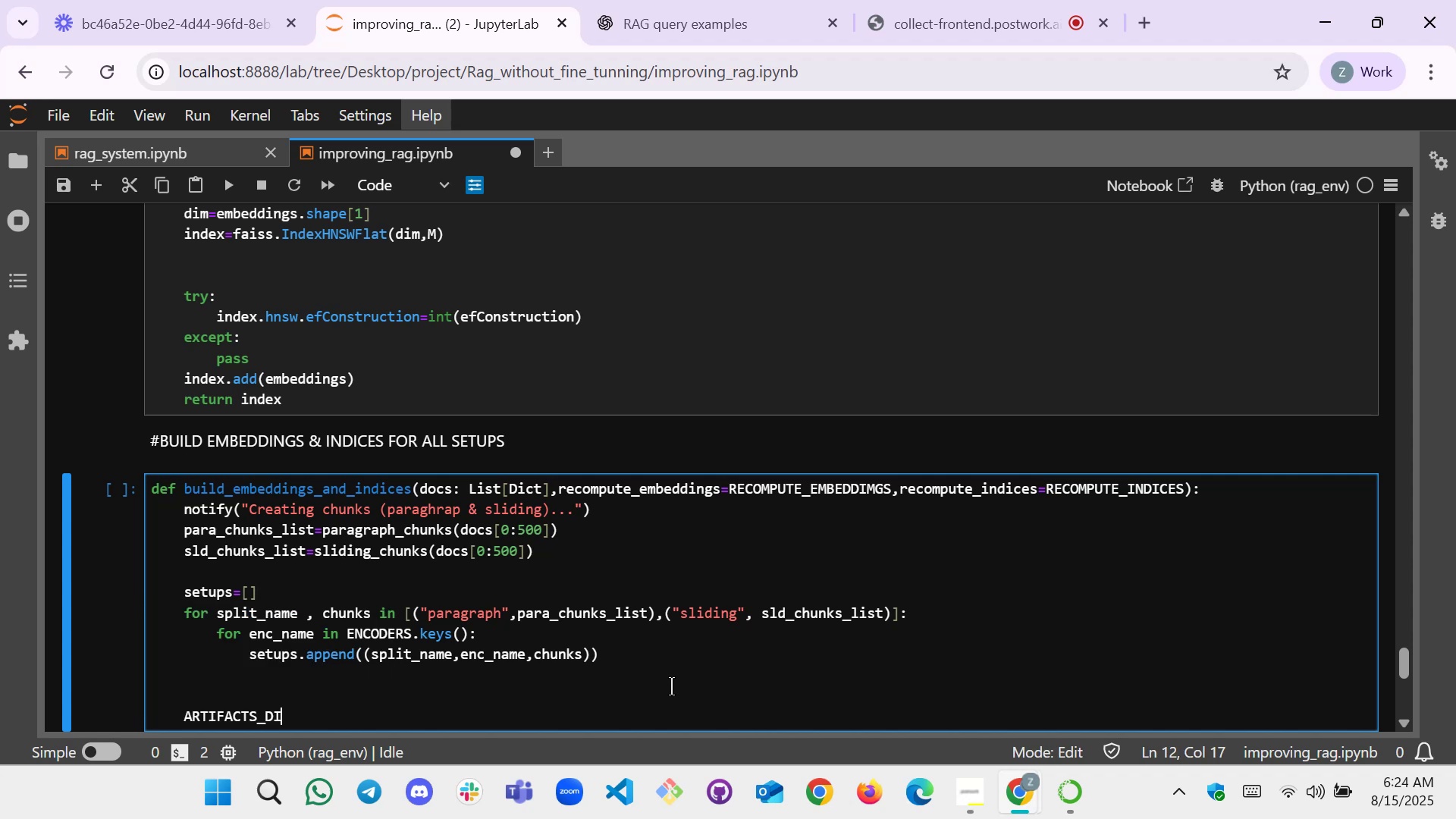 
key(Backspace)
 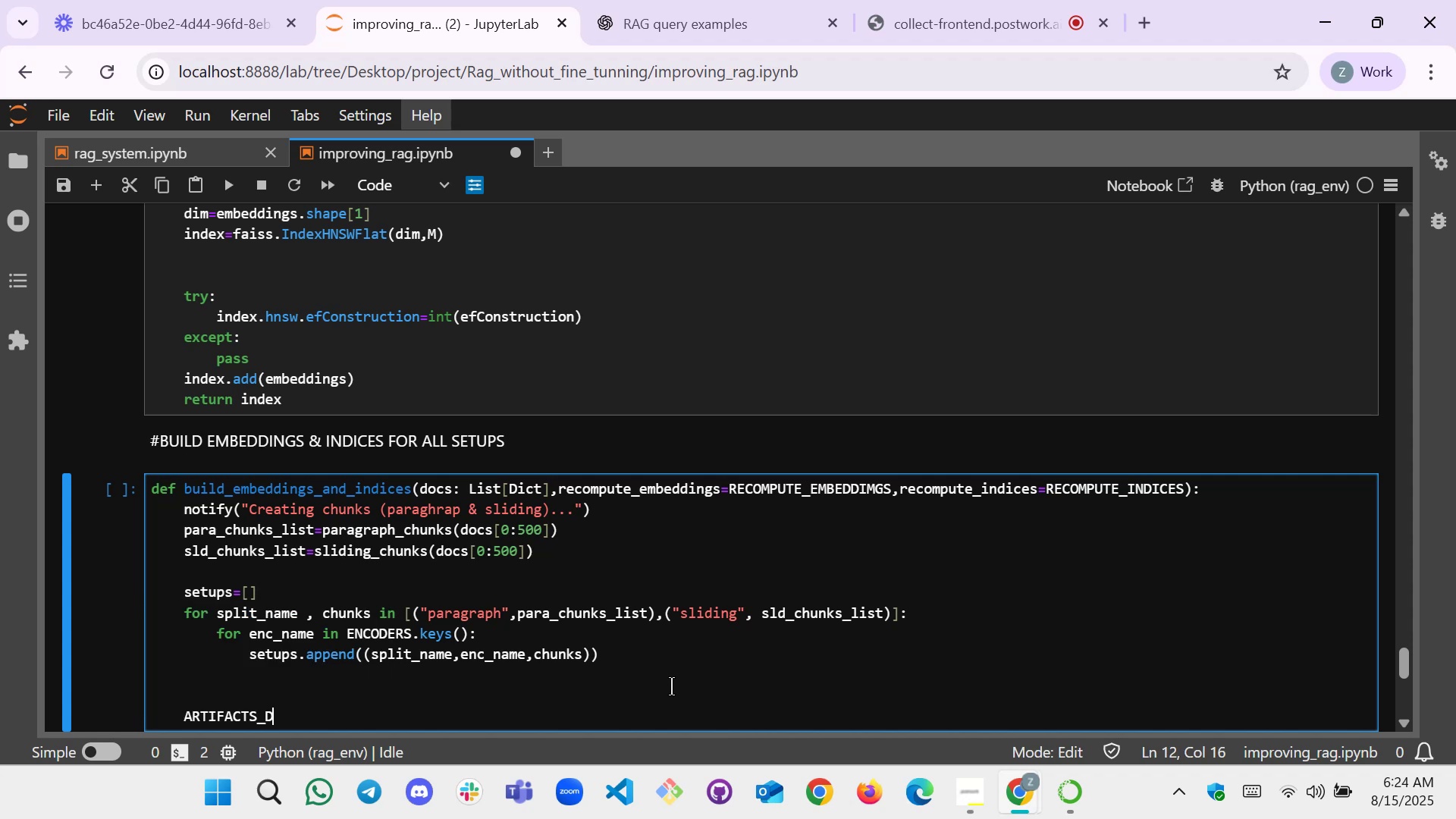 
key(Backspace)
 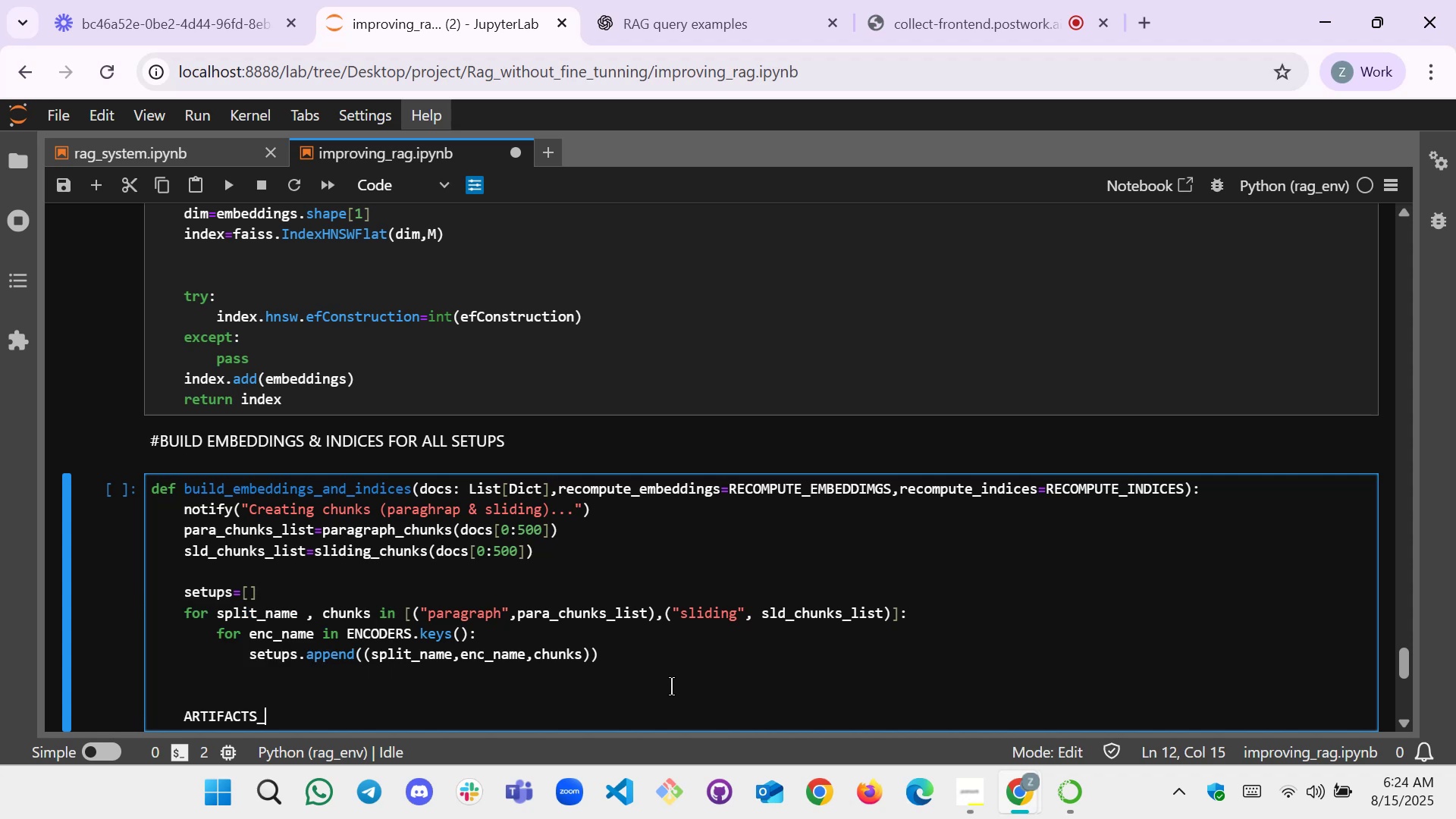 
key(Backspace)
 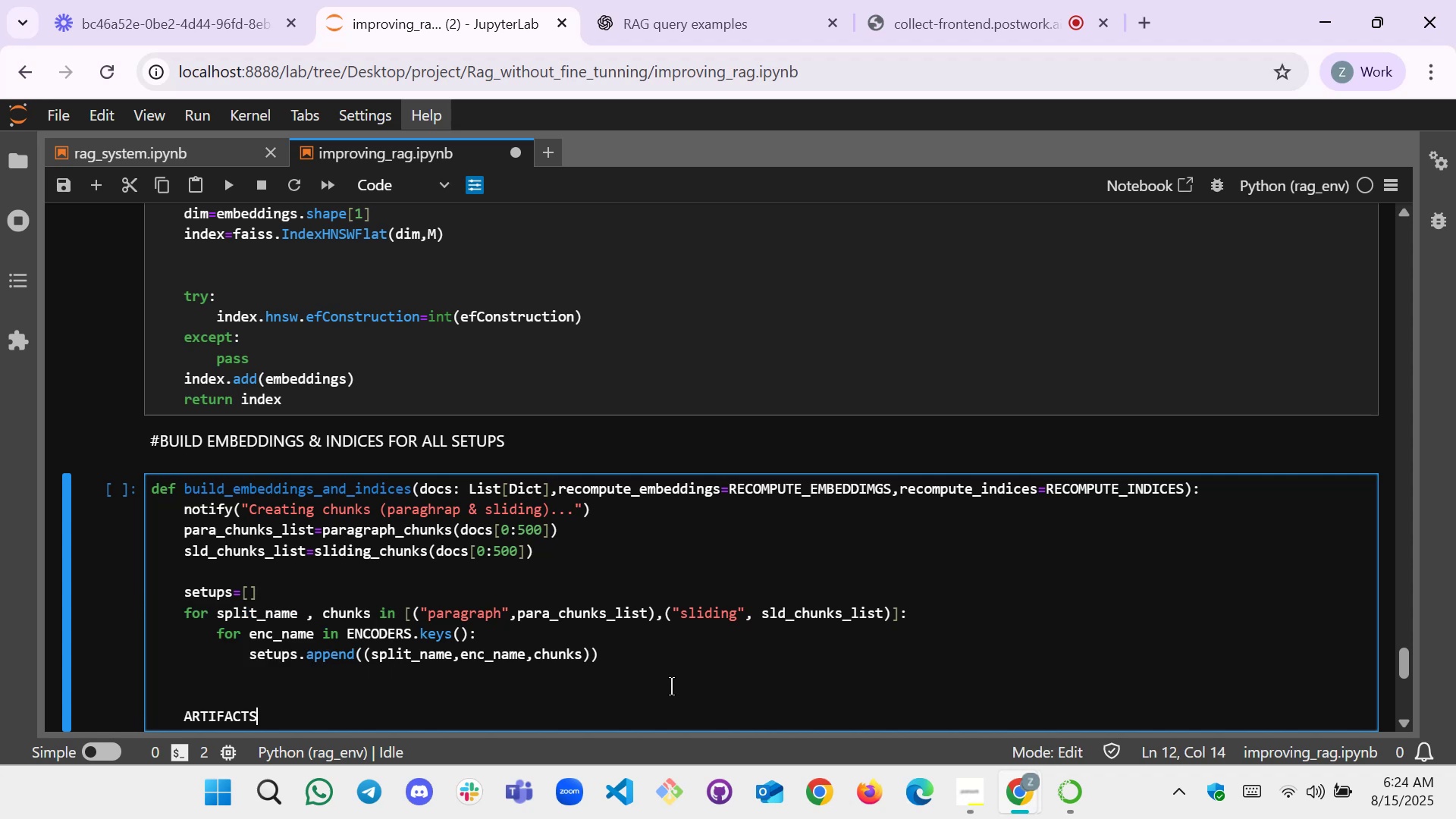 
key(Equal)
 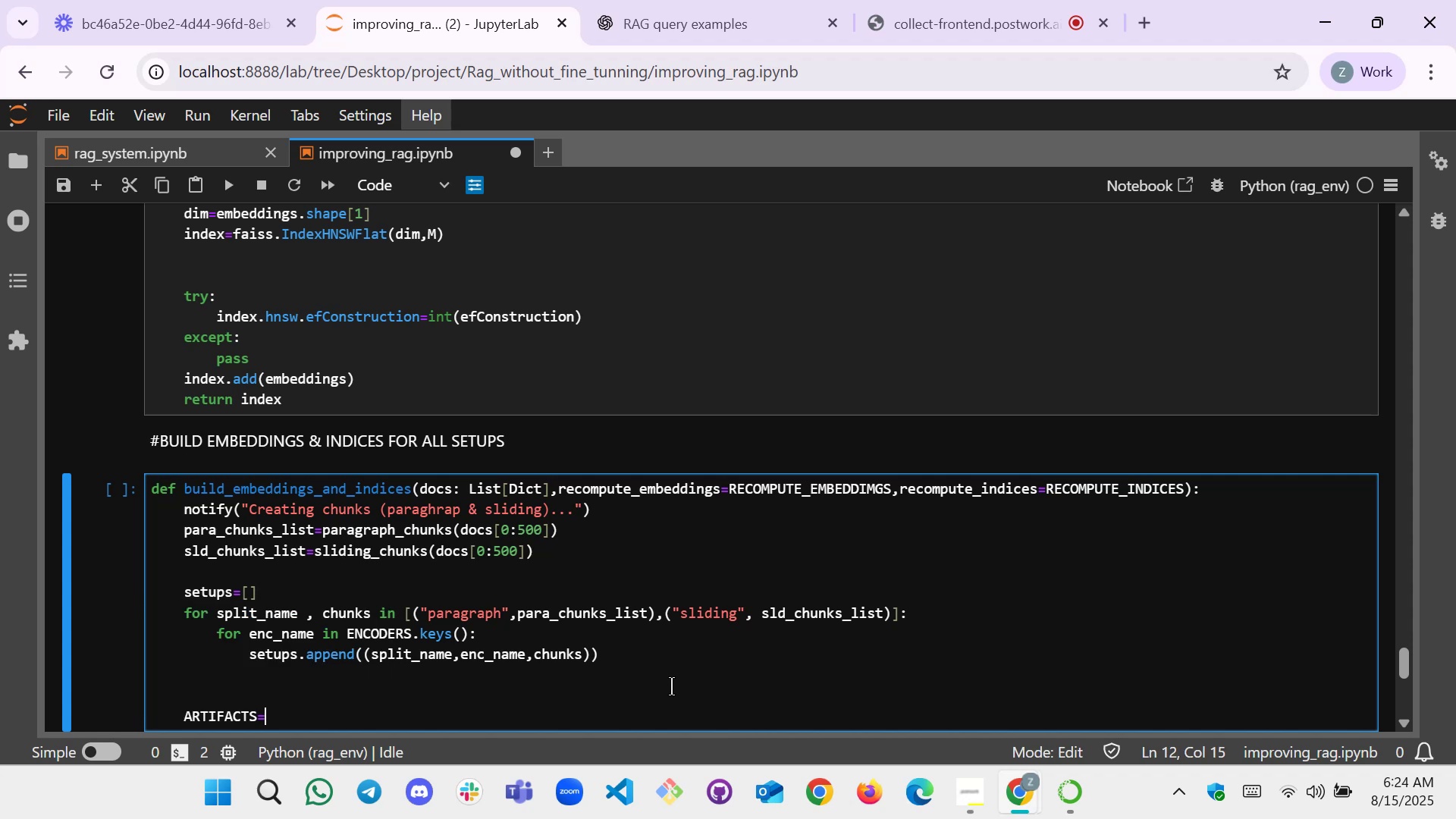 
key(BracketLeft)
 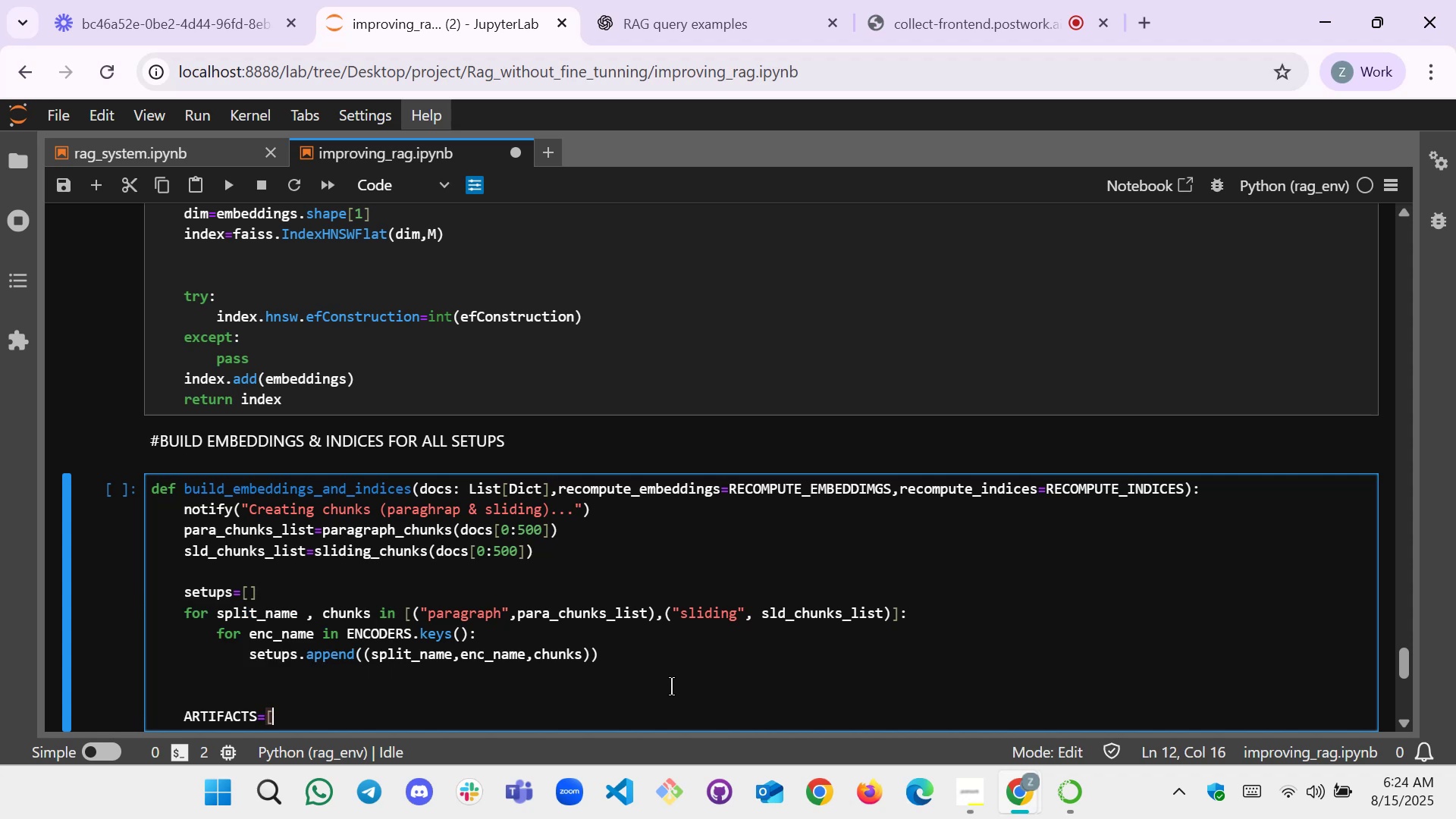 
key(BracketRight)
 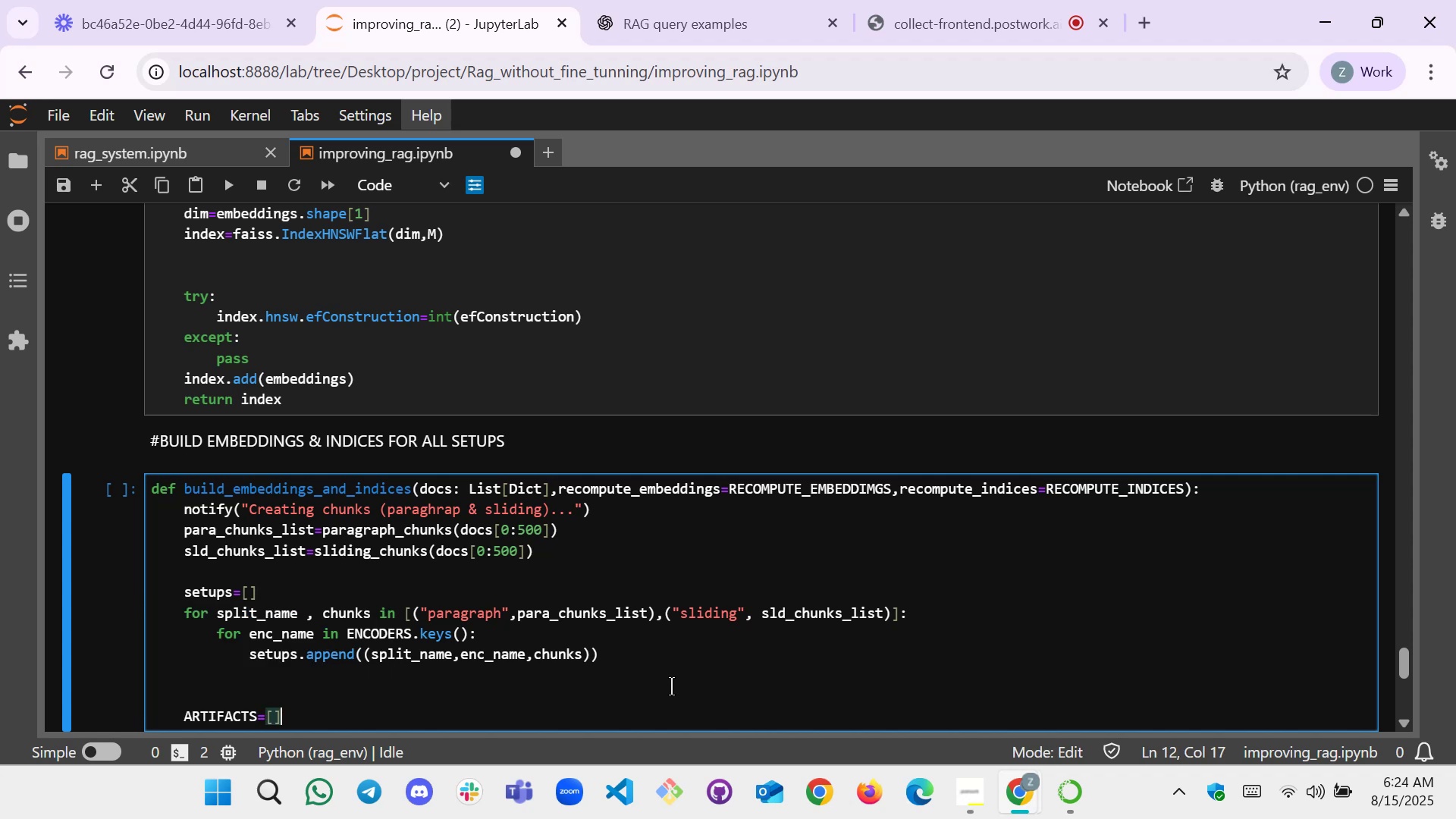 
key(Backspace)
 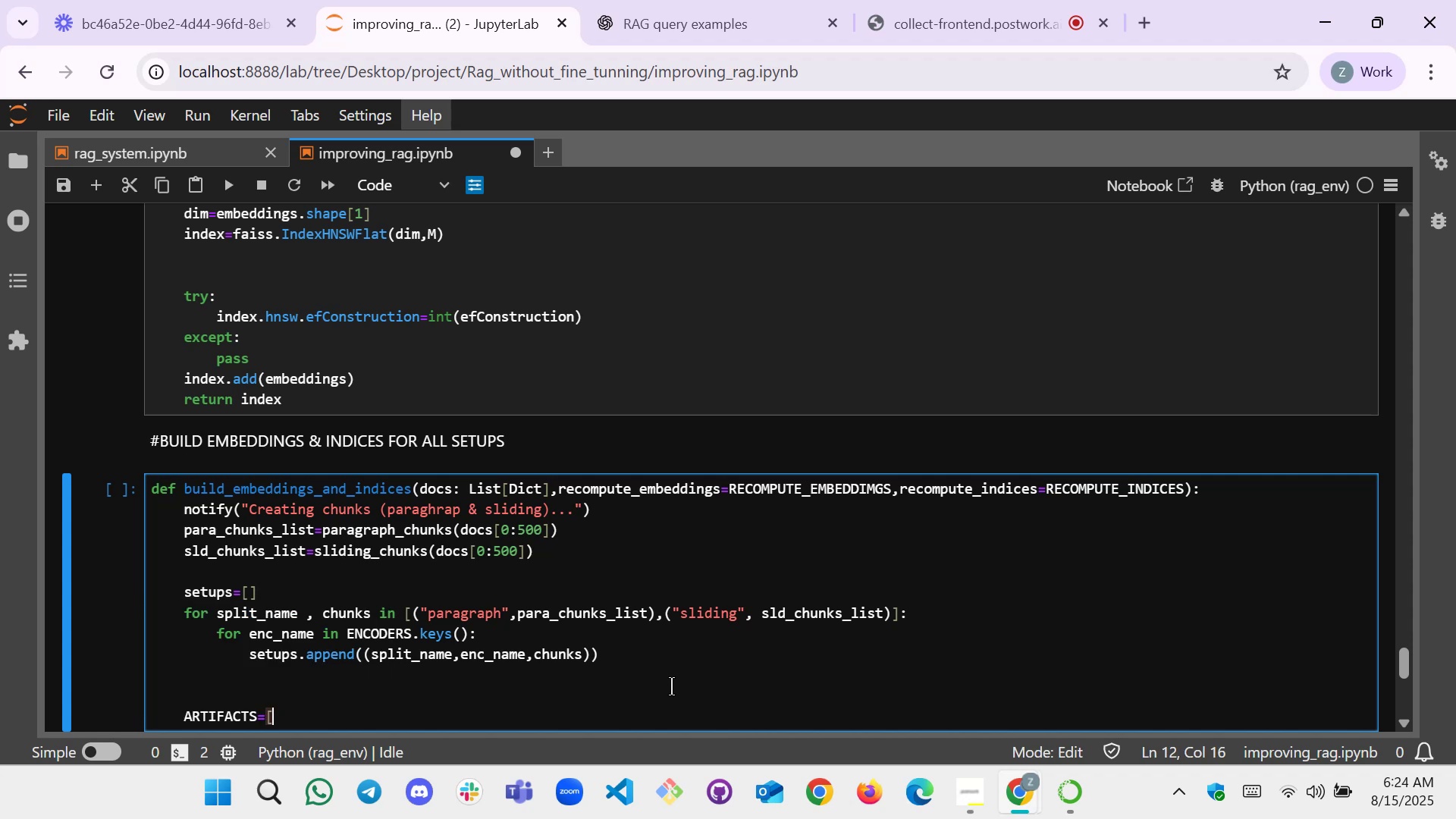 
key(Backspace)
 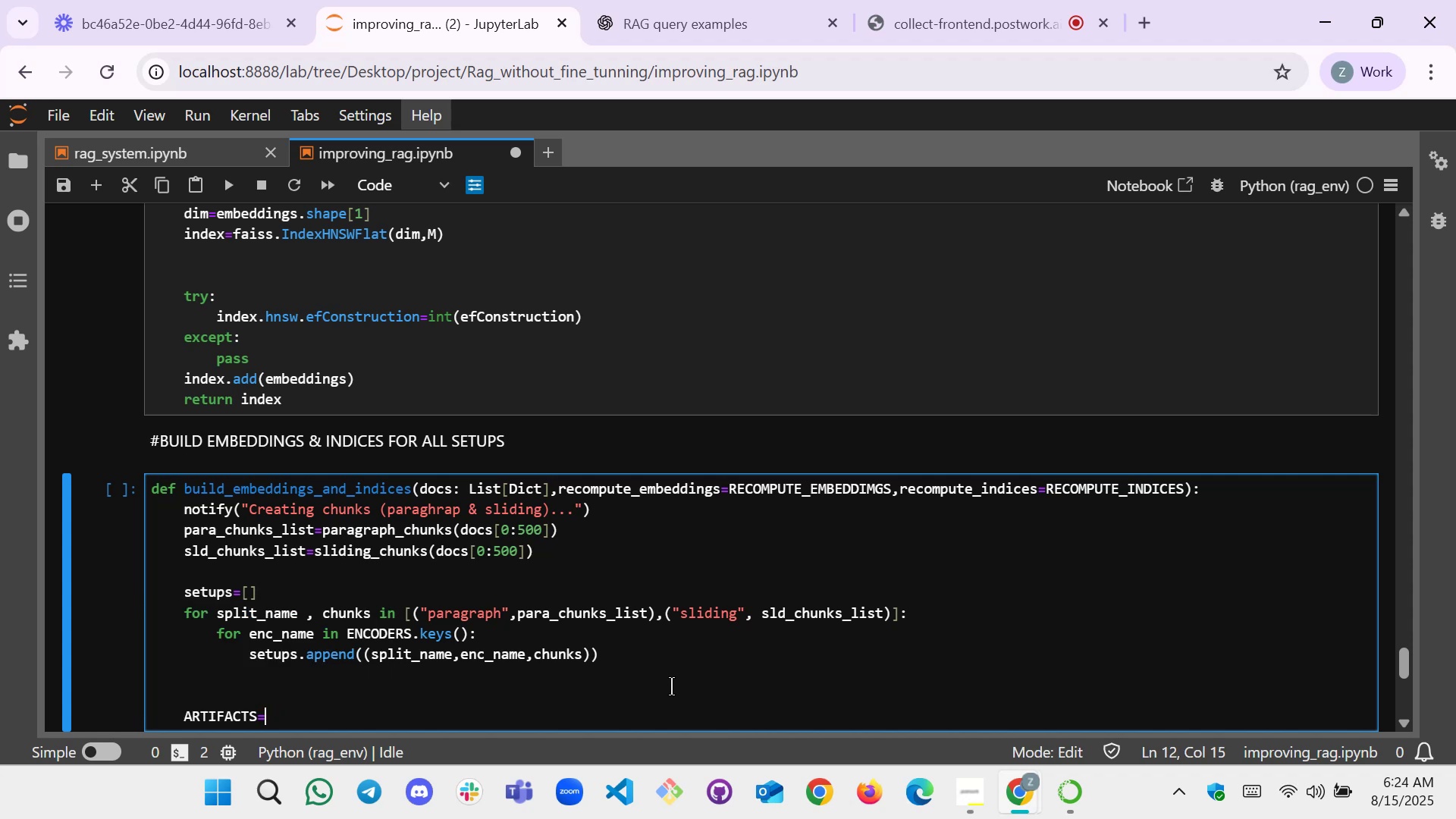 
key(Shift+BracketLeft)
 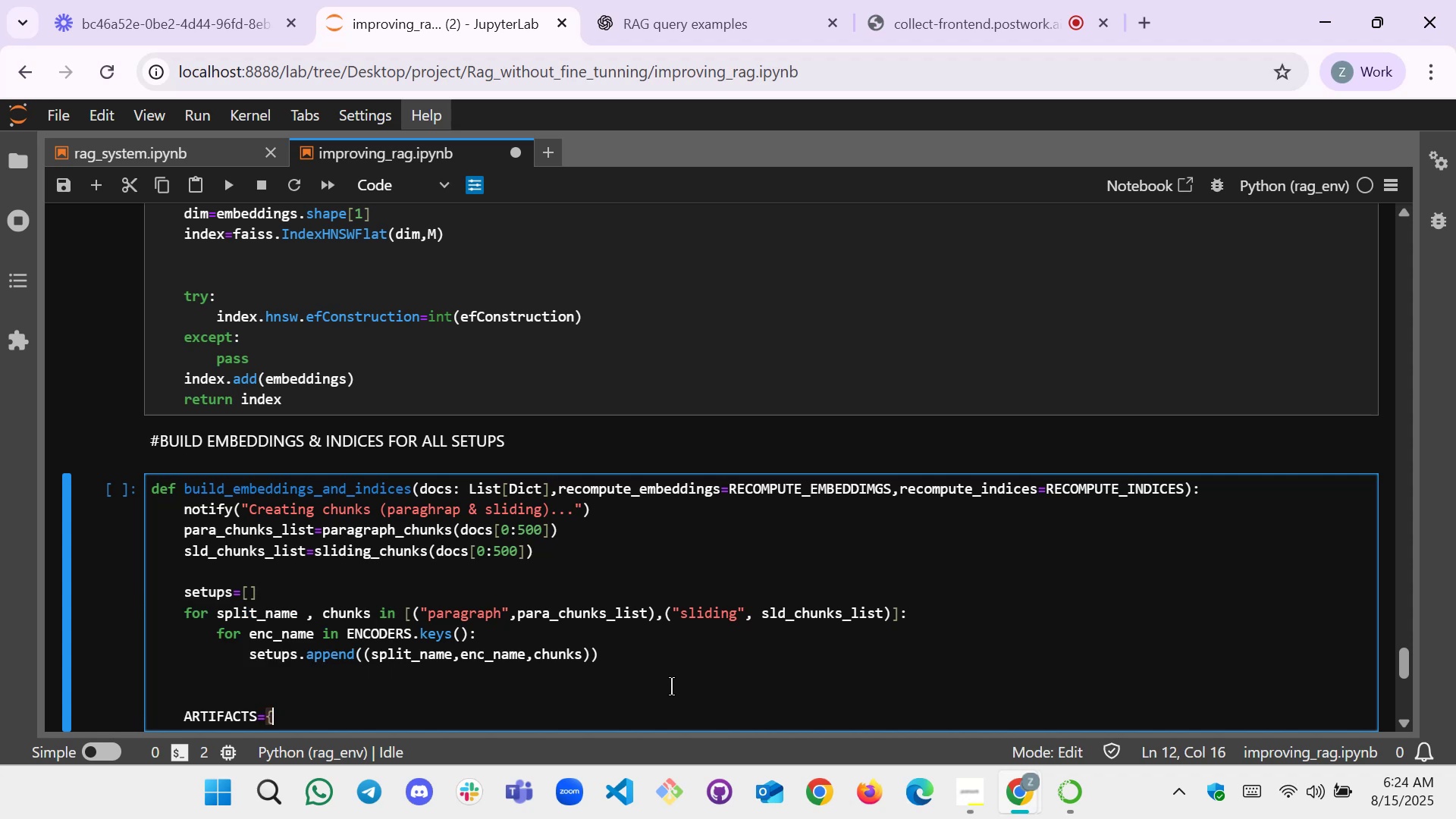 
key(Shift+BracketRight)
 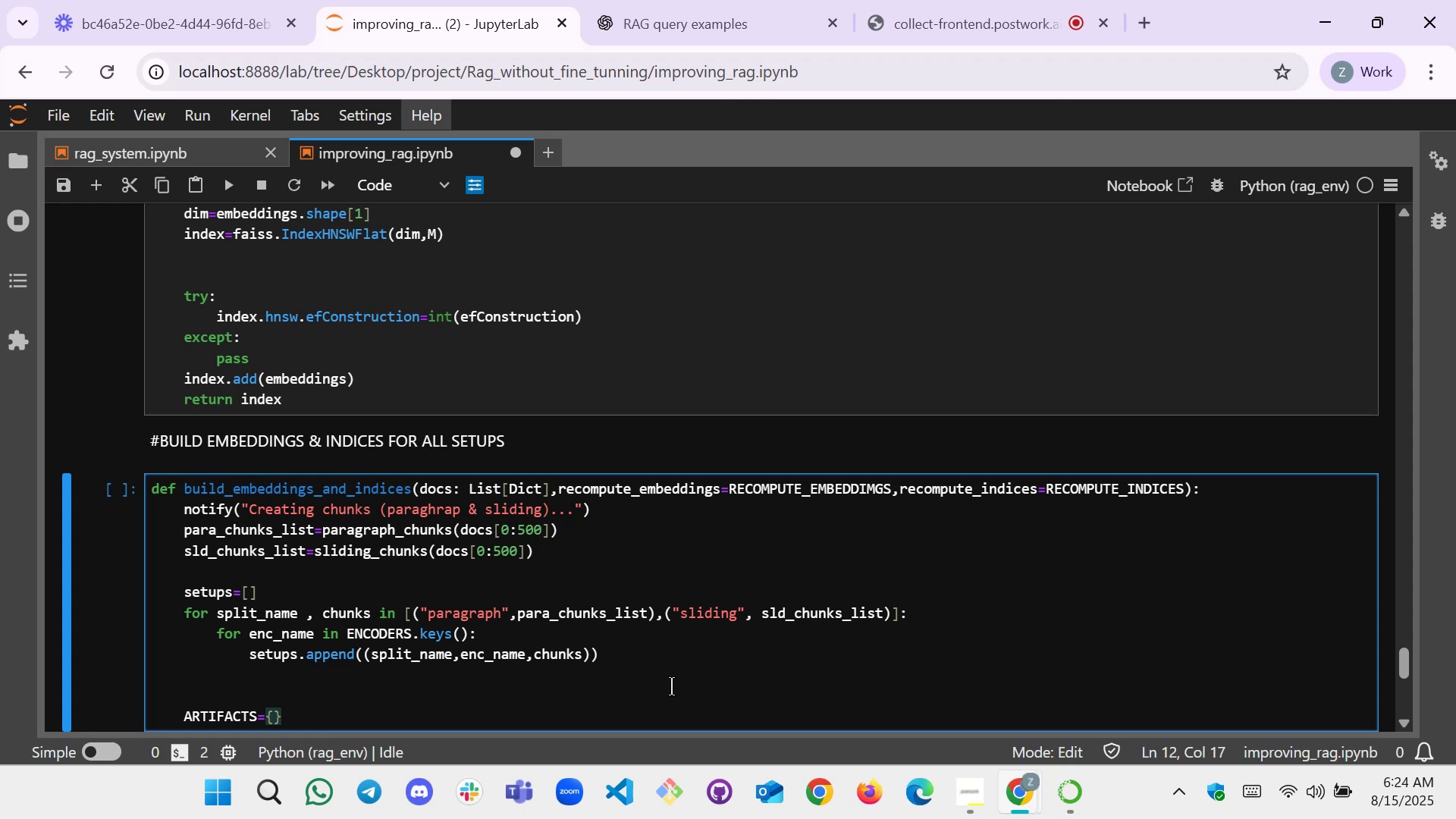 
key(ArrowRight)
 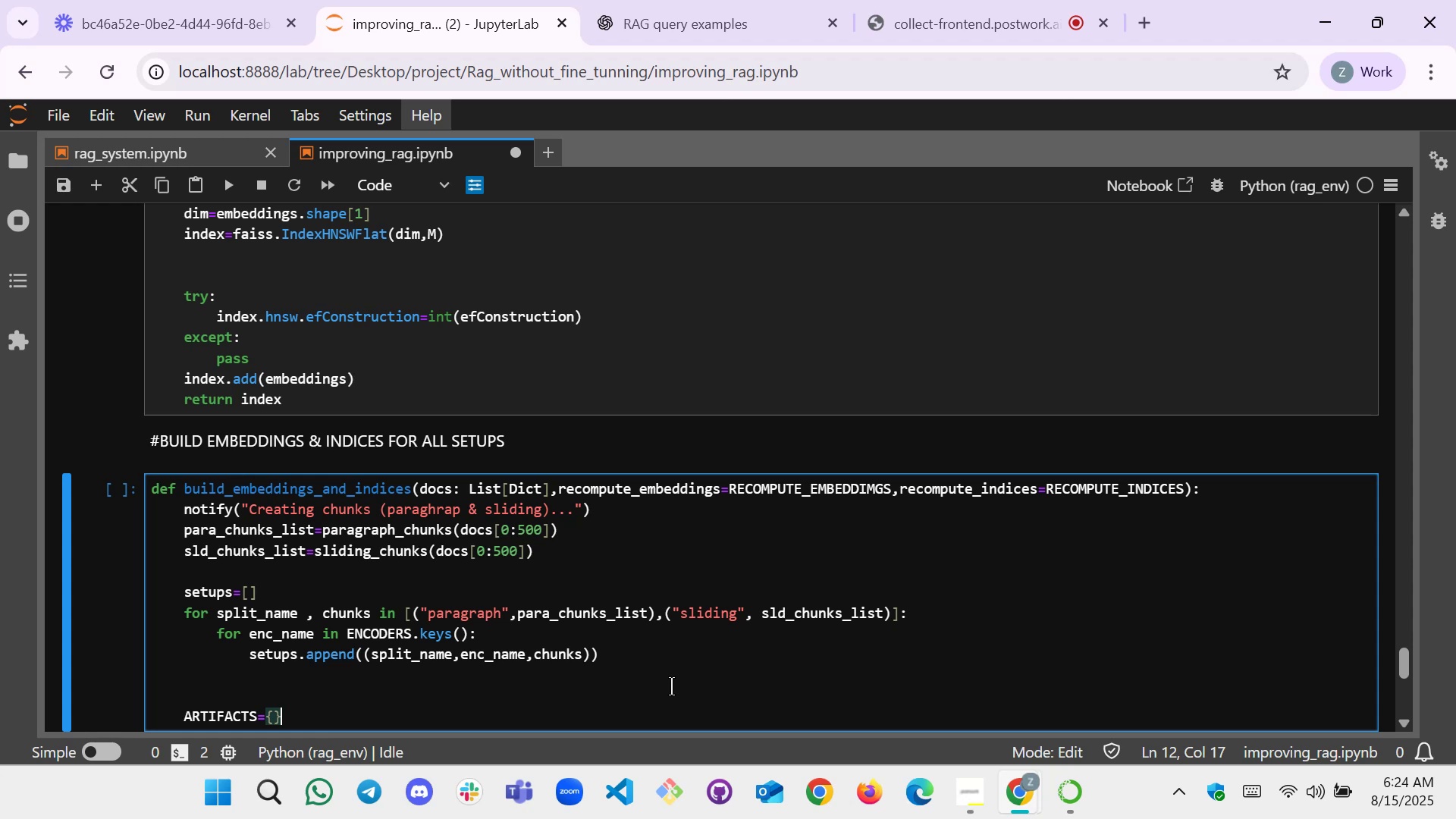 
key(Enter)
 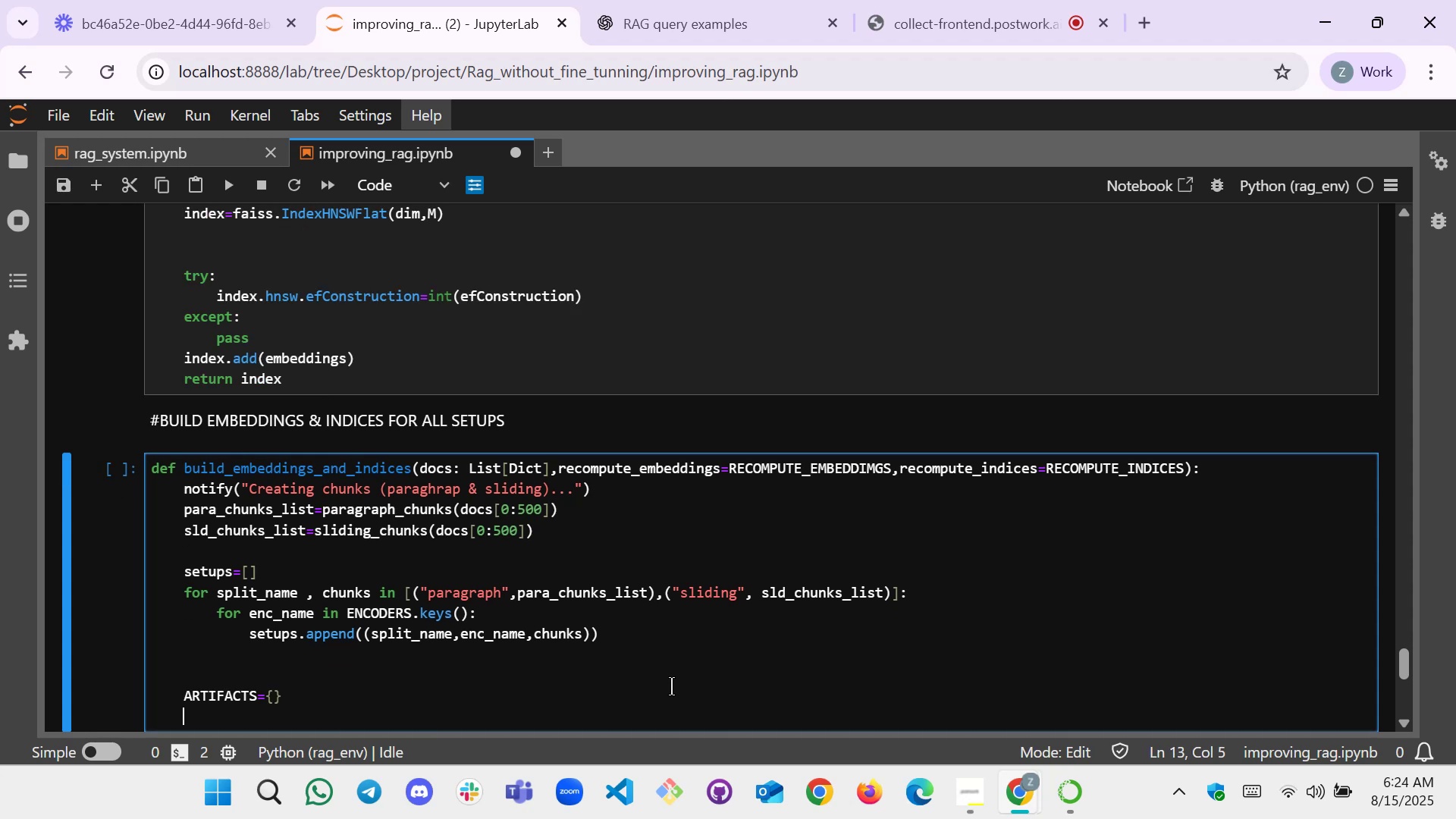 
wait(7.2)
 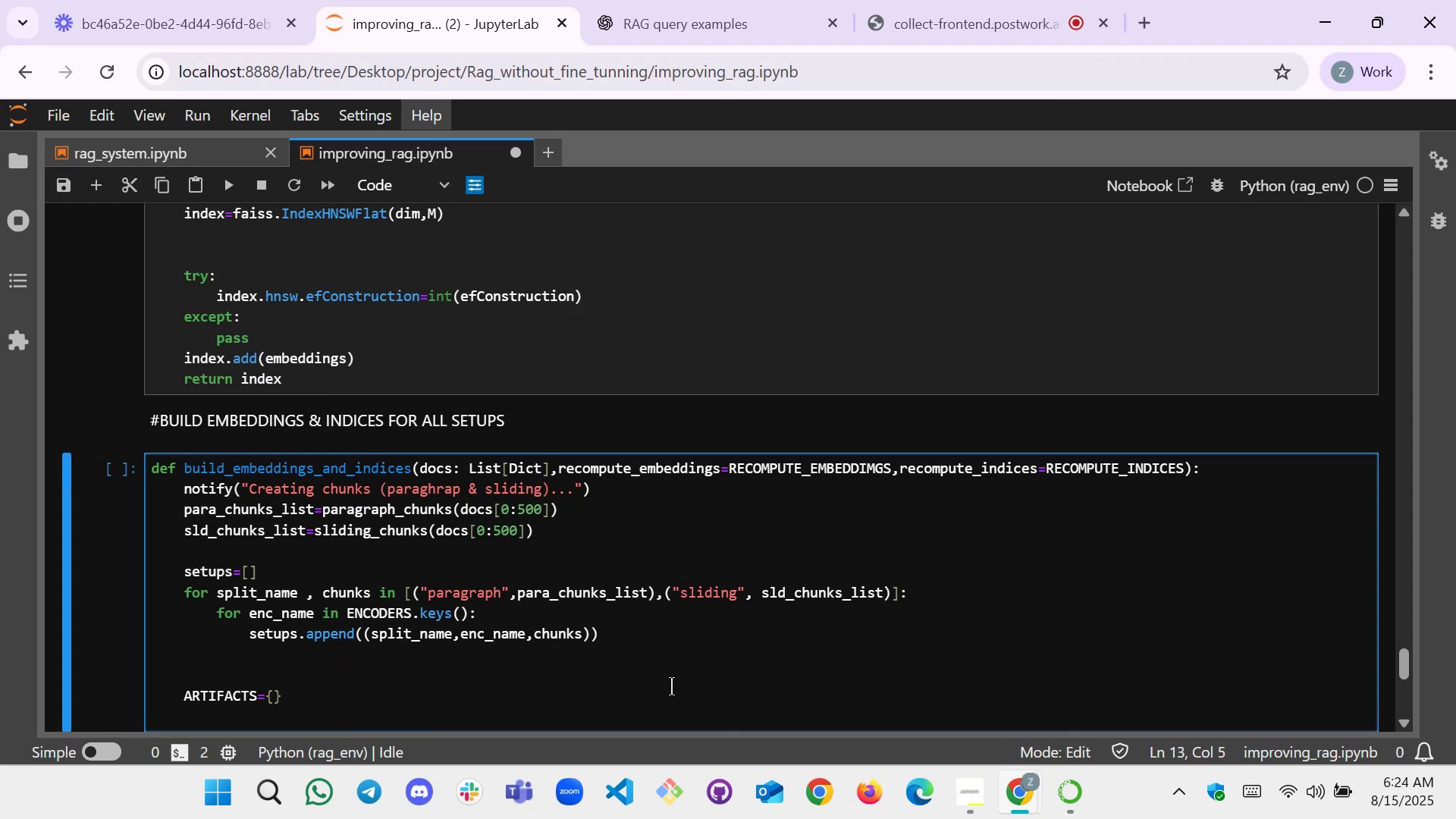 
key(Enter)
 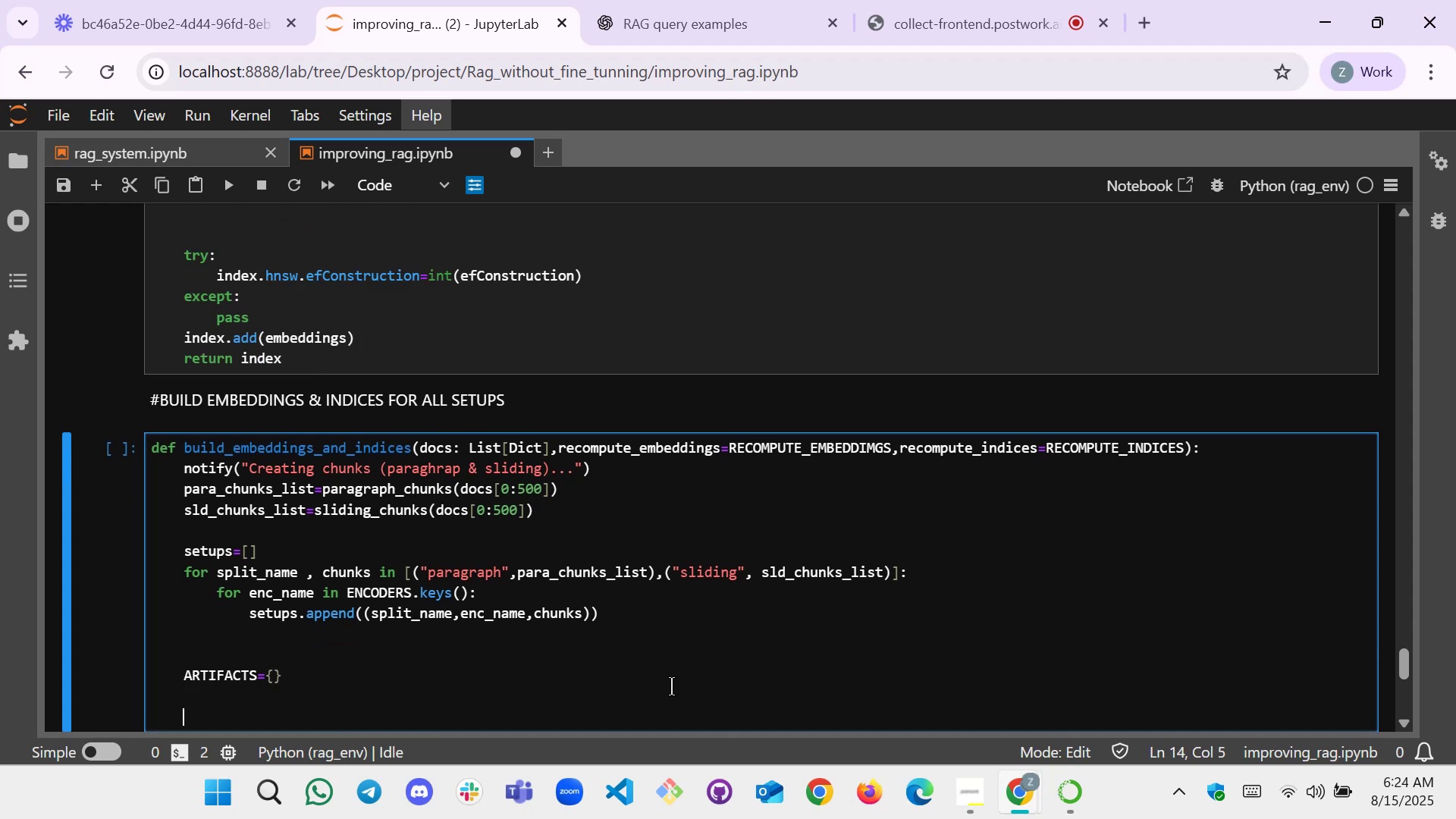 
type(for)
 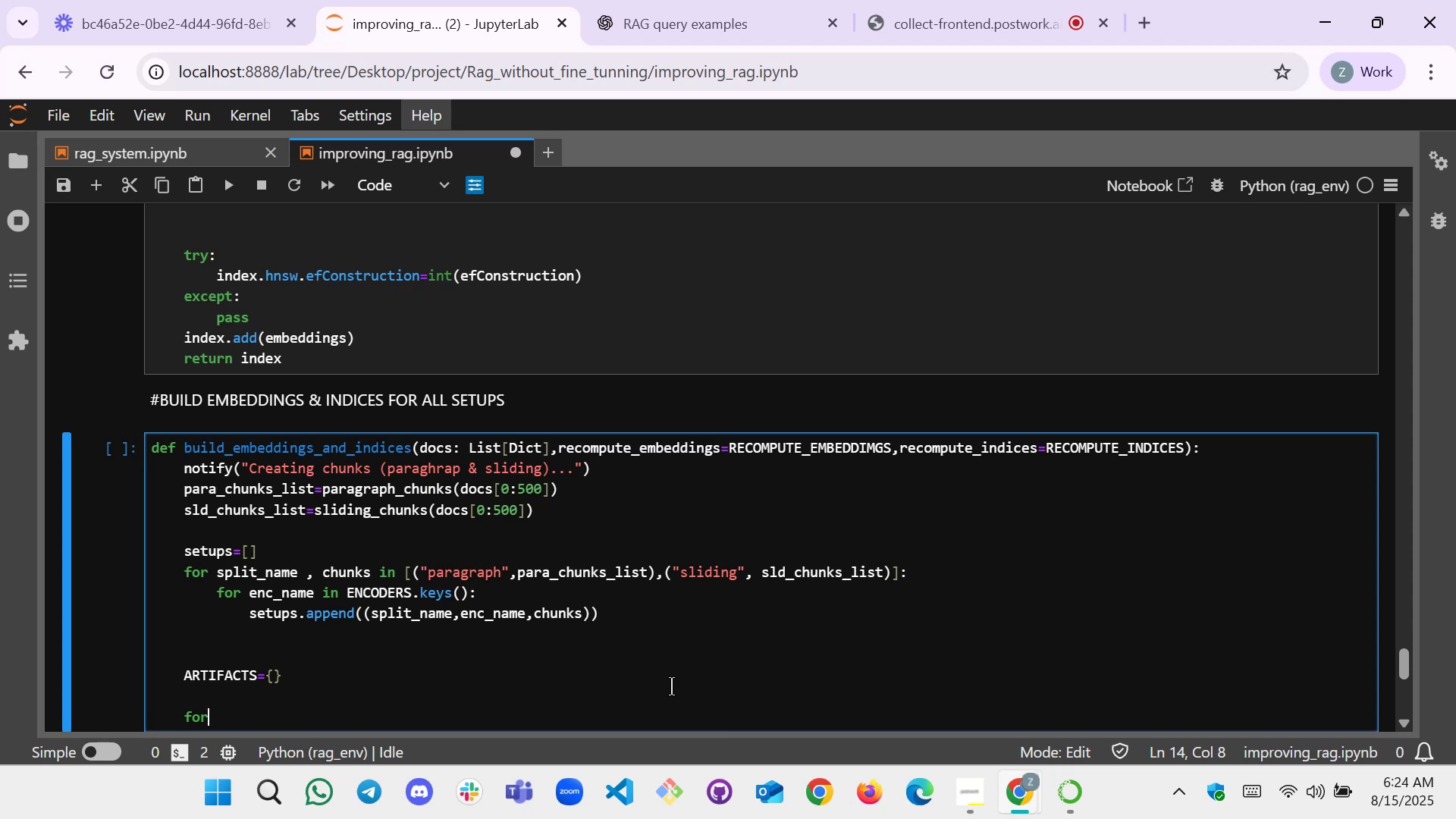 
wait(18.66)
 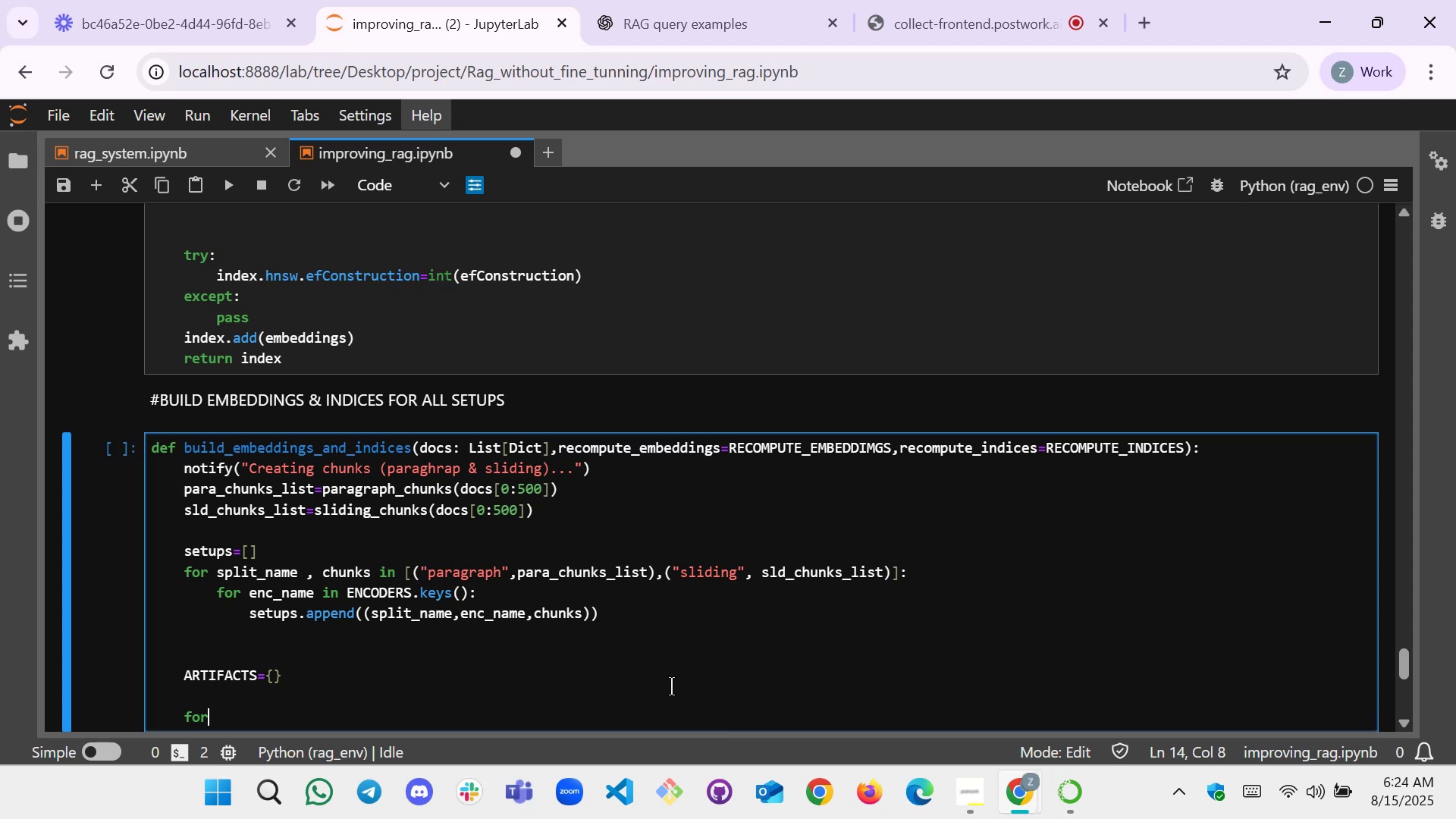 
key(Space)
 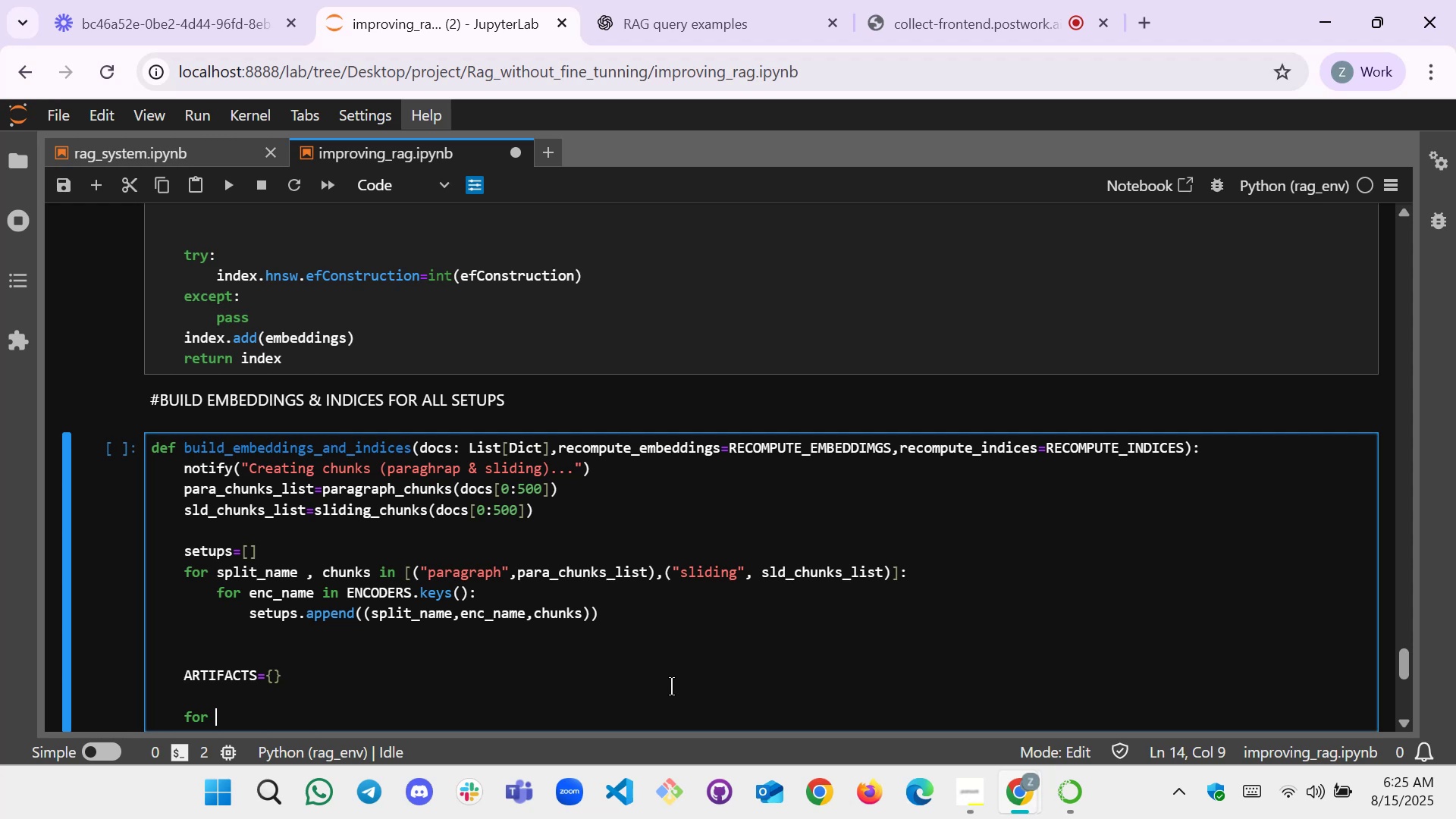 
type( split_name )
key(Backspace)
type( , enc_name, chunks,)
key(Backspace)
type(in)
key(Backspace)
key(Backspace)
type( in setup)
 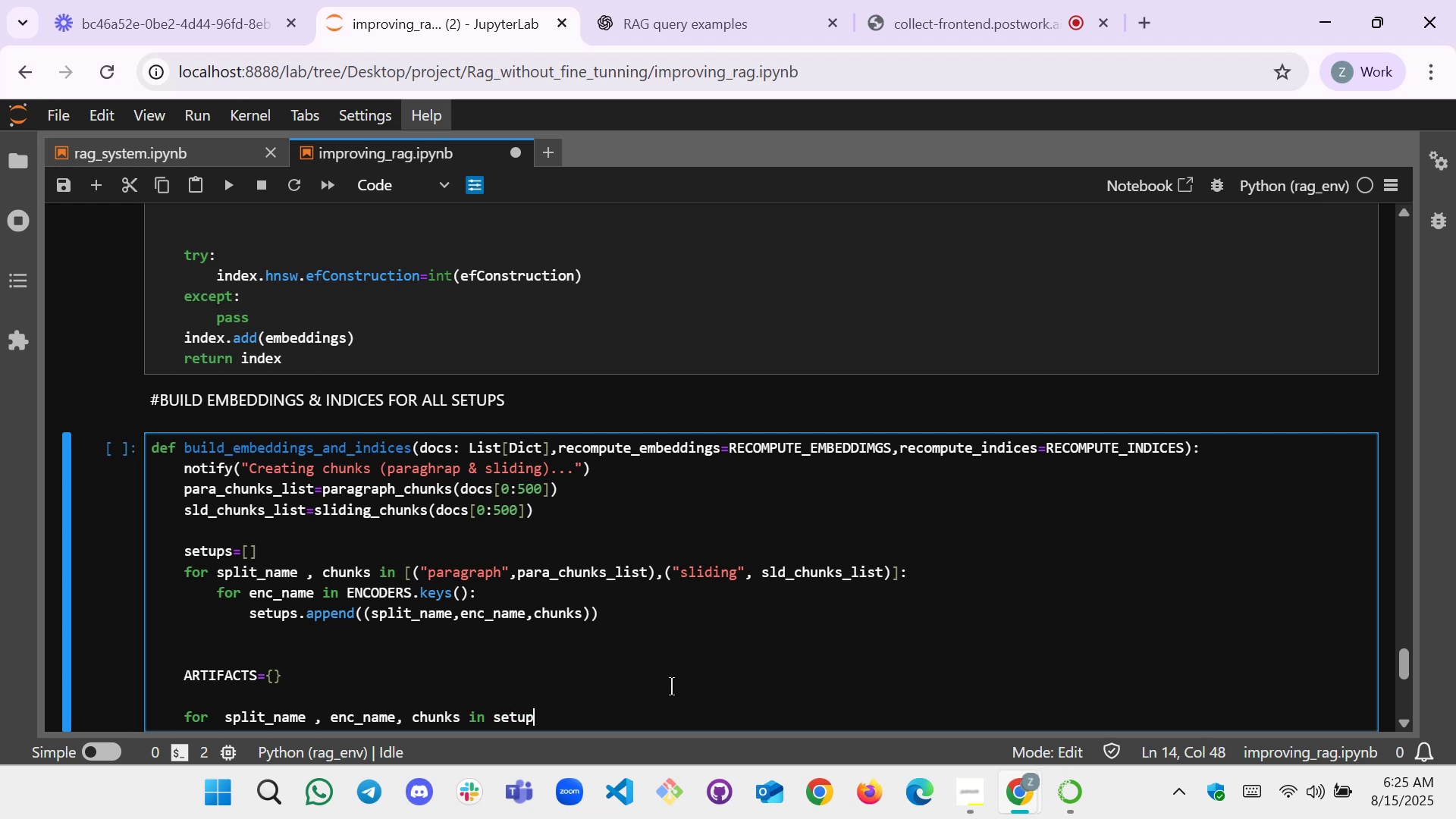 
key(S)
 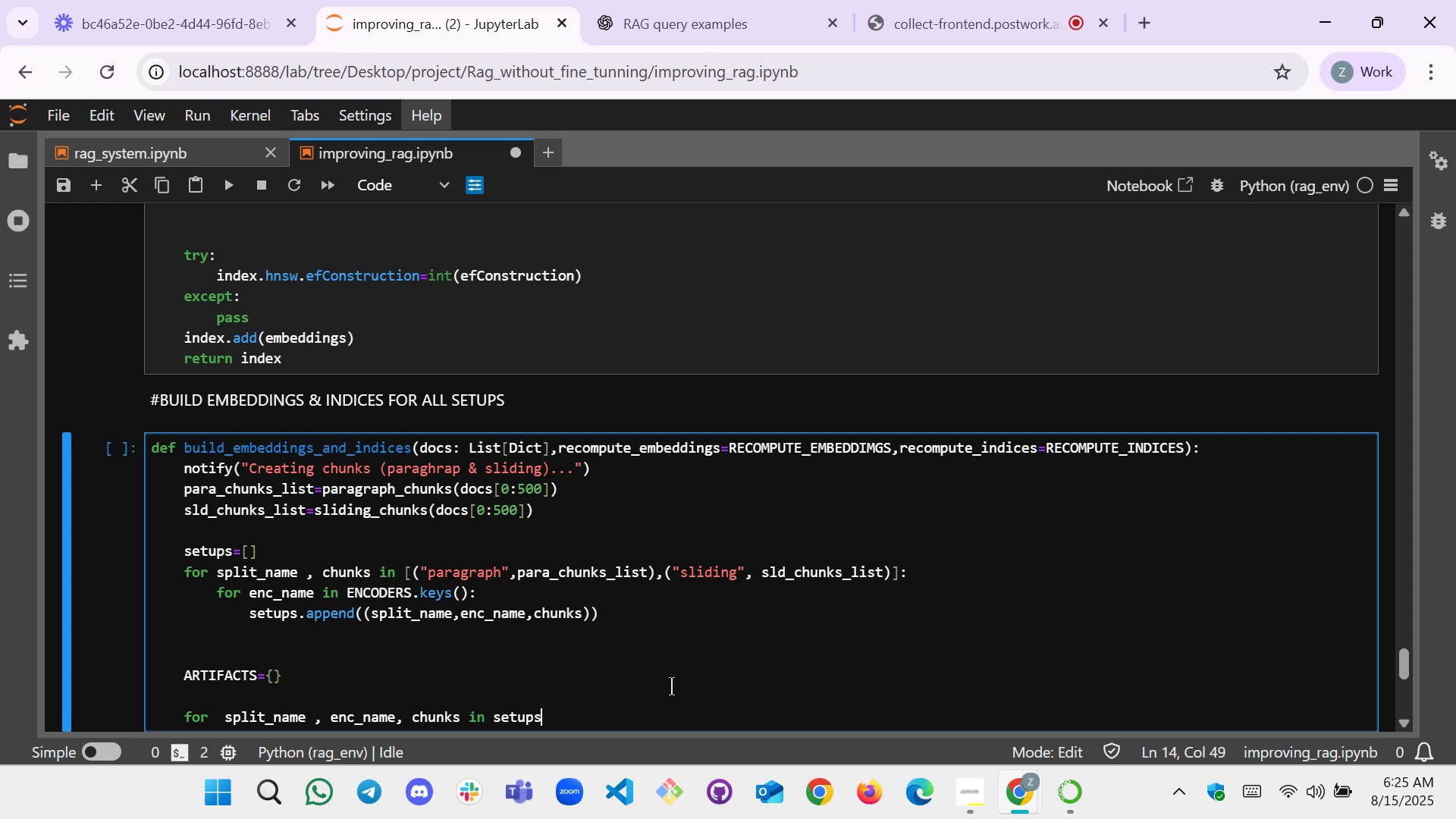 
key(Semicolon)
 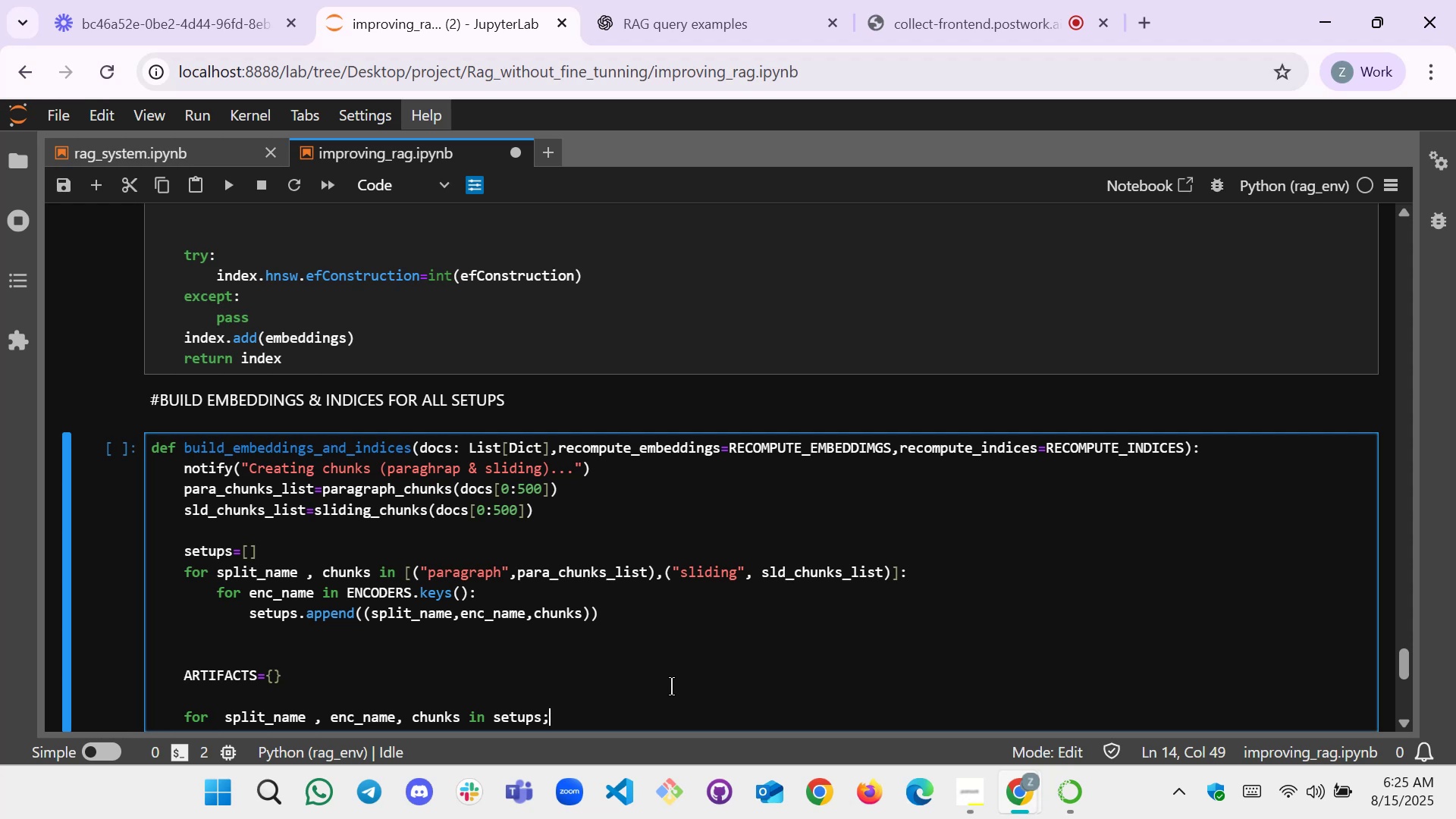 
key(Shift+ShiftLeft)
 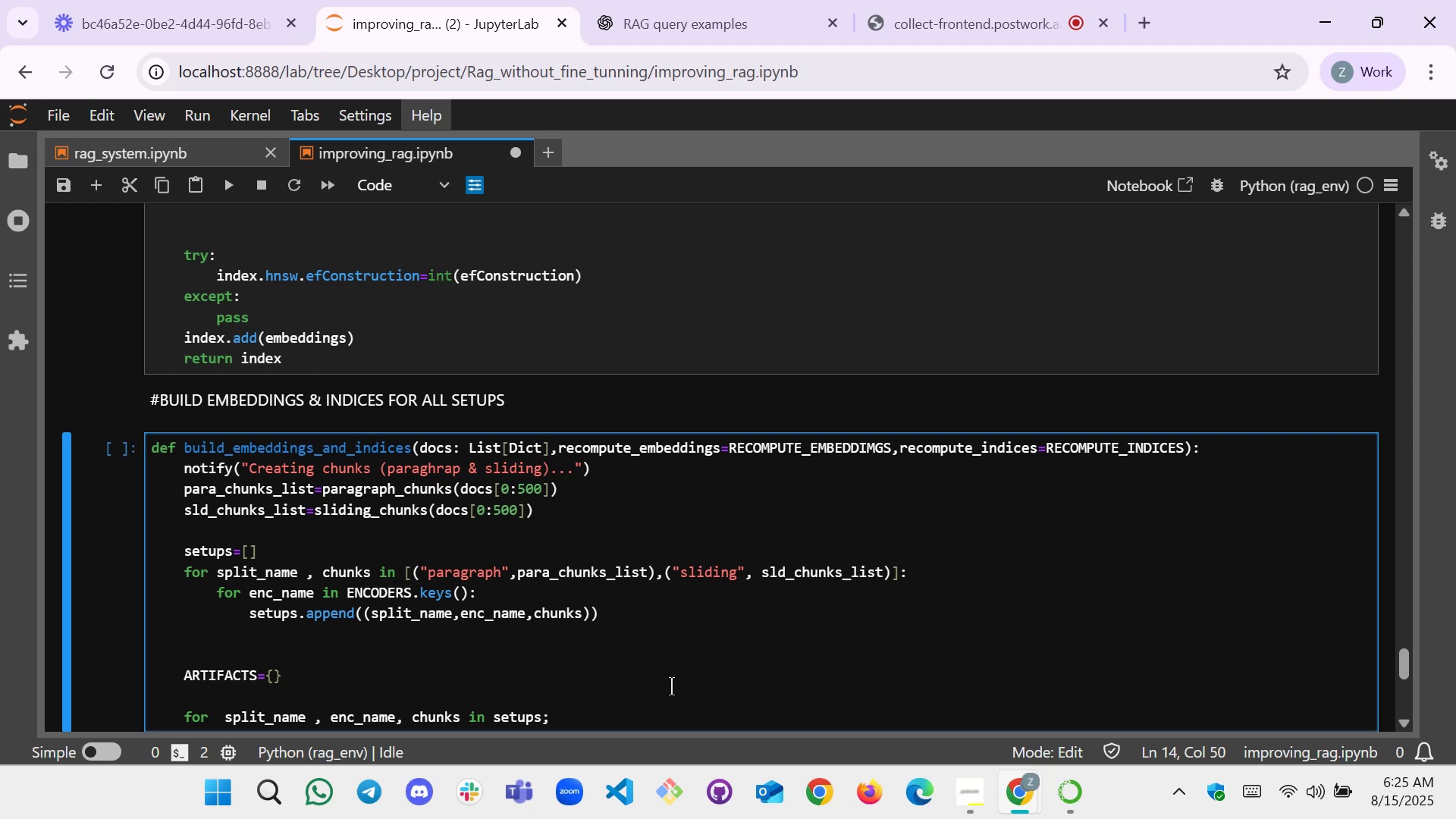 
key(Backspace)
 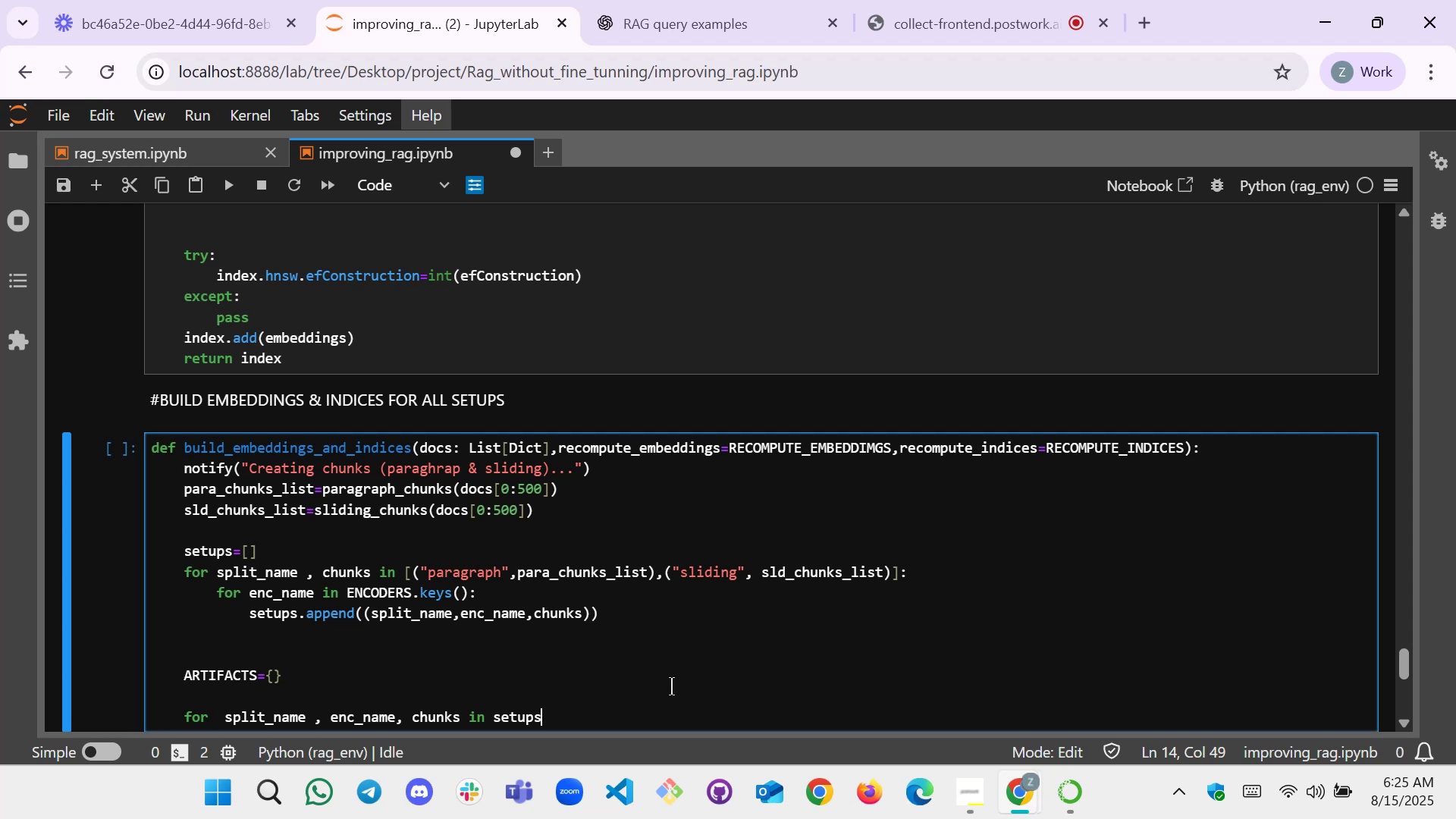 
key(Shift+Semicolon)
 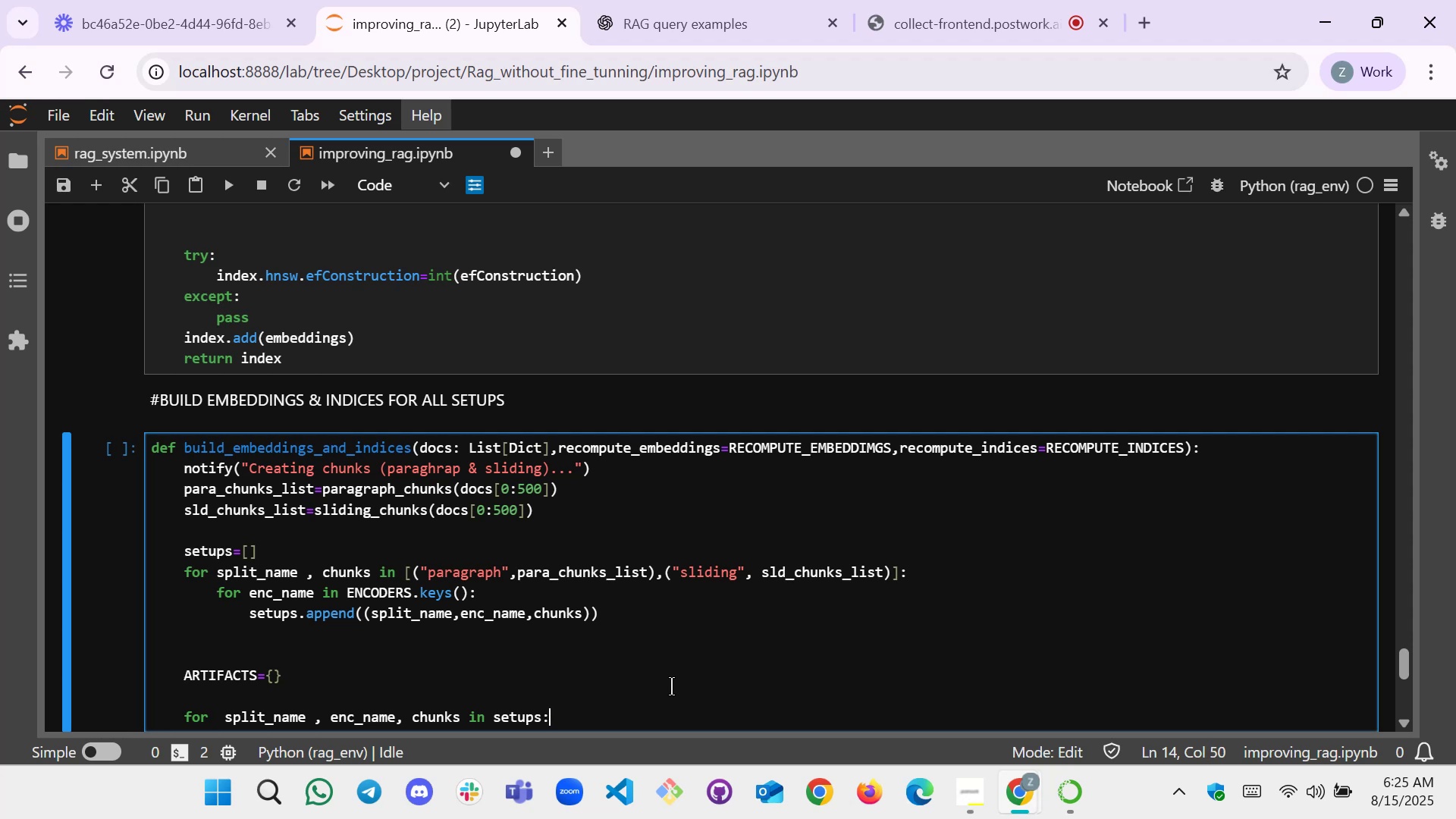 
key(Enter)
 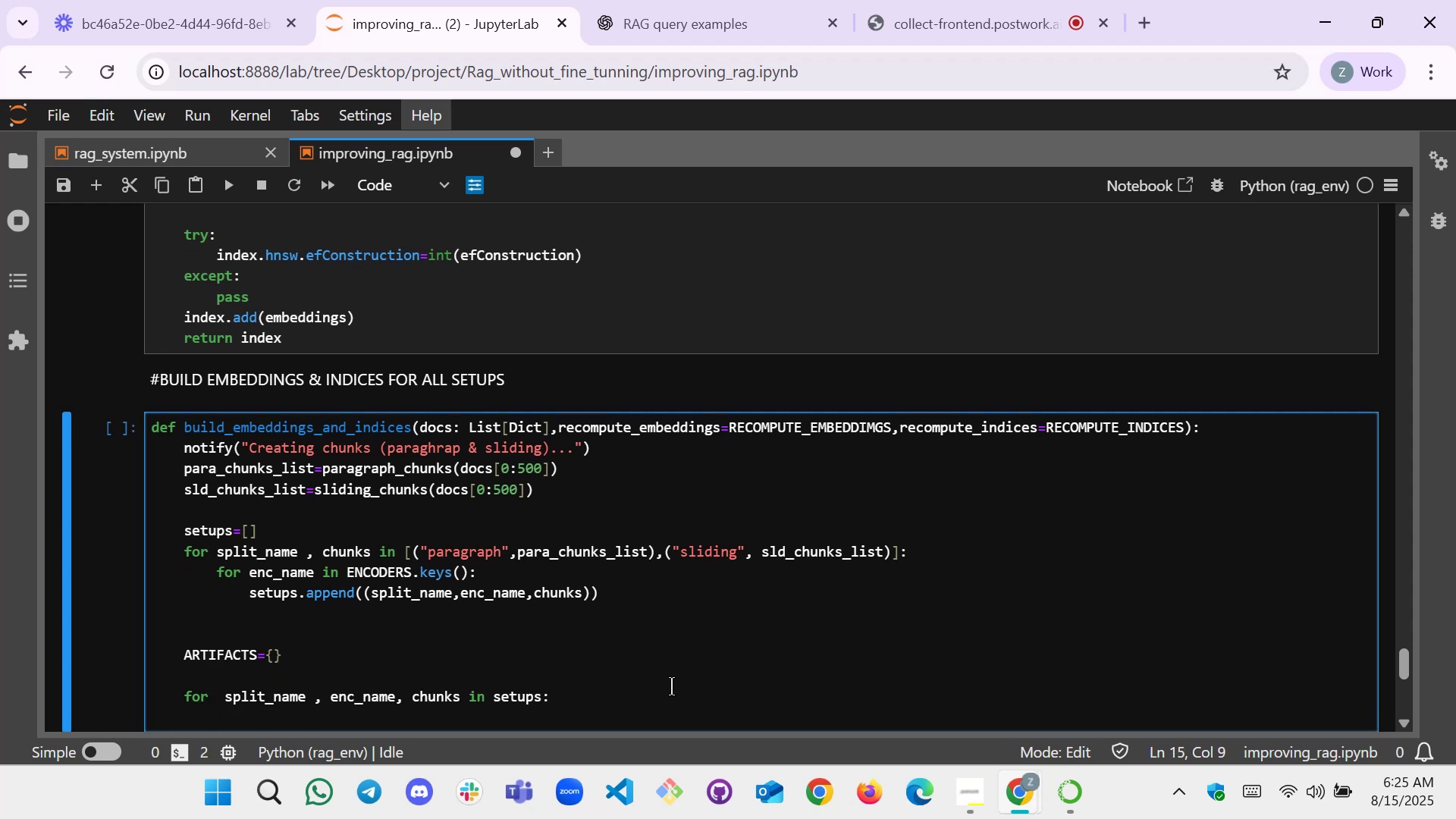 
type(setup_key=f"")
 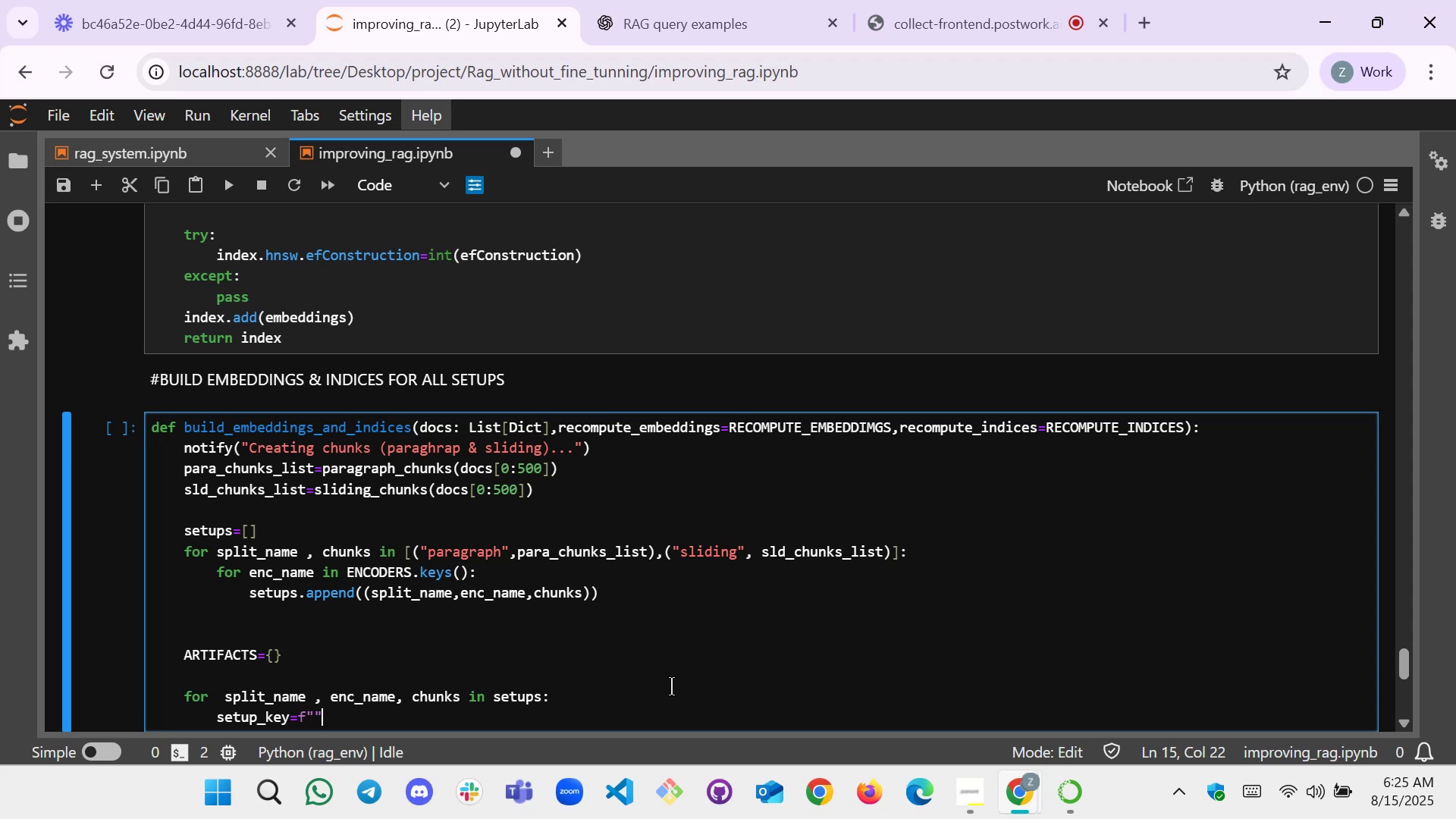 
key(ArrowLeft)
 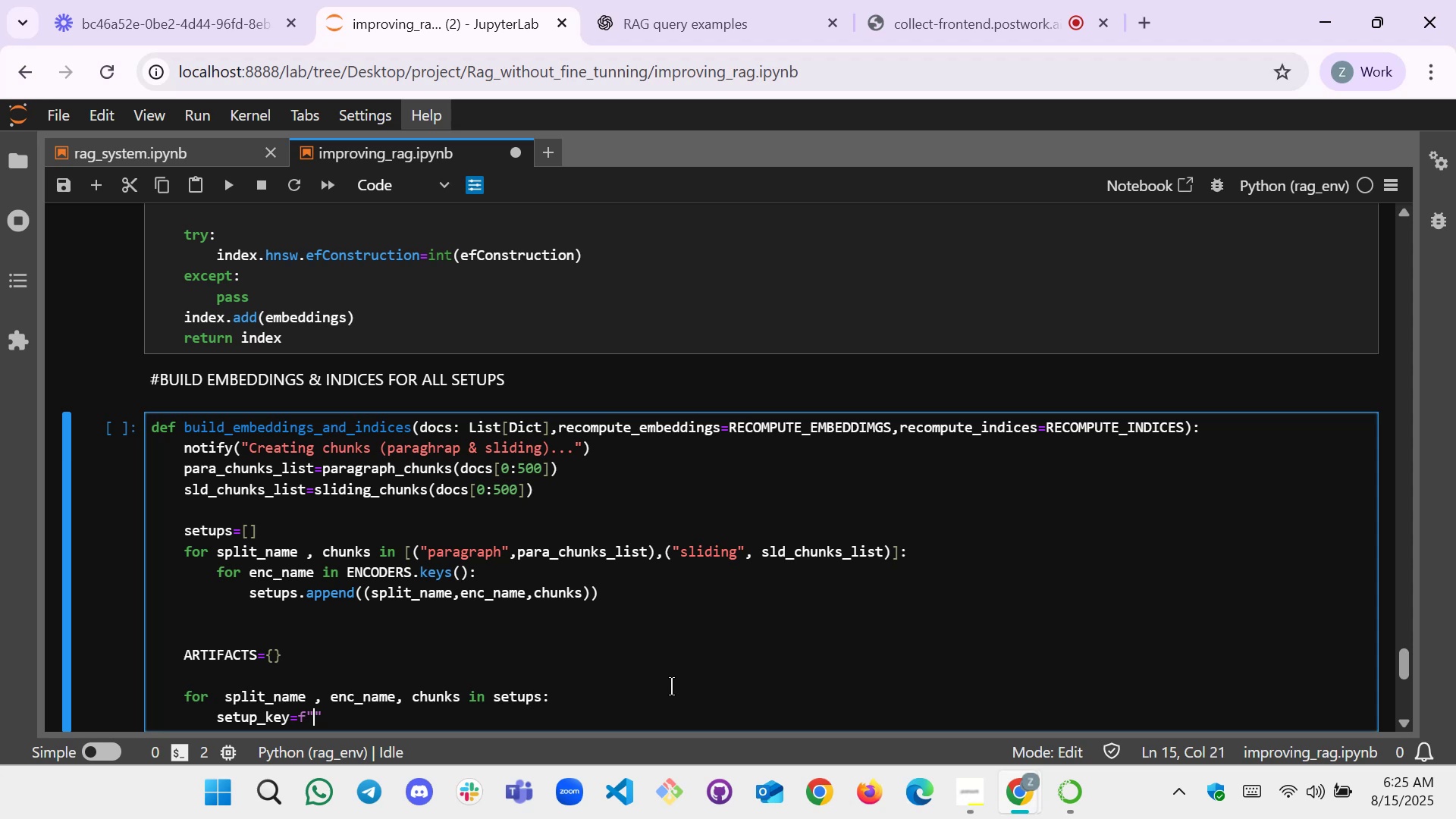 
key(Shift+BracketLeft)
 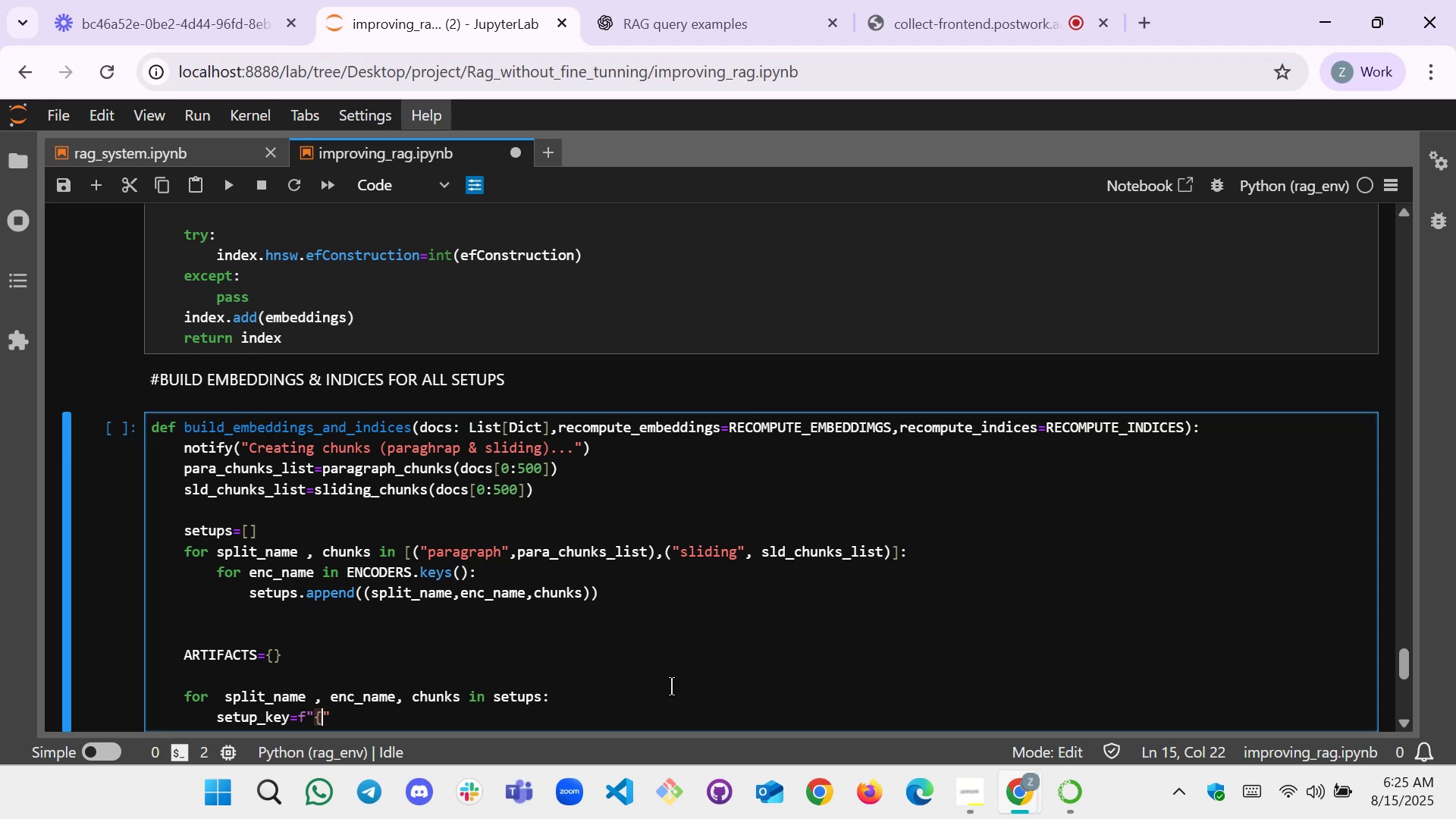 
key(Shift+BracketRight)
 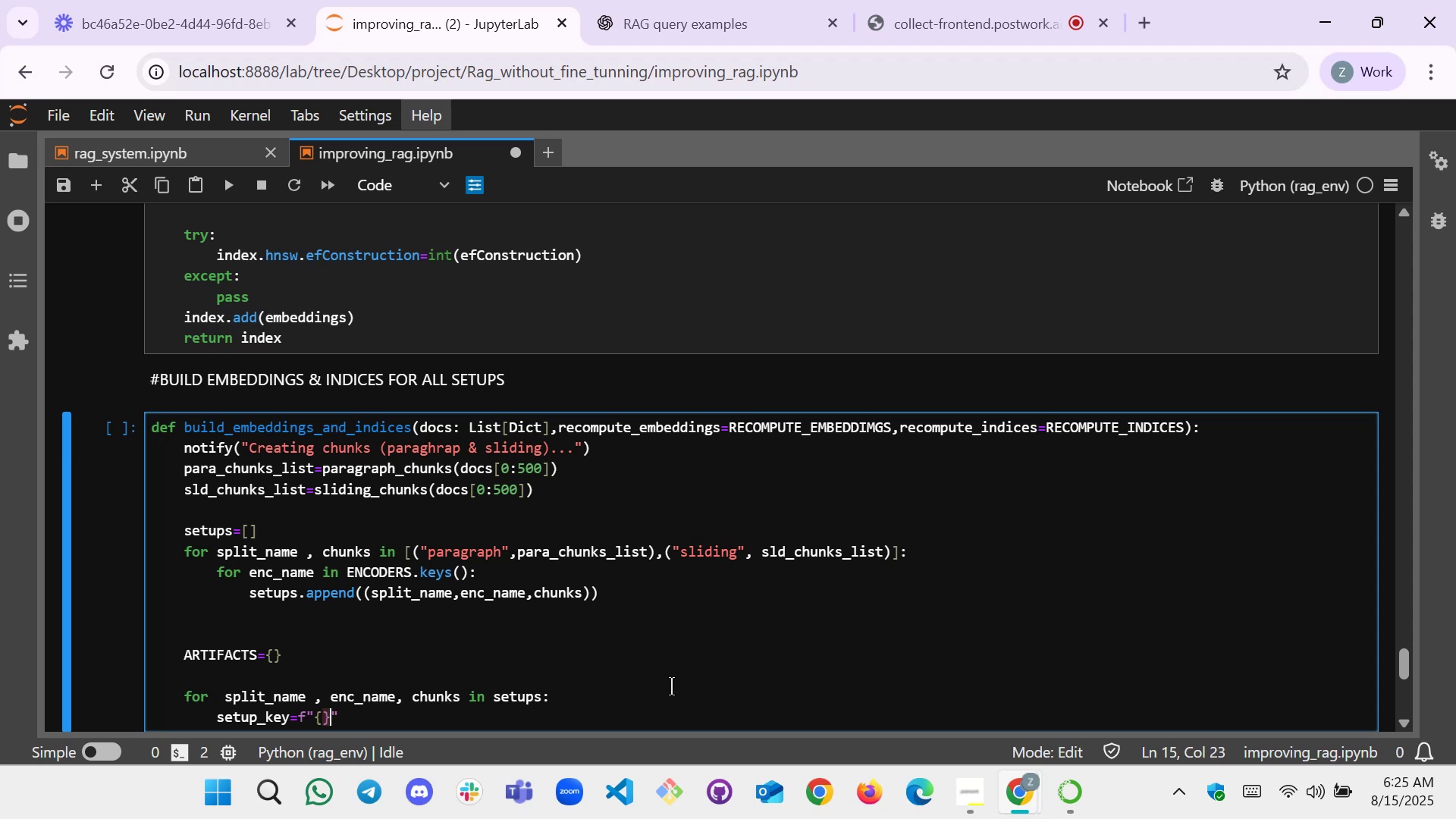 
key(ArrowLeft)
 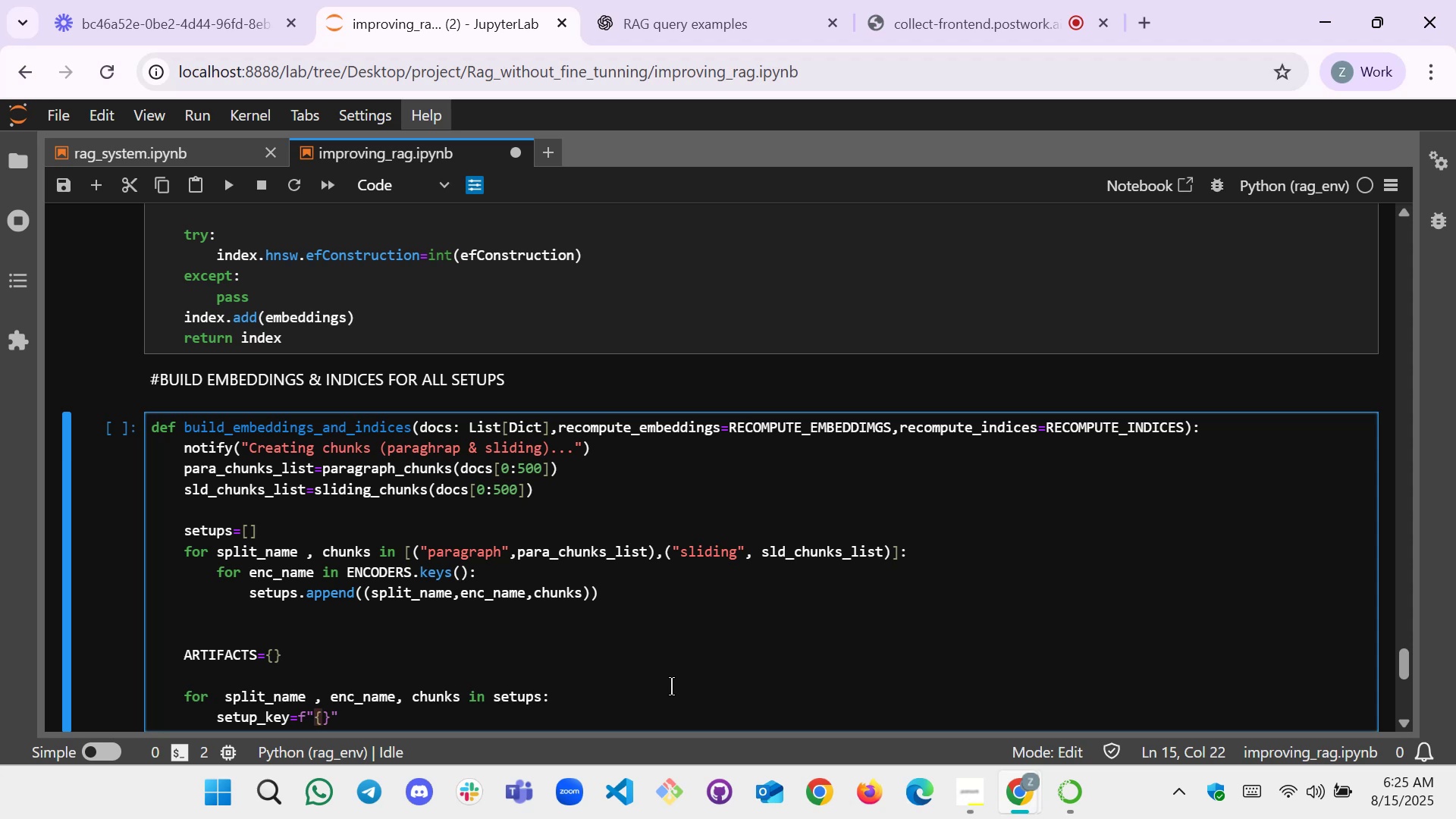 
type(split_name)
 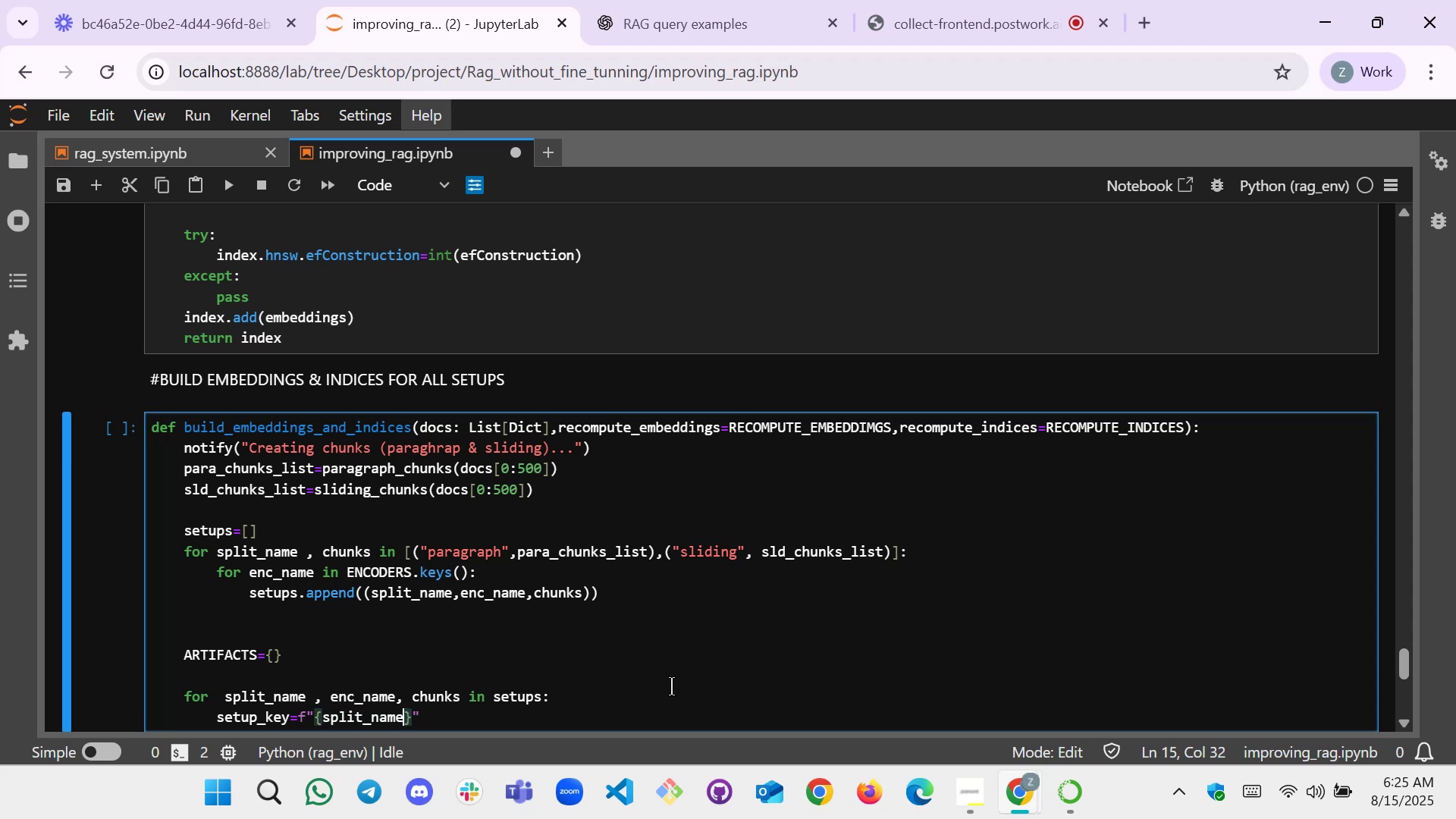 
key(ArrowRight)
 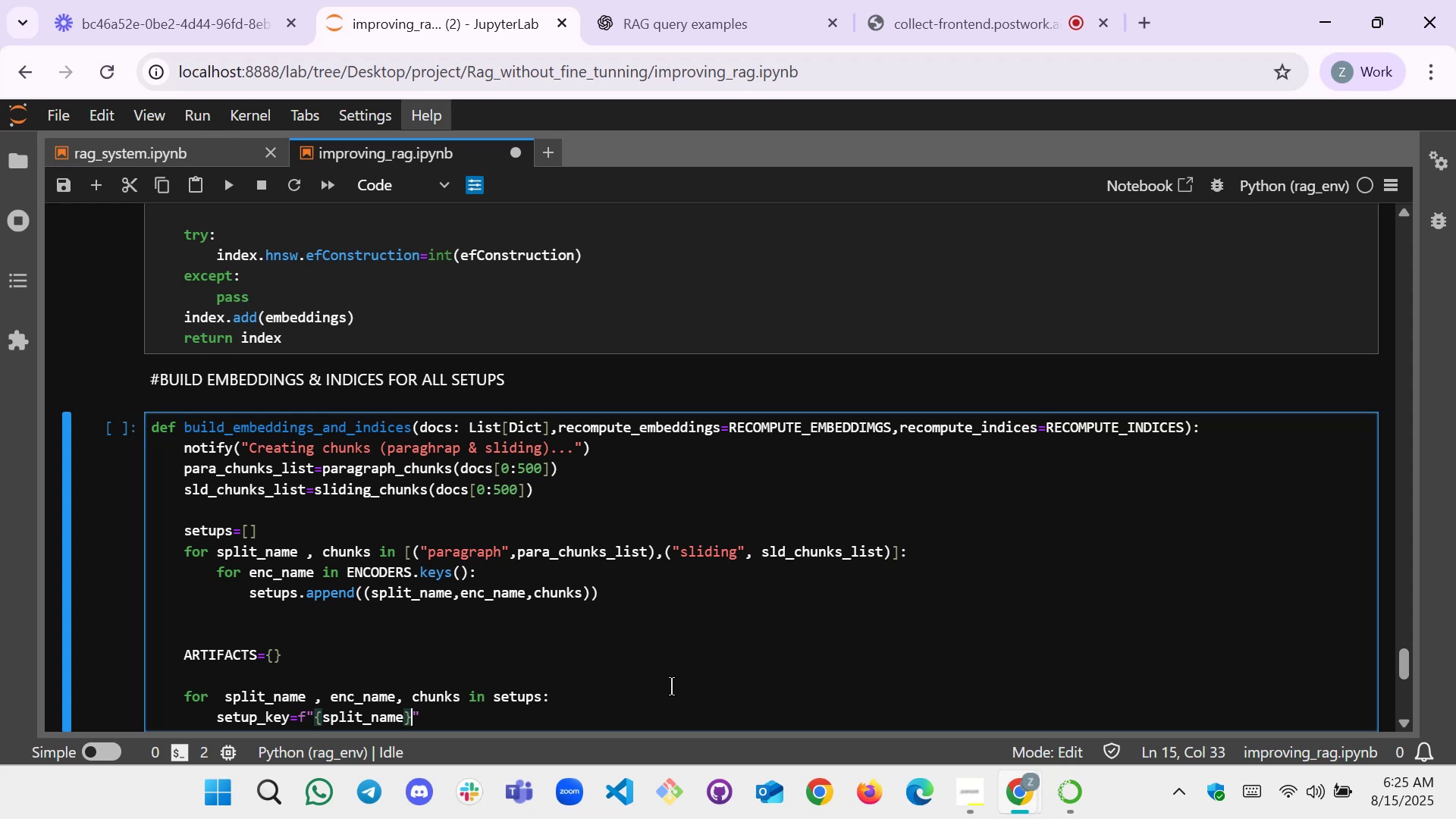 
key(Shift+Minus)
 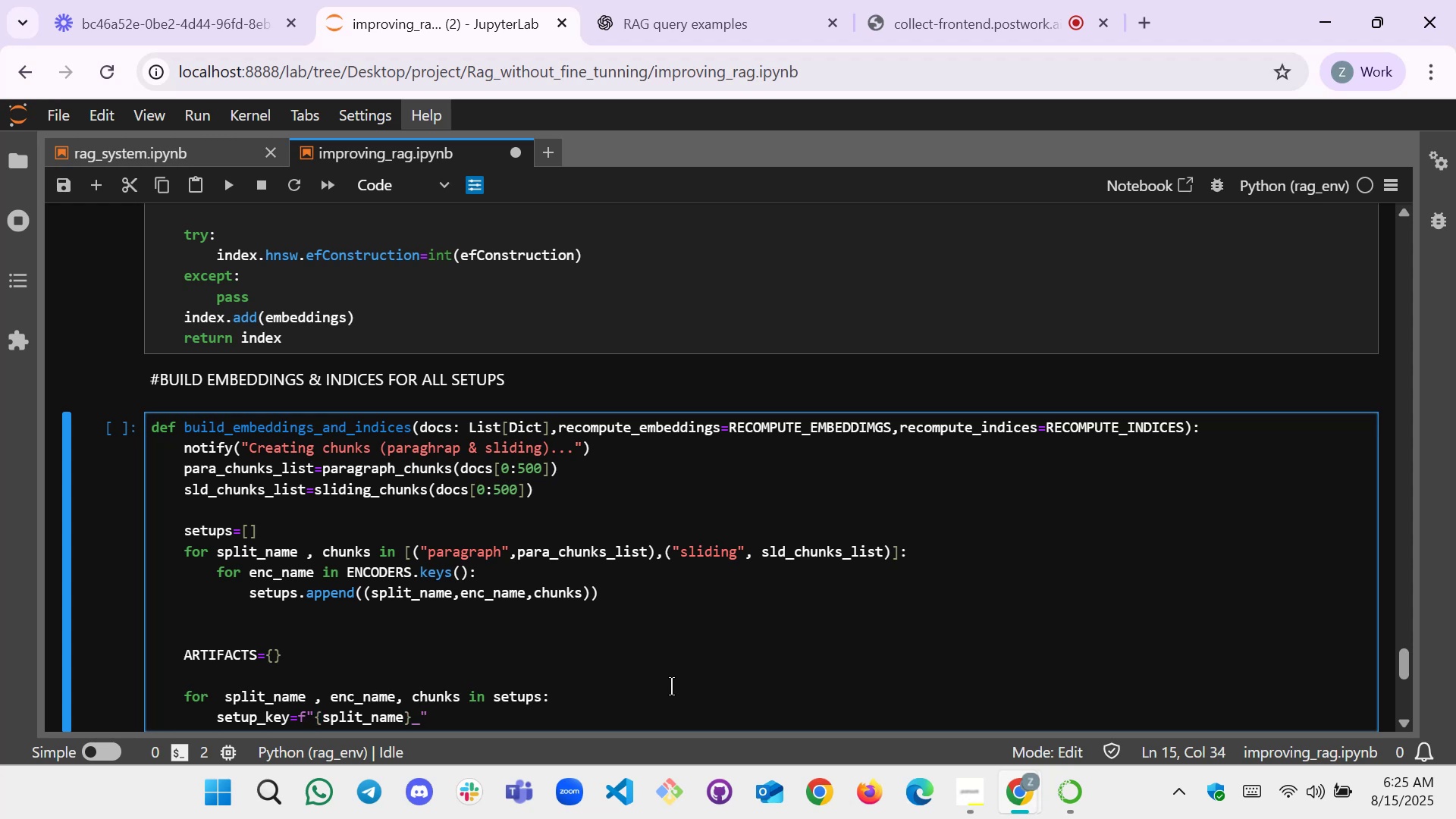 
hold_key(key=ShiftLeft, duration=0.71)
 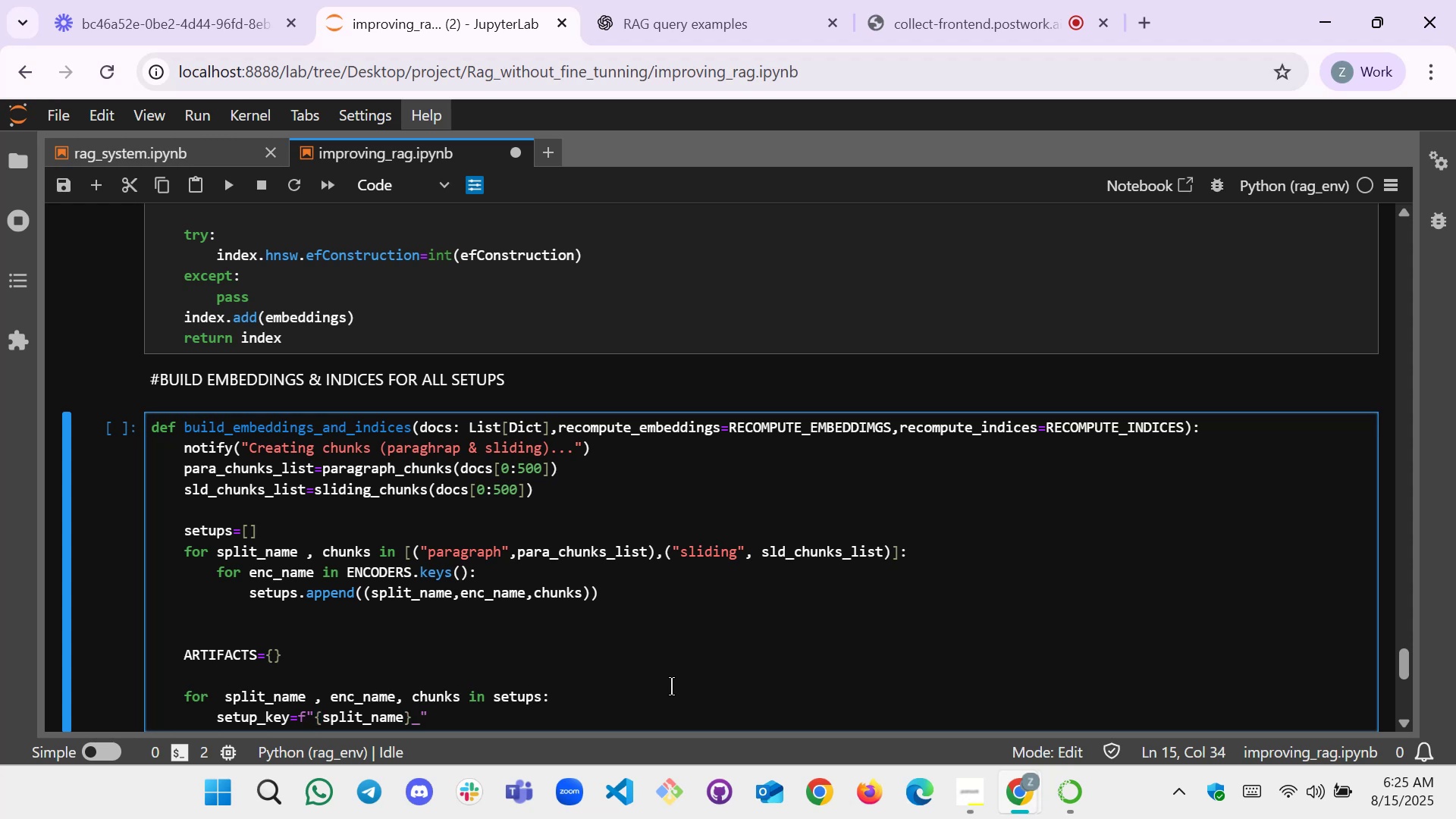 
key(BracketLeft)
 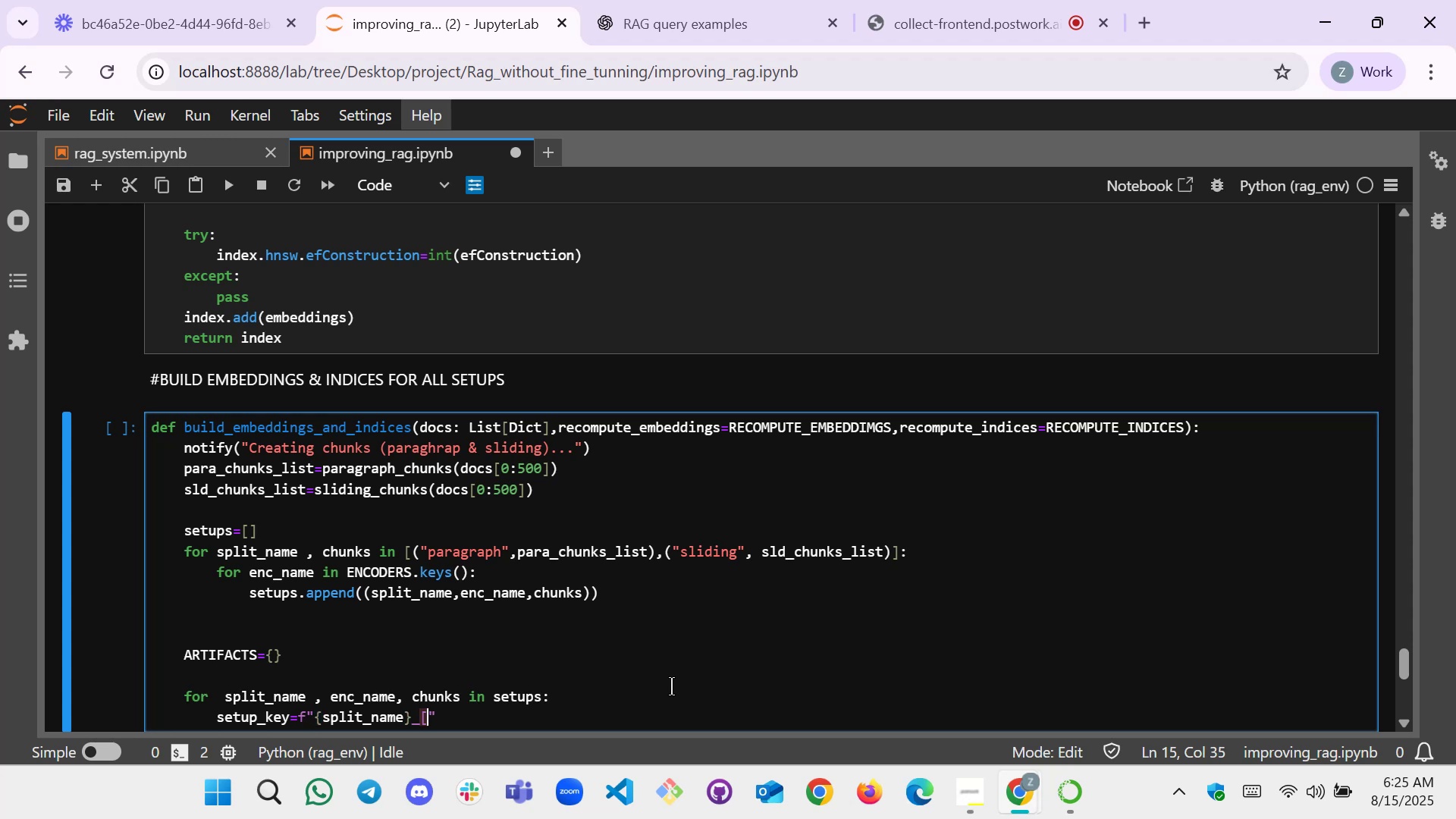 
key(Backspace)
 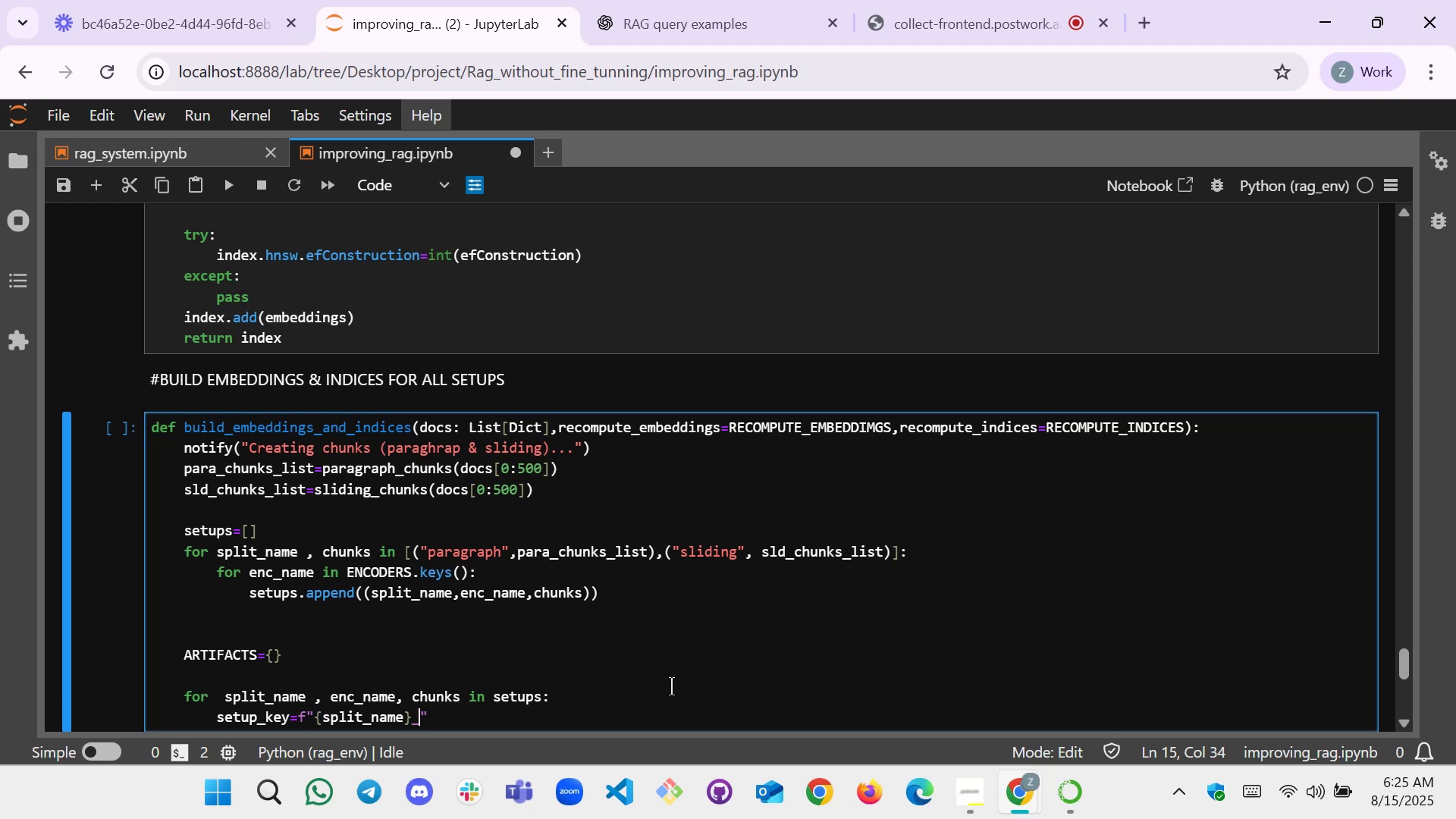 
key(Shift+BracketLeft)
 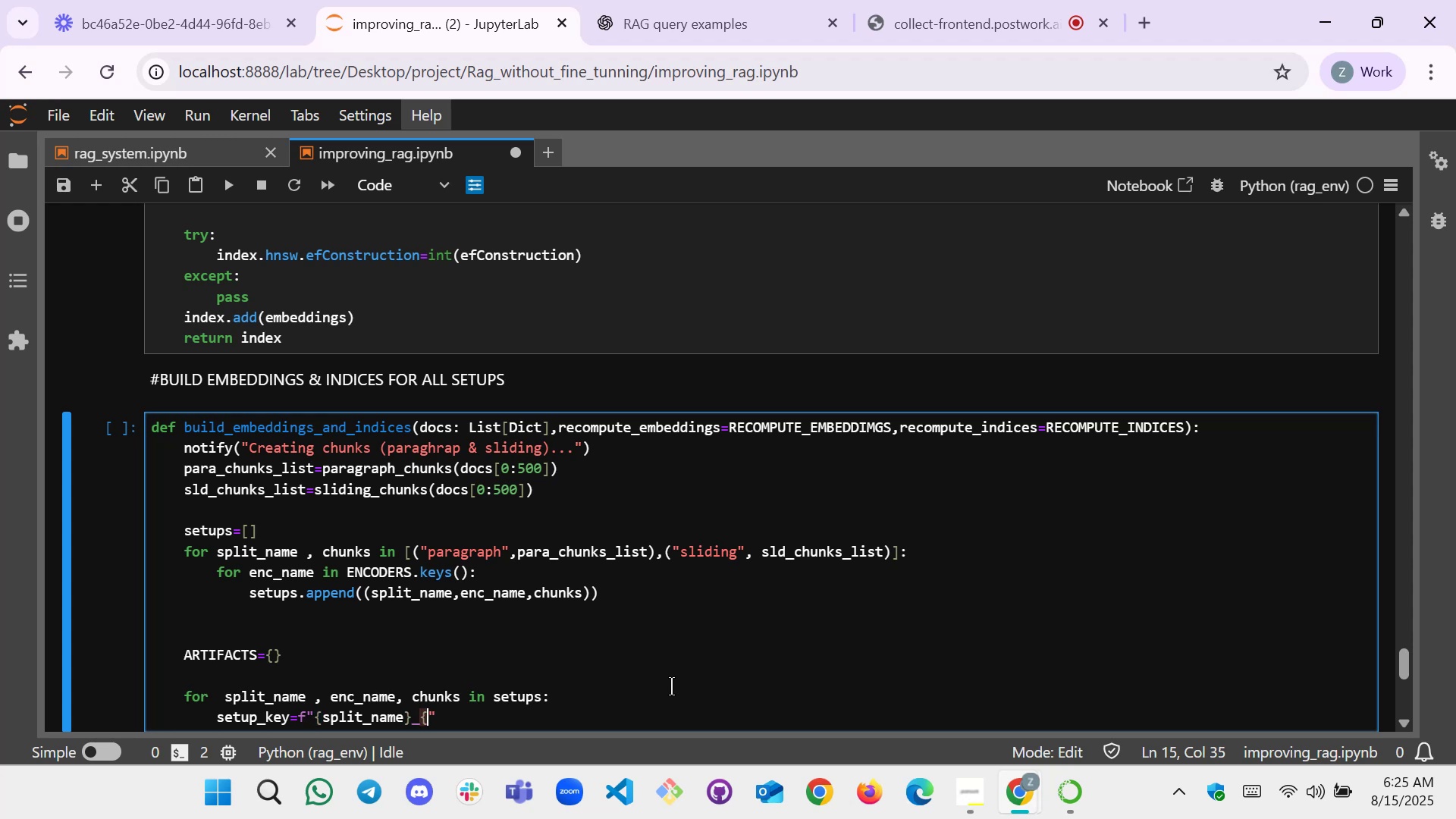 
key(Shift+BracketRight)
 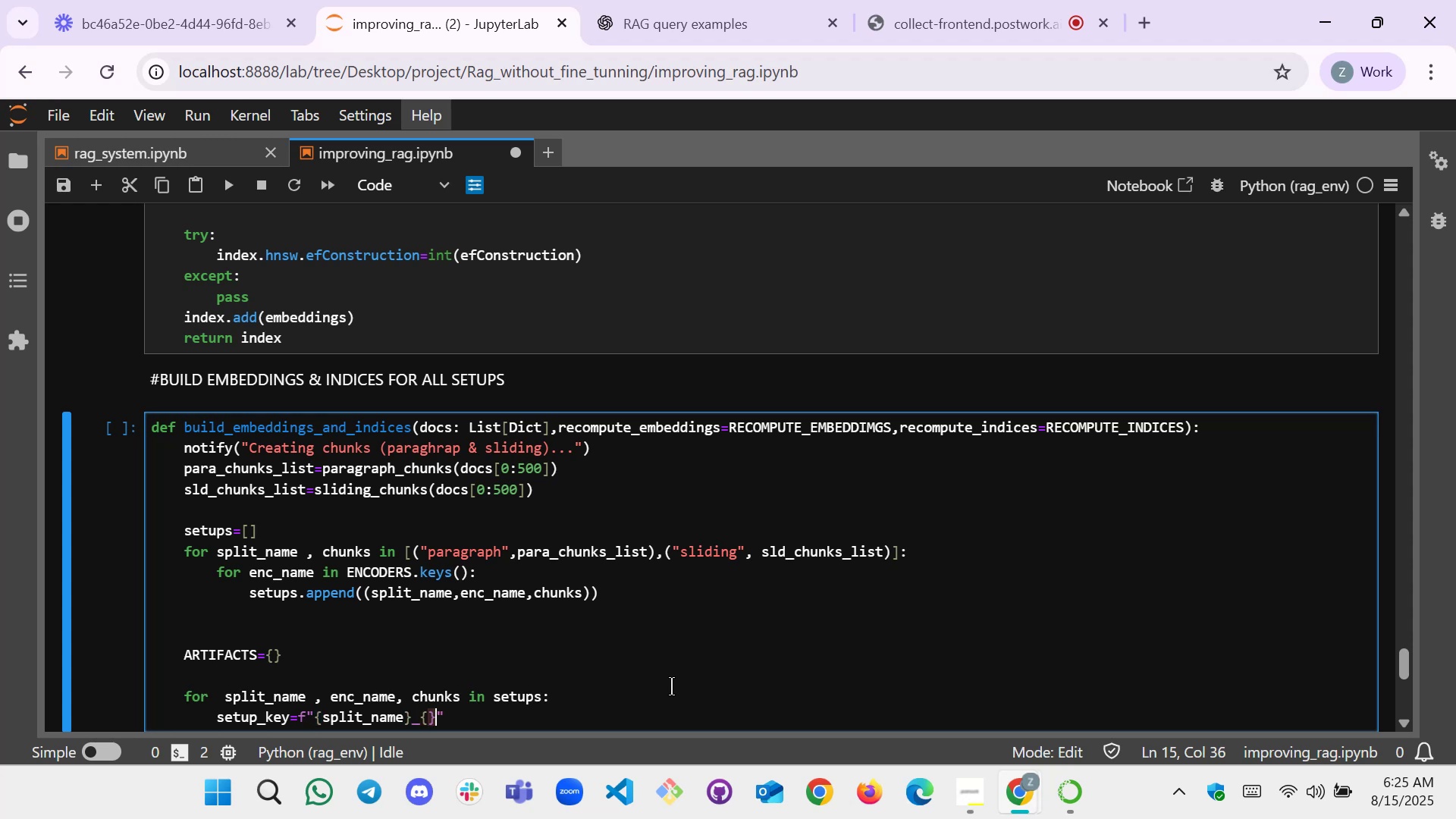 
key(ArrowLeft)
 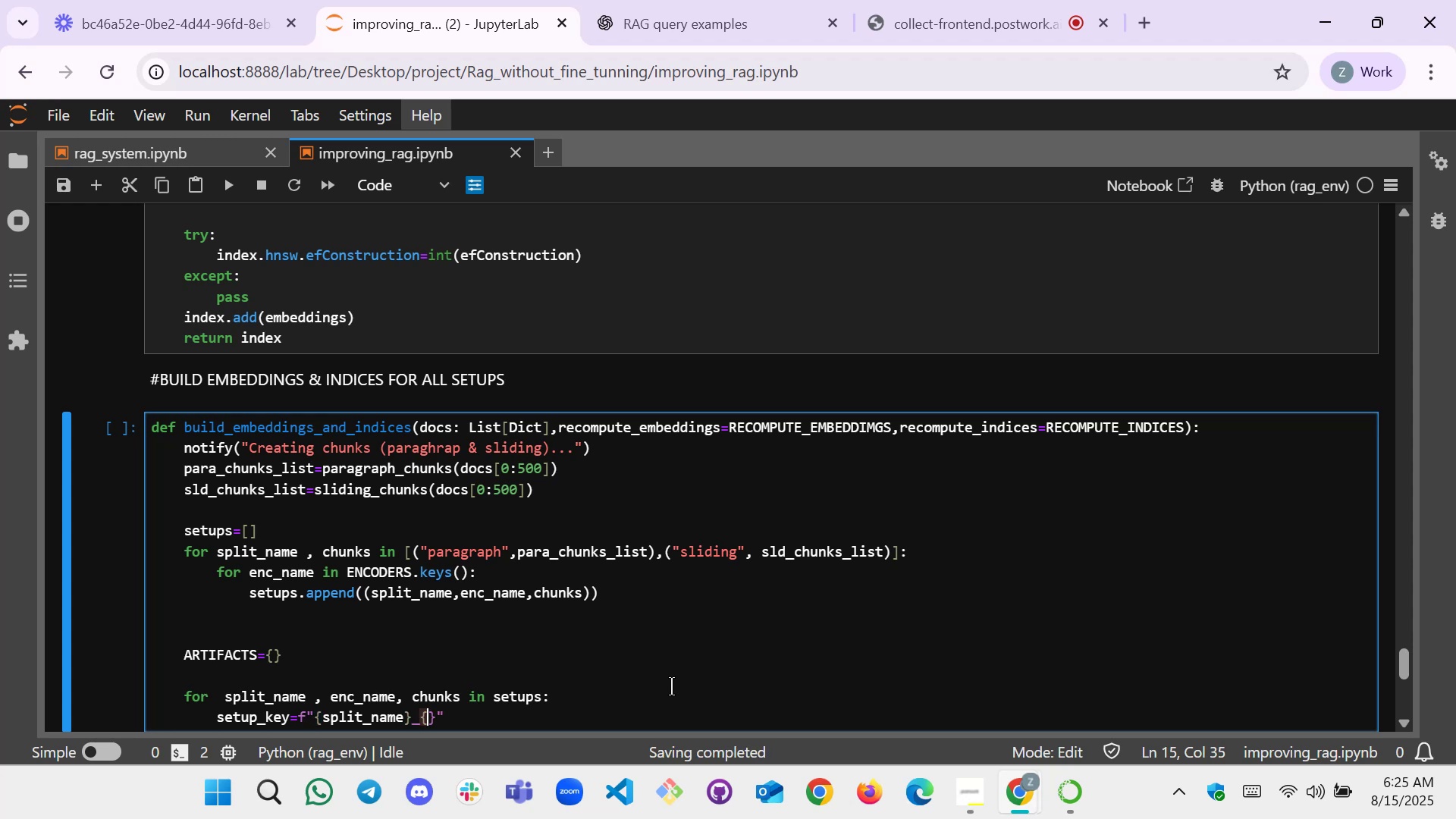 
wait(5.04)
 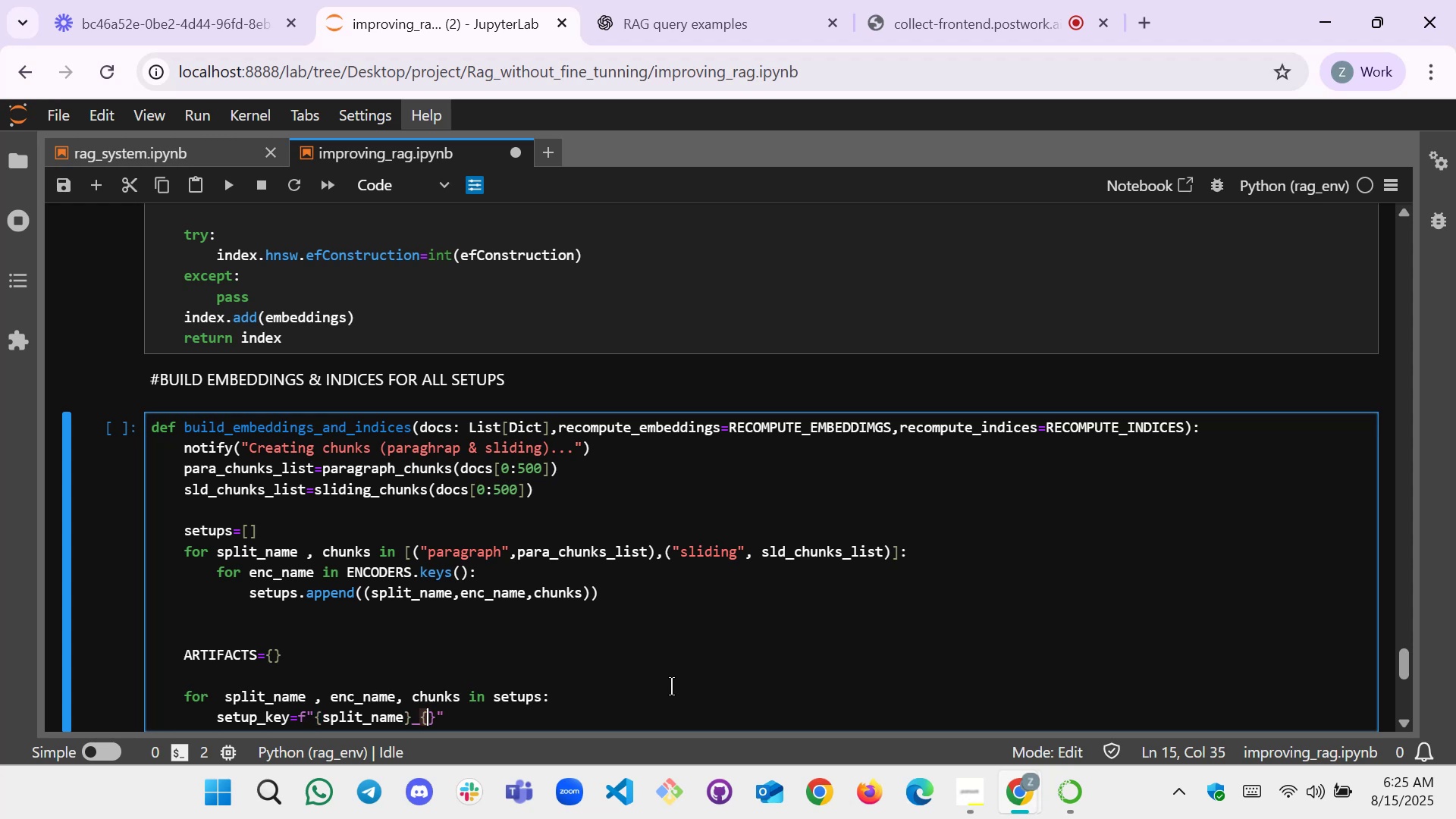 
type(enc_name)
 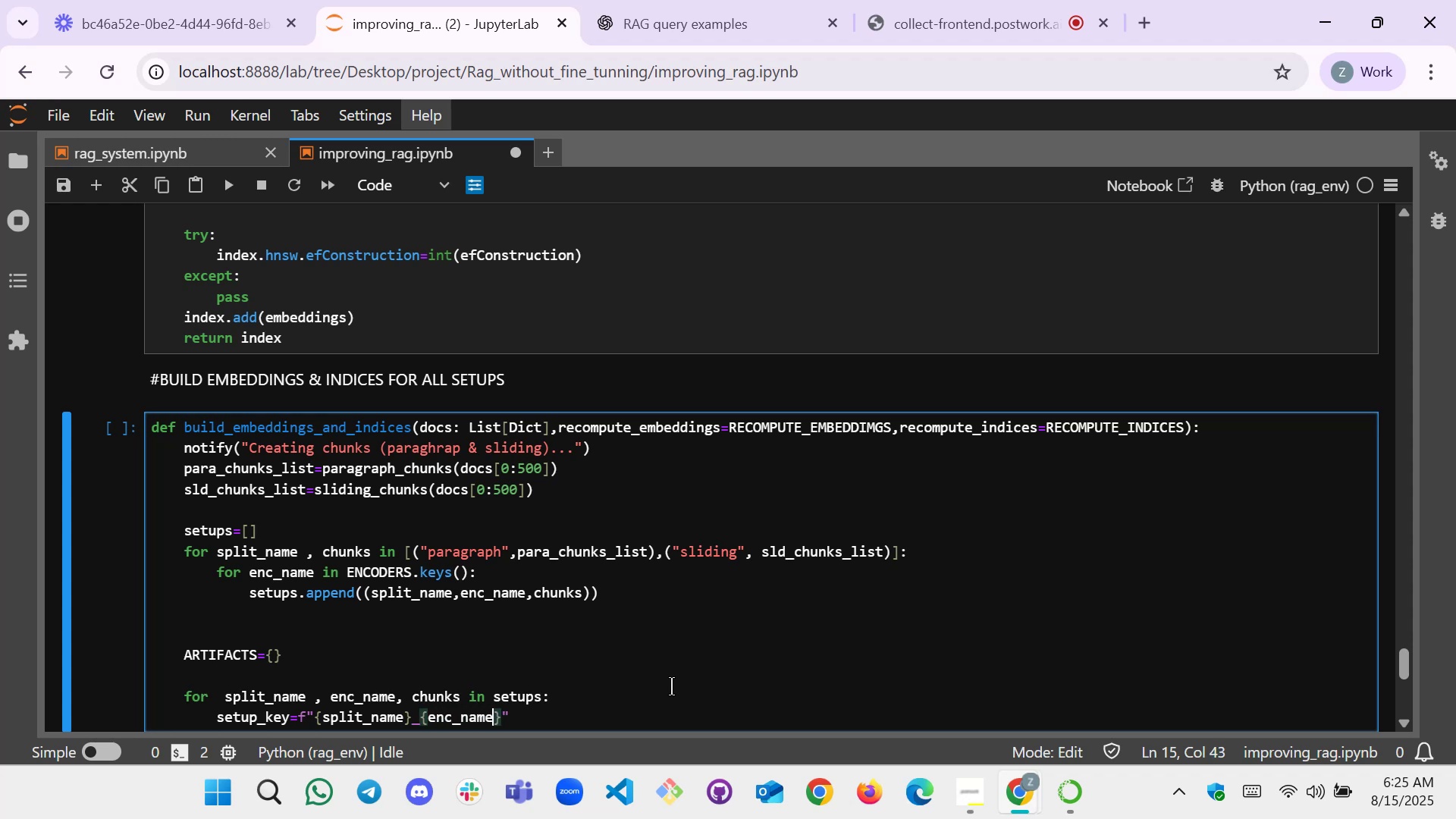 
wait(6.7)
 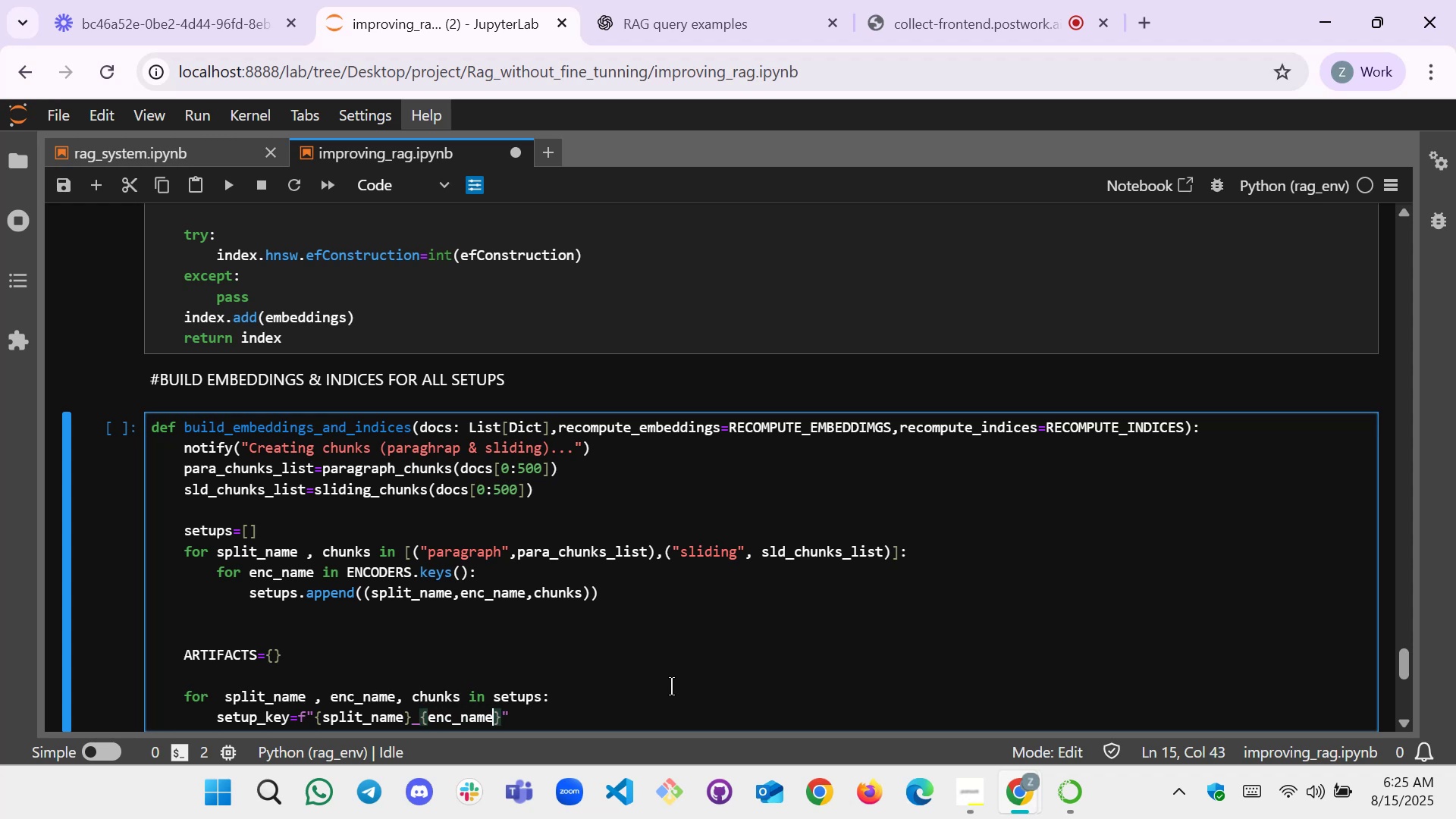 
key(ArrowRight)
 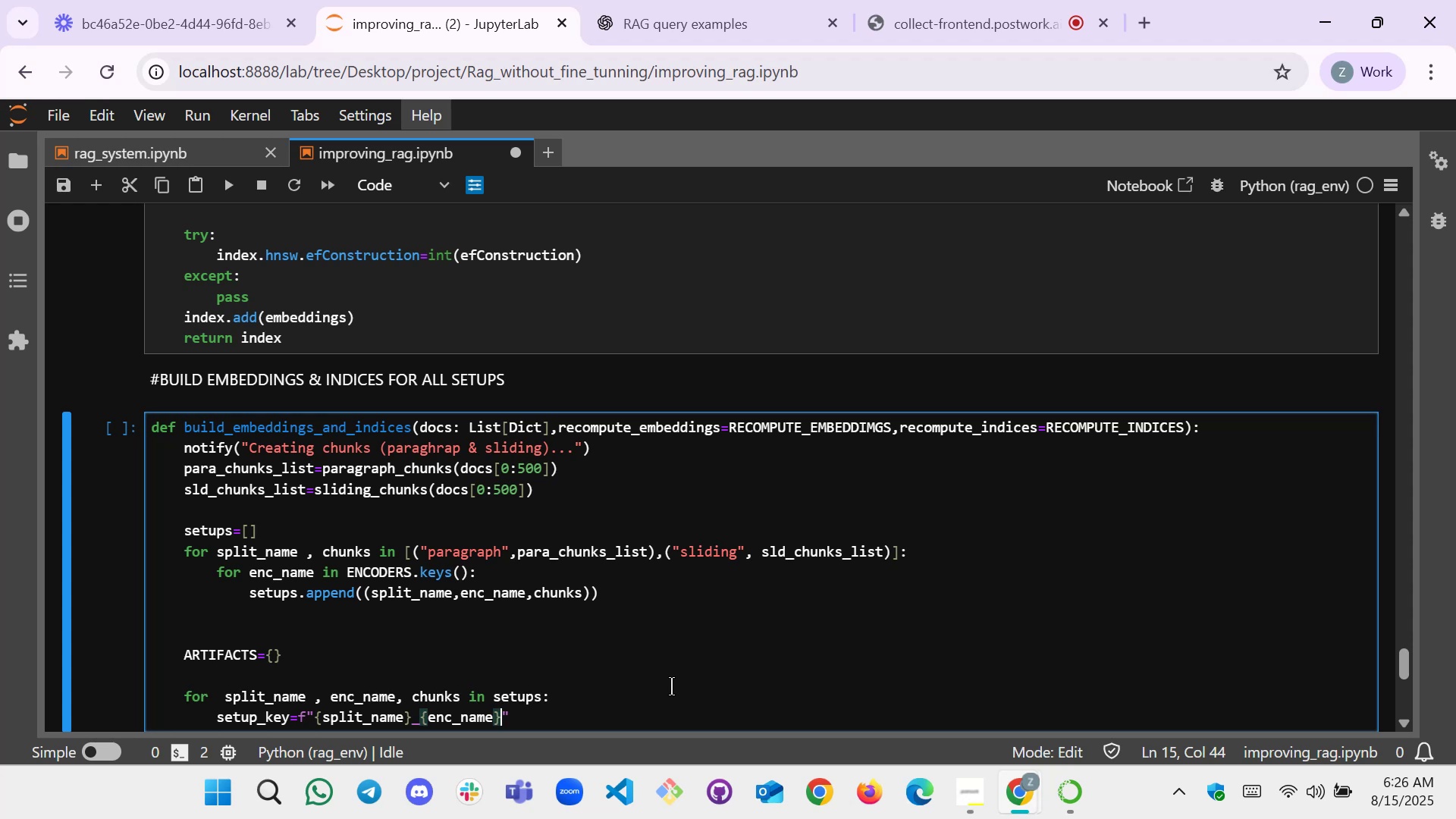 
key(ArrowRight)
 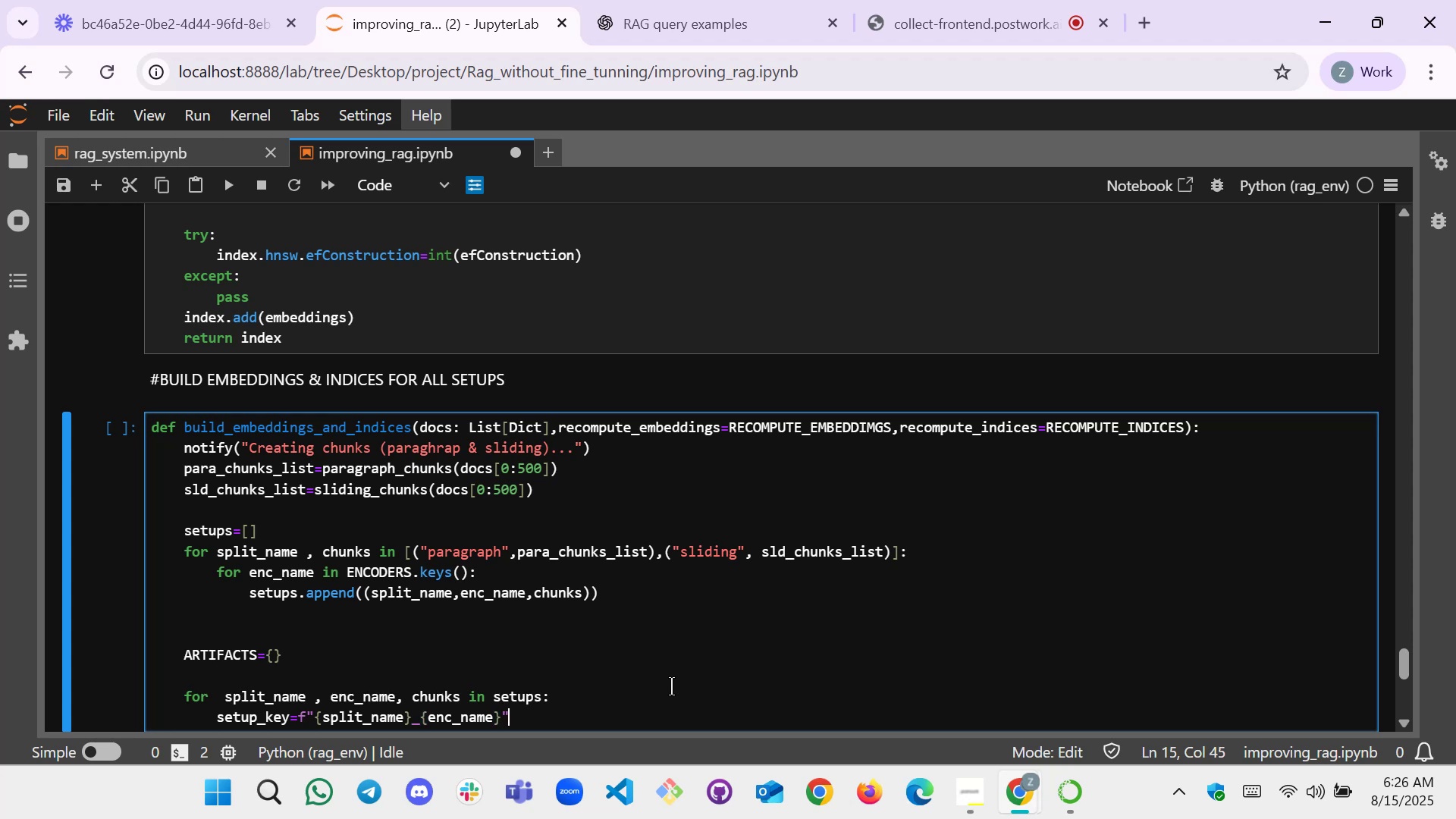 
key(Enter)
 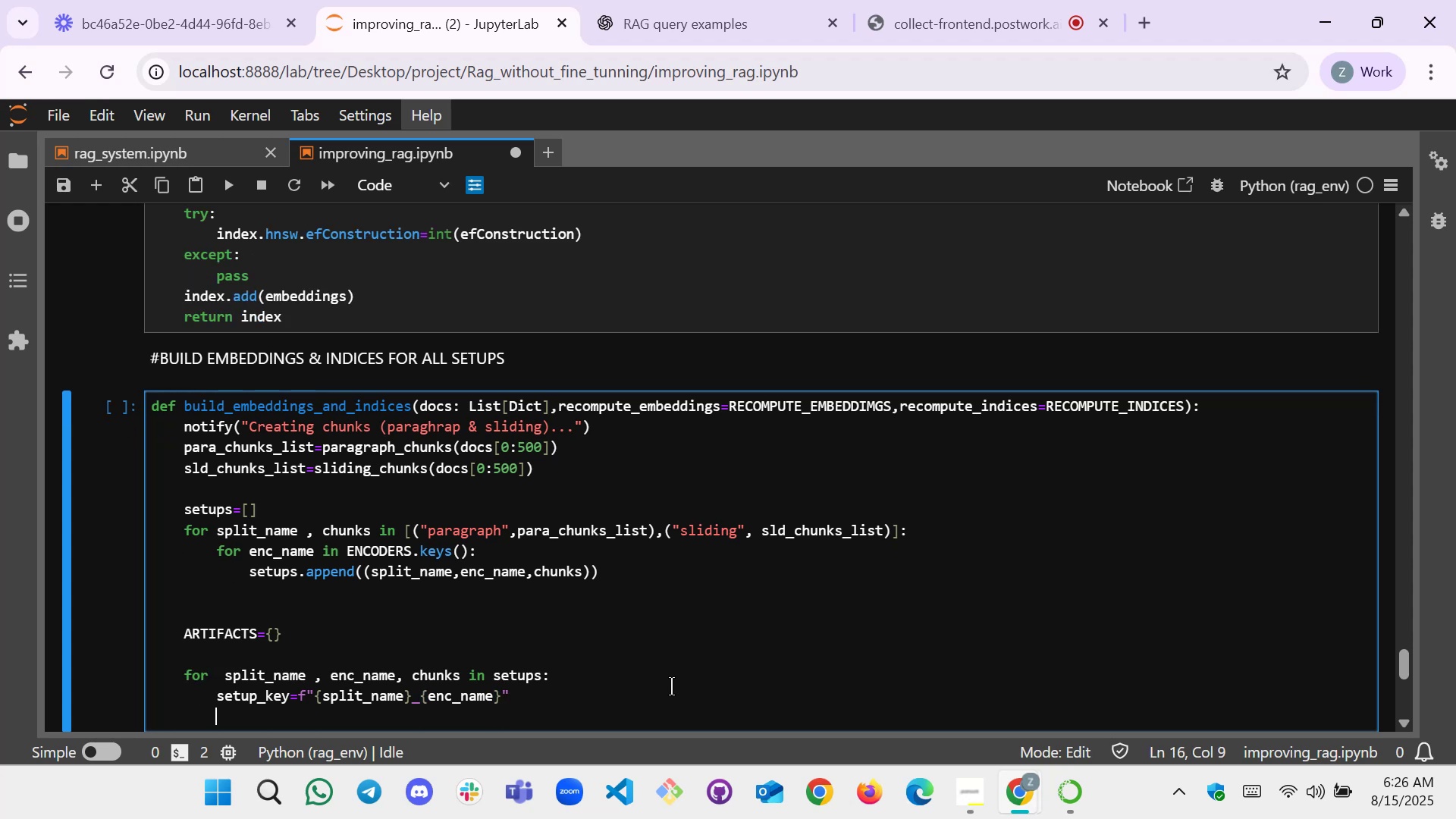 
type(notify("")
 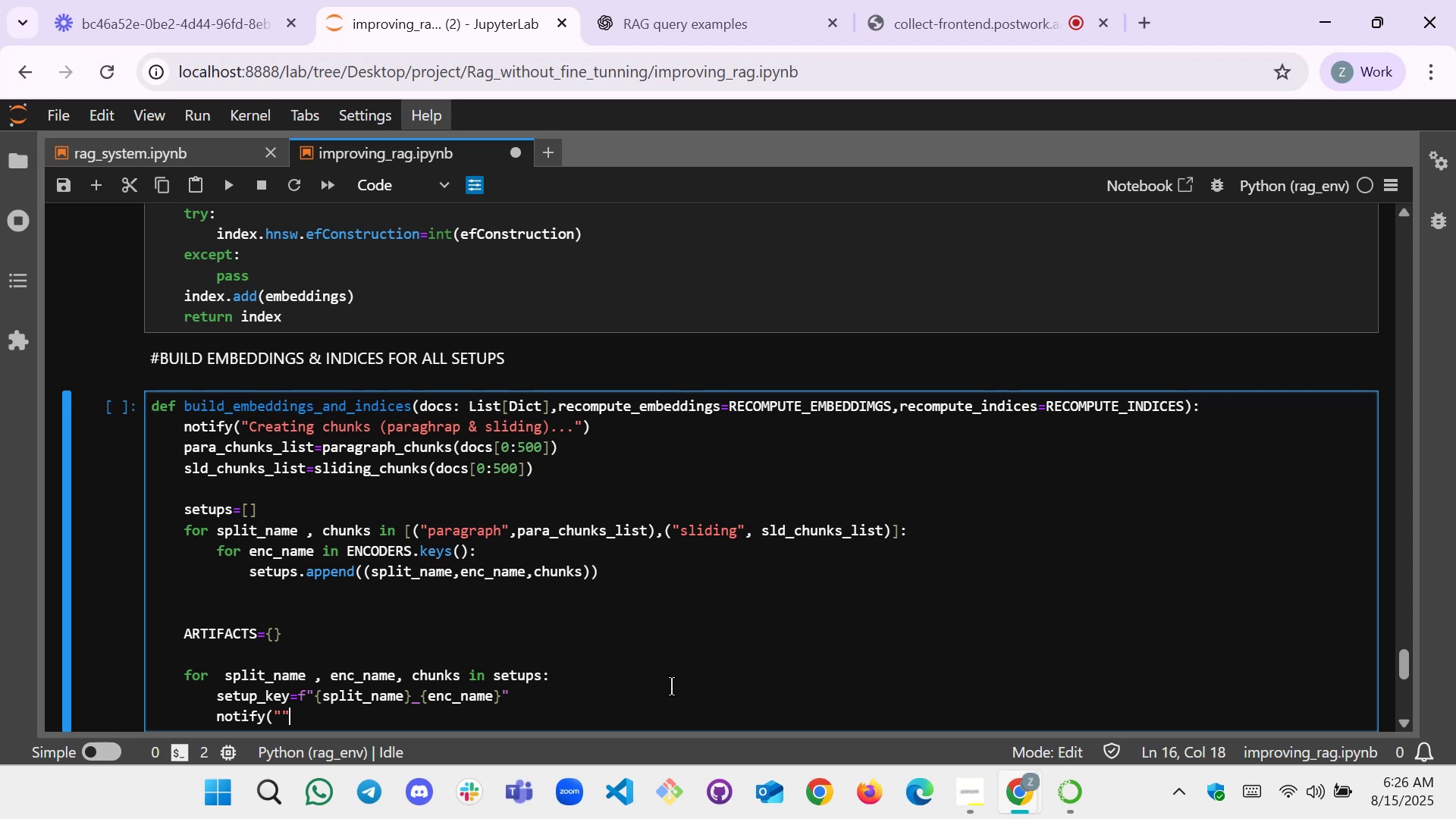 
 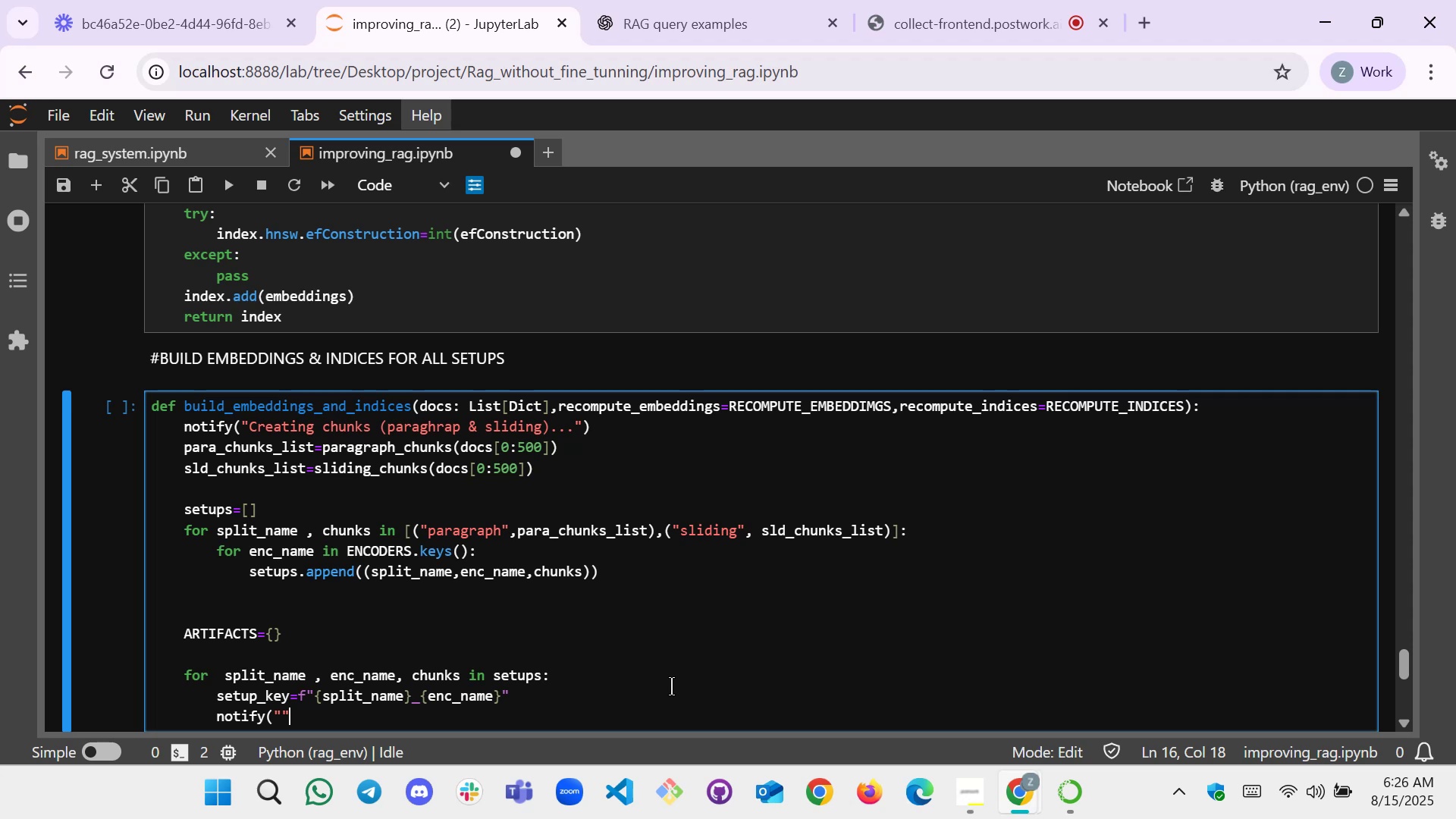 
key(ArrowLeft)
 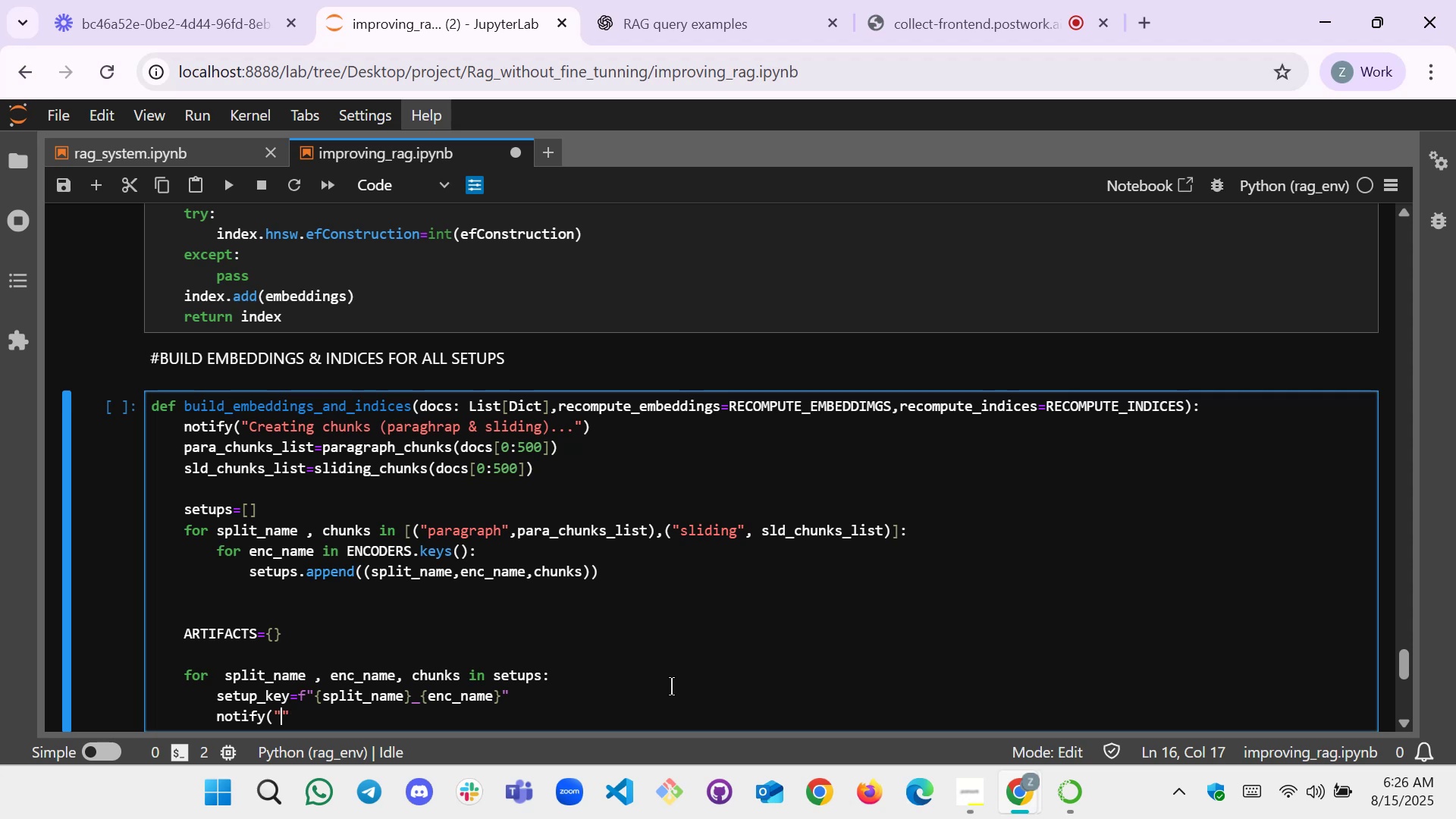 
type(Preparing setup:)
 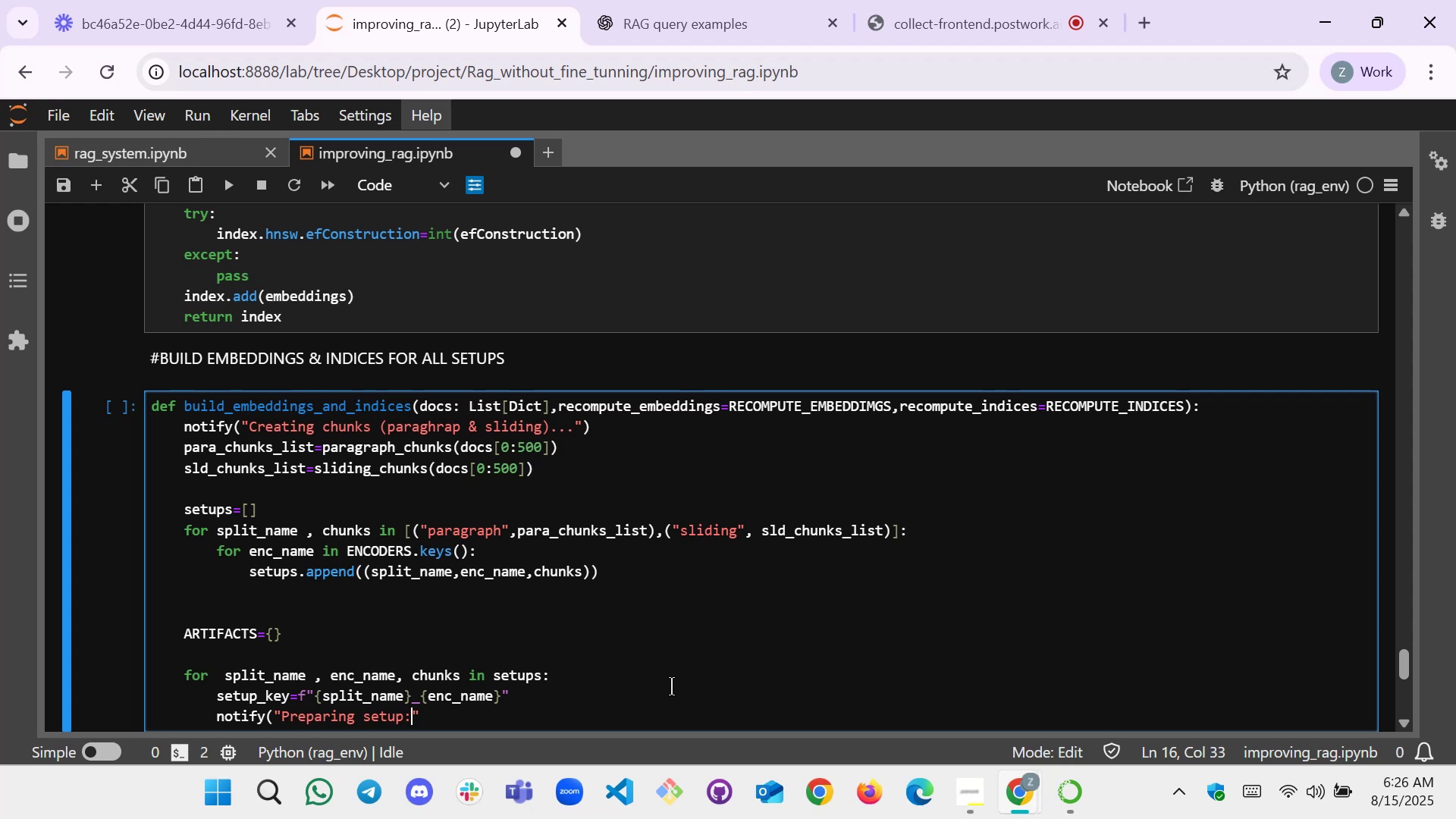 
key(Shift+BracketLeft)
 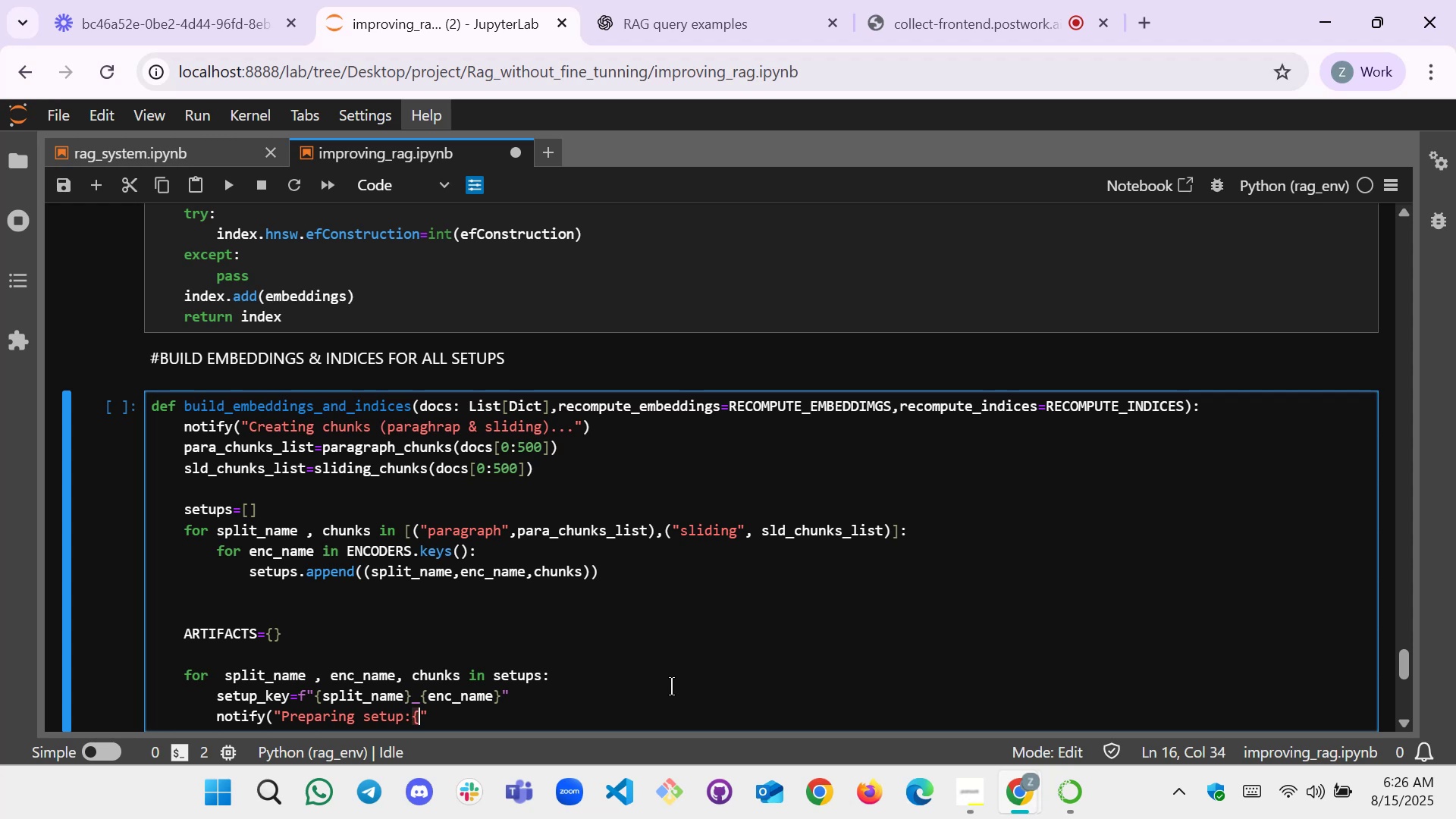 
key(Shift+BracketRight)
 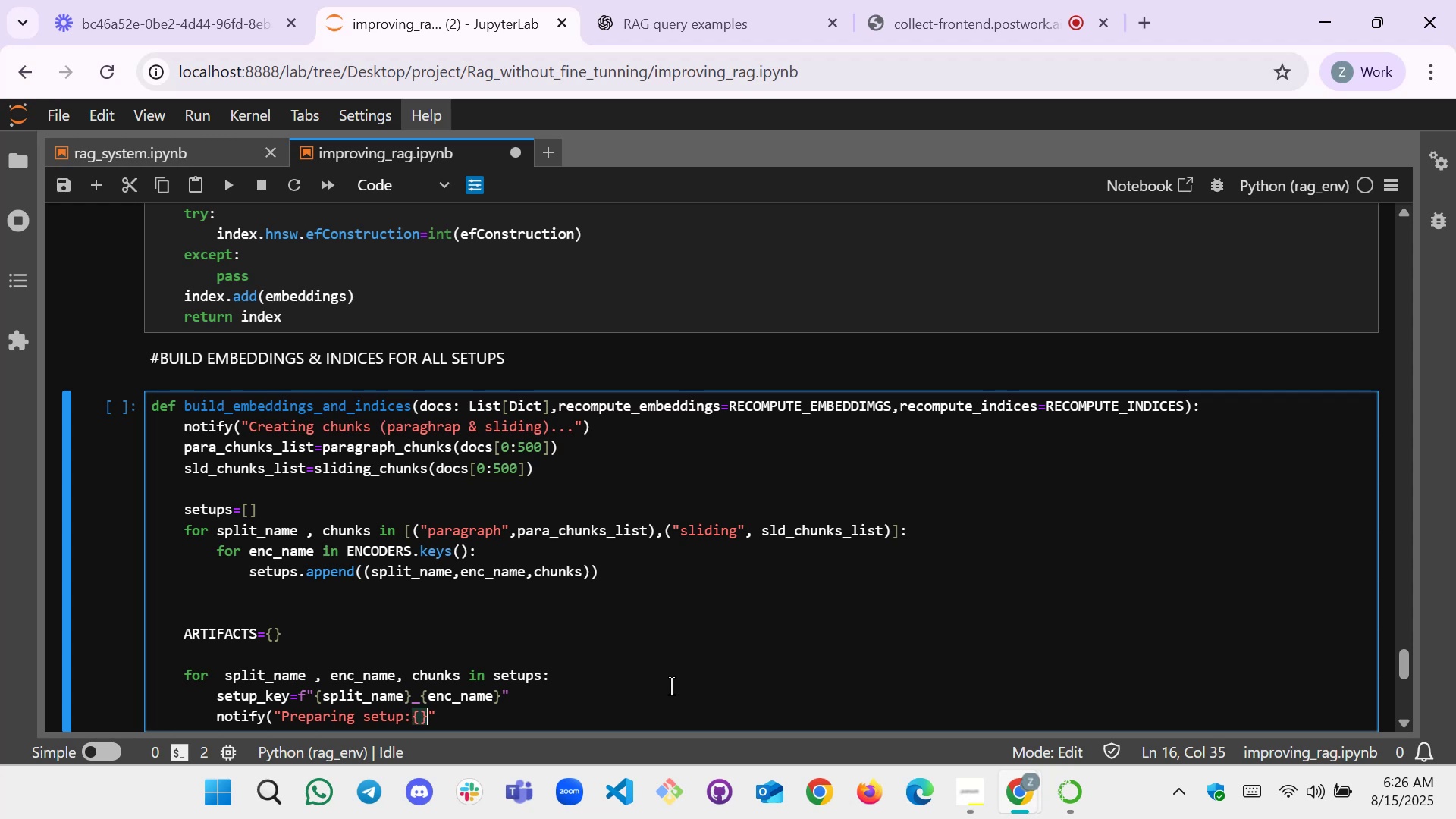 
key(ArrowLeft)
 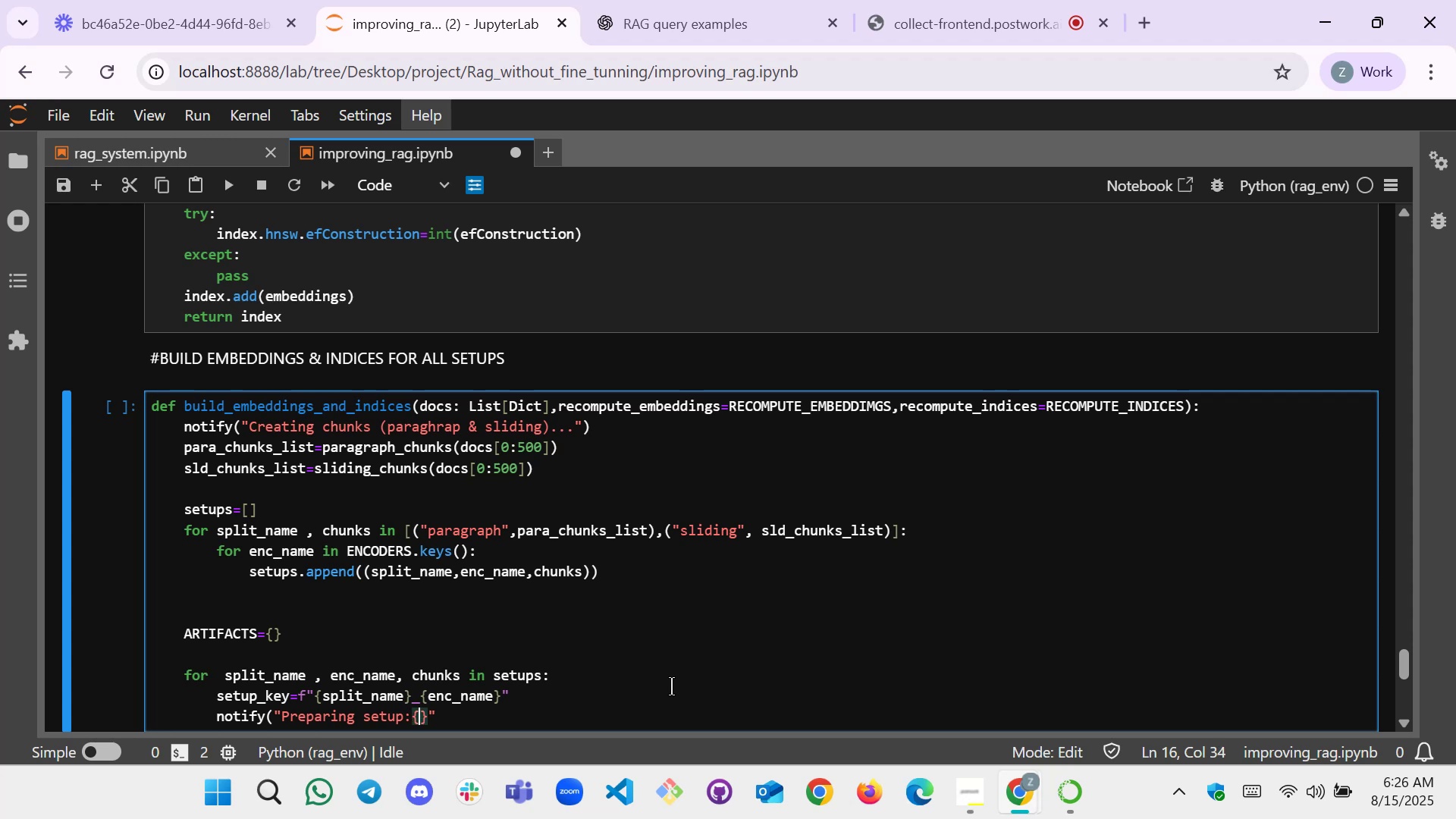 
key(ArrowLeft)
 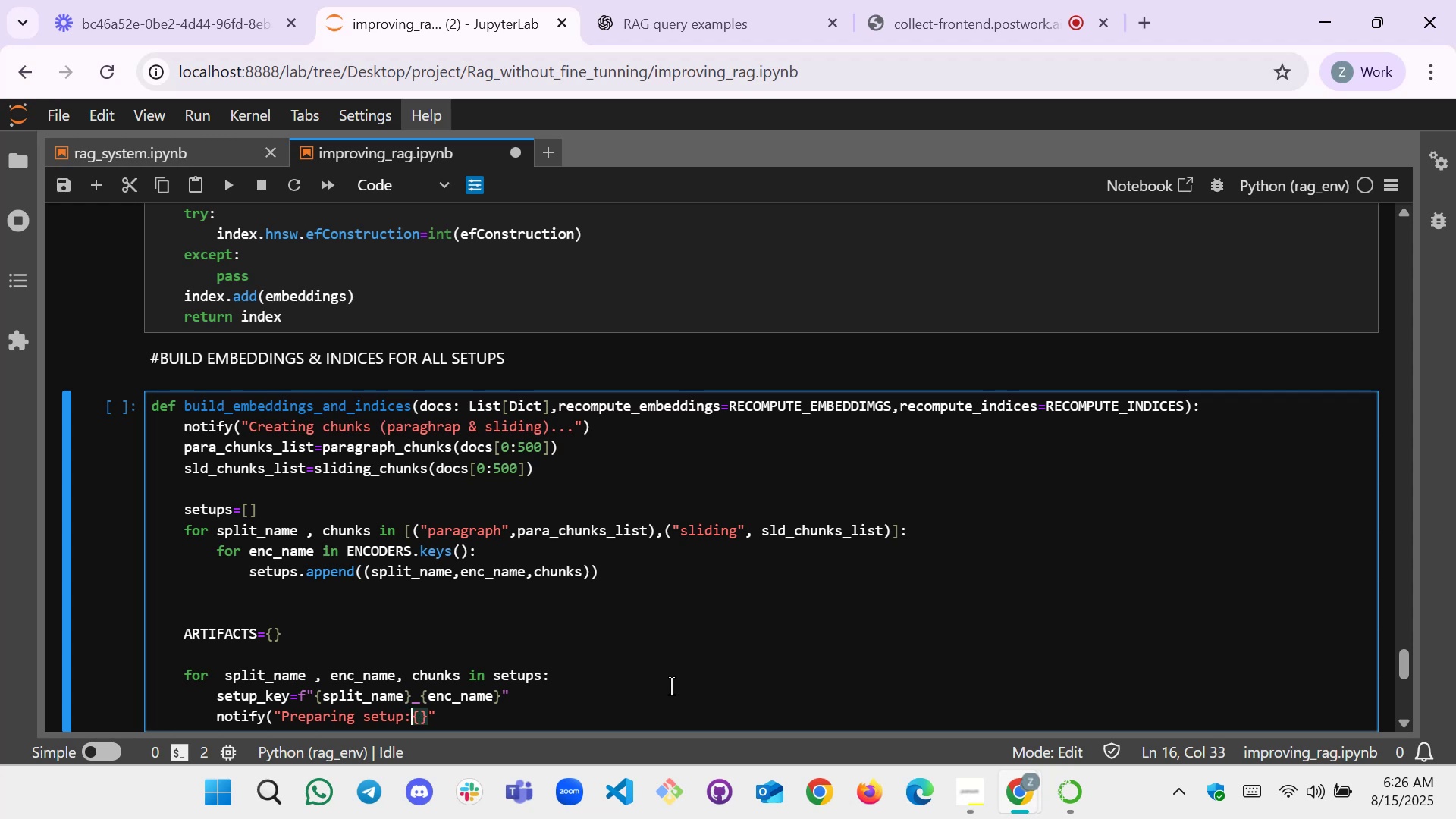 
key(Space)
 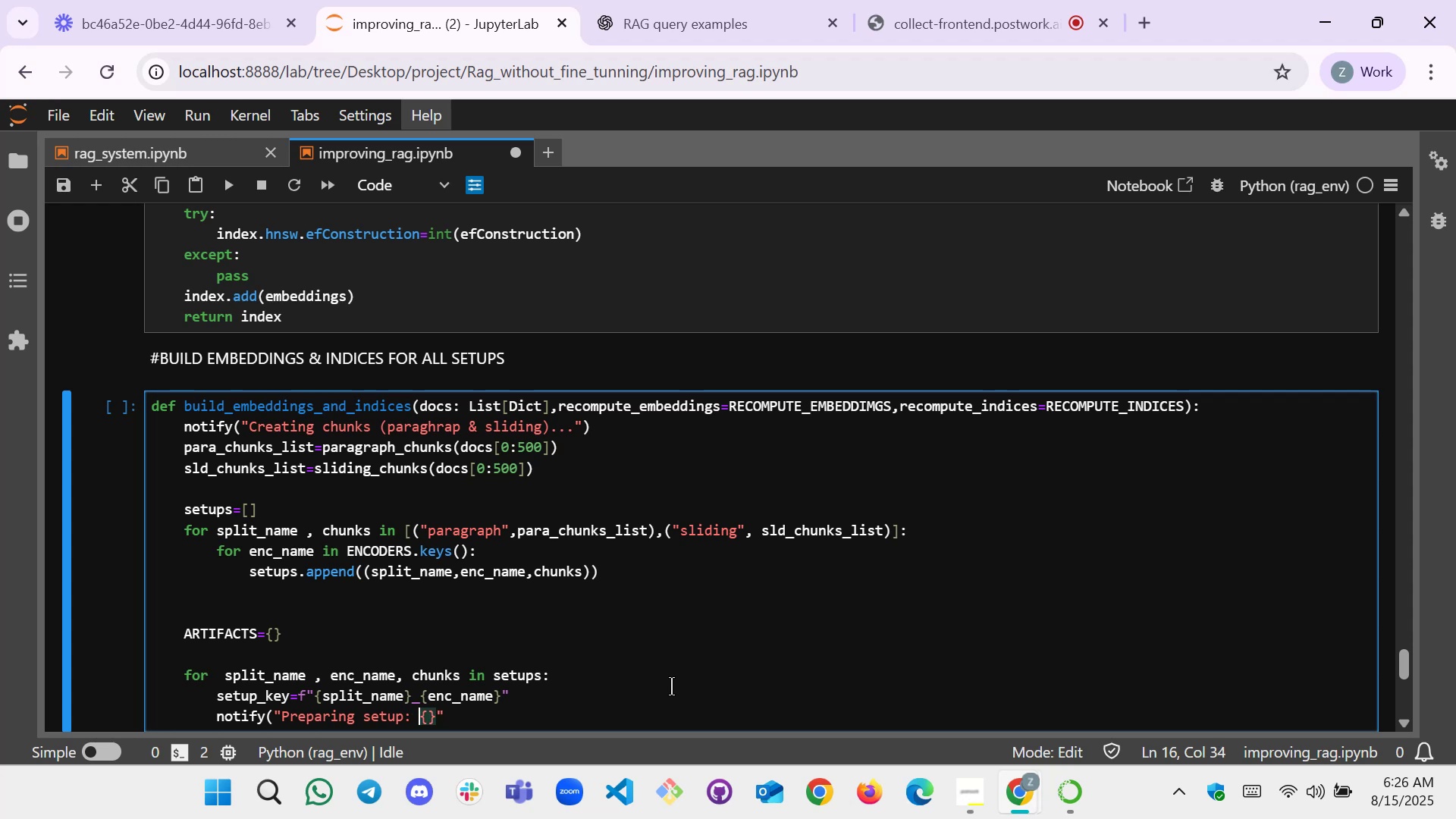 
key(ArrowRight)
 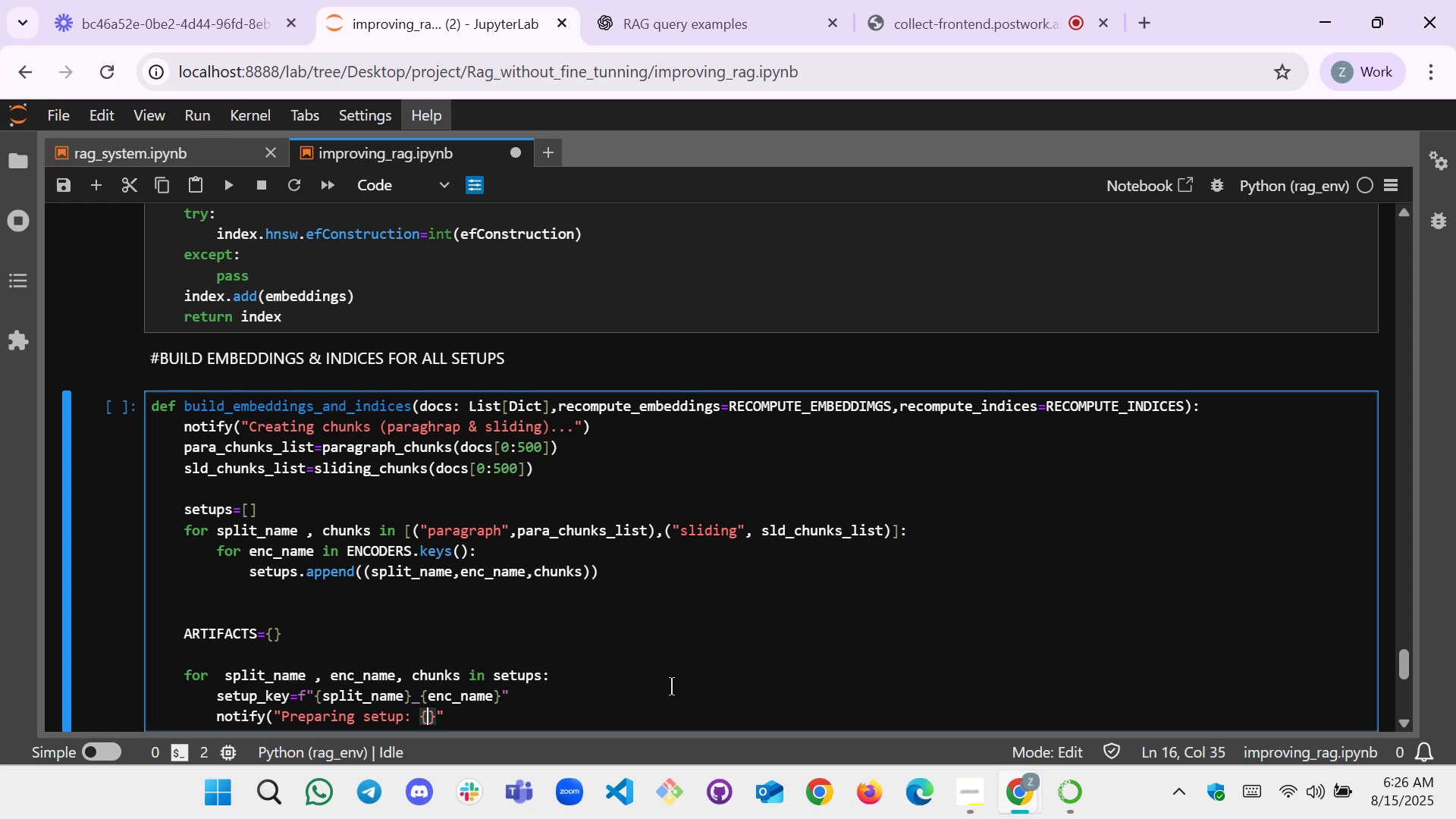 
type( setup)
 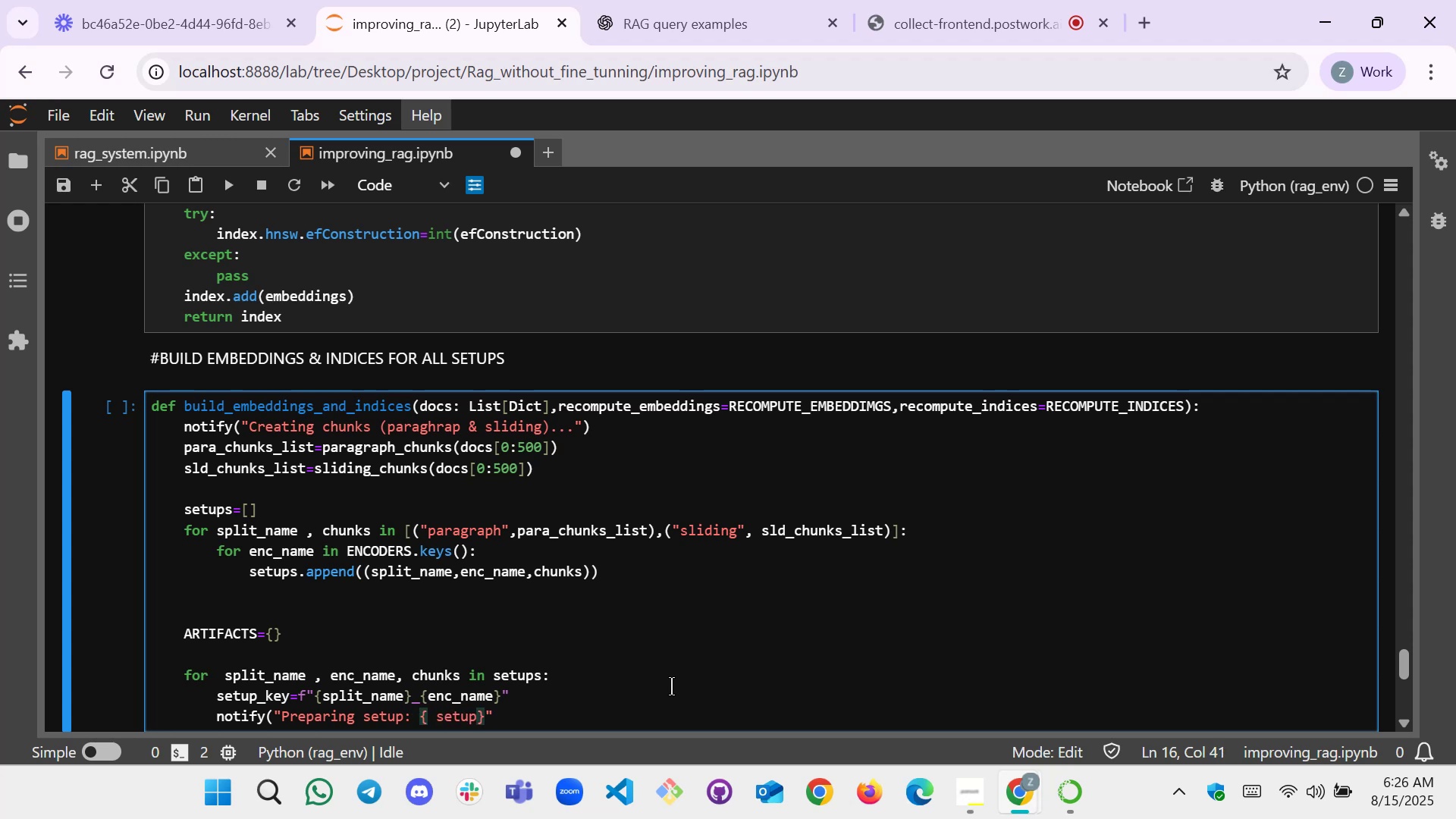 
key(ArrowLeft)
 